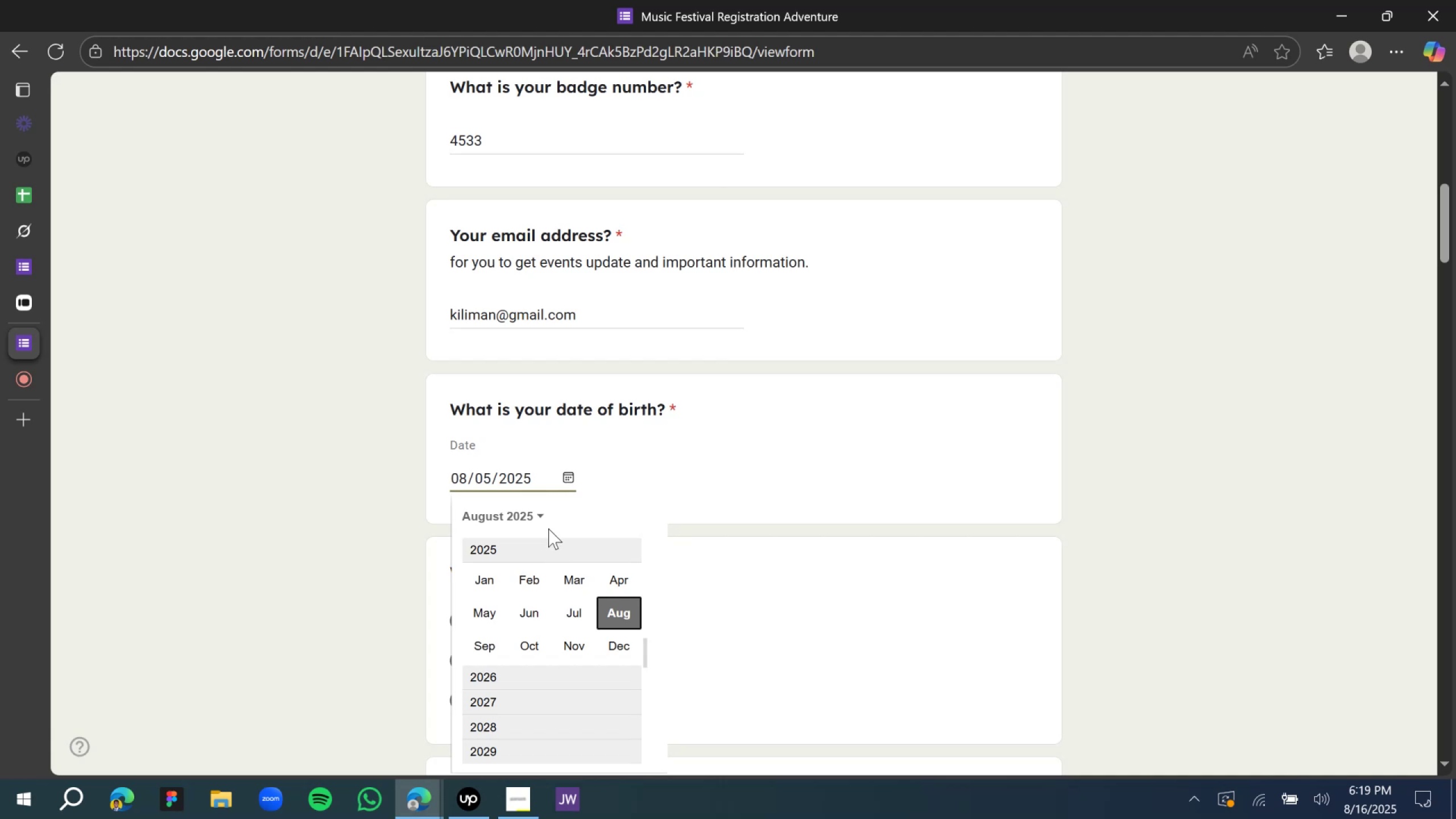 
wait(6.25)
 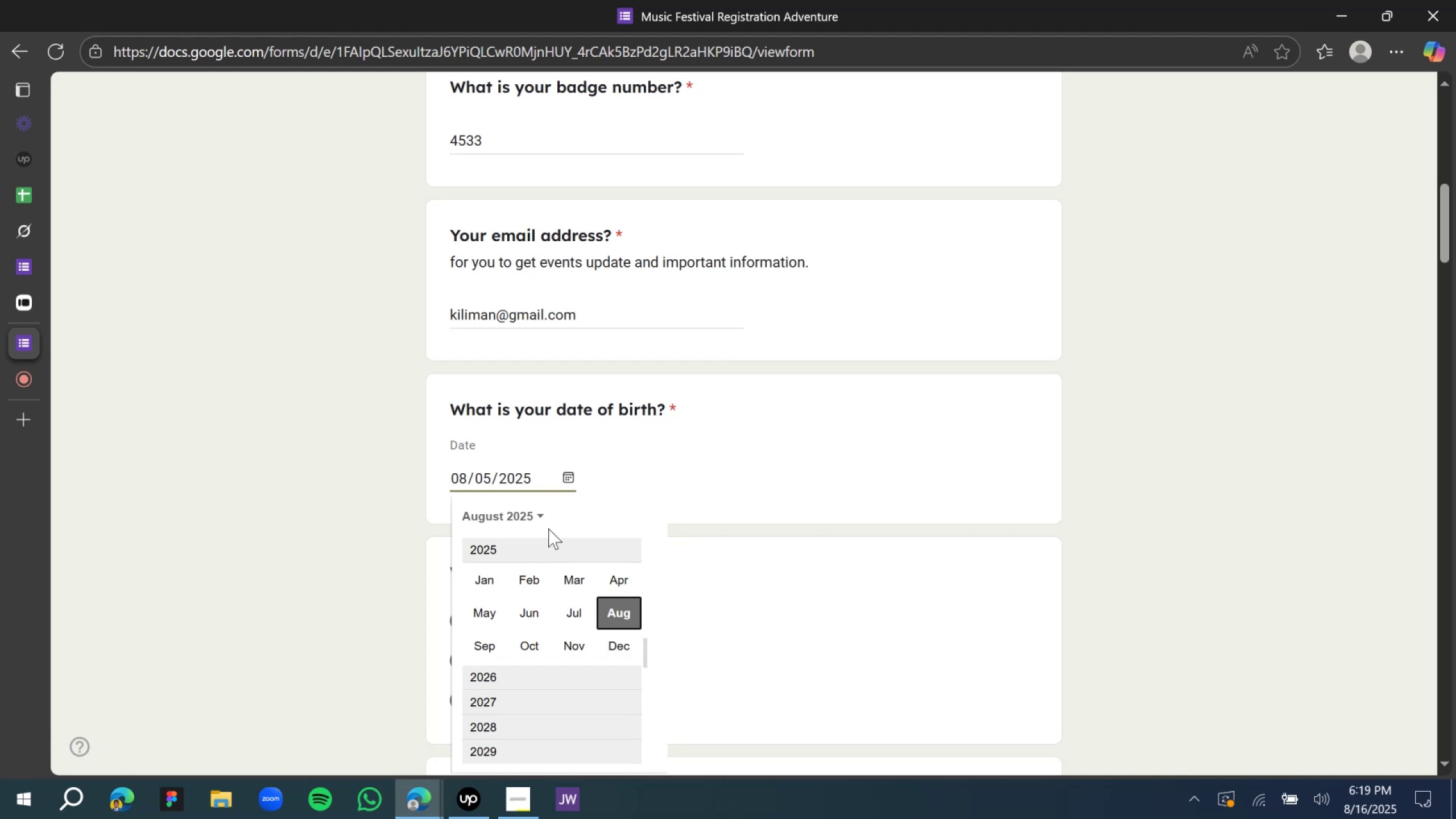 
scroll: coordinate [527, 684], scroll_direction: down, amount: 21.0
 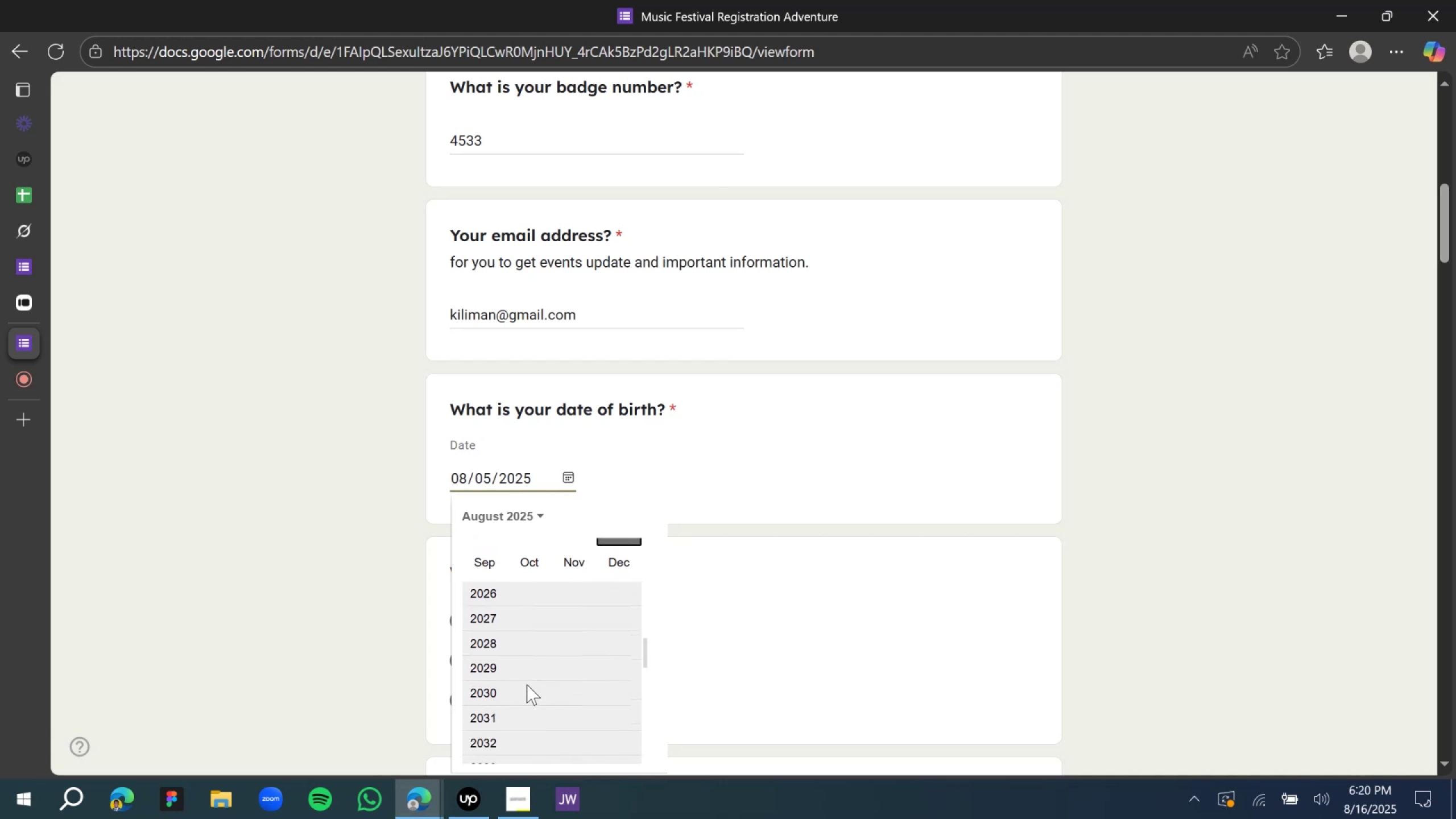 
scroll: coordinate [526, 680], scroll_direction: up, amount: 7.0
 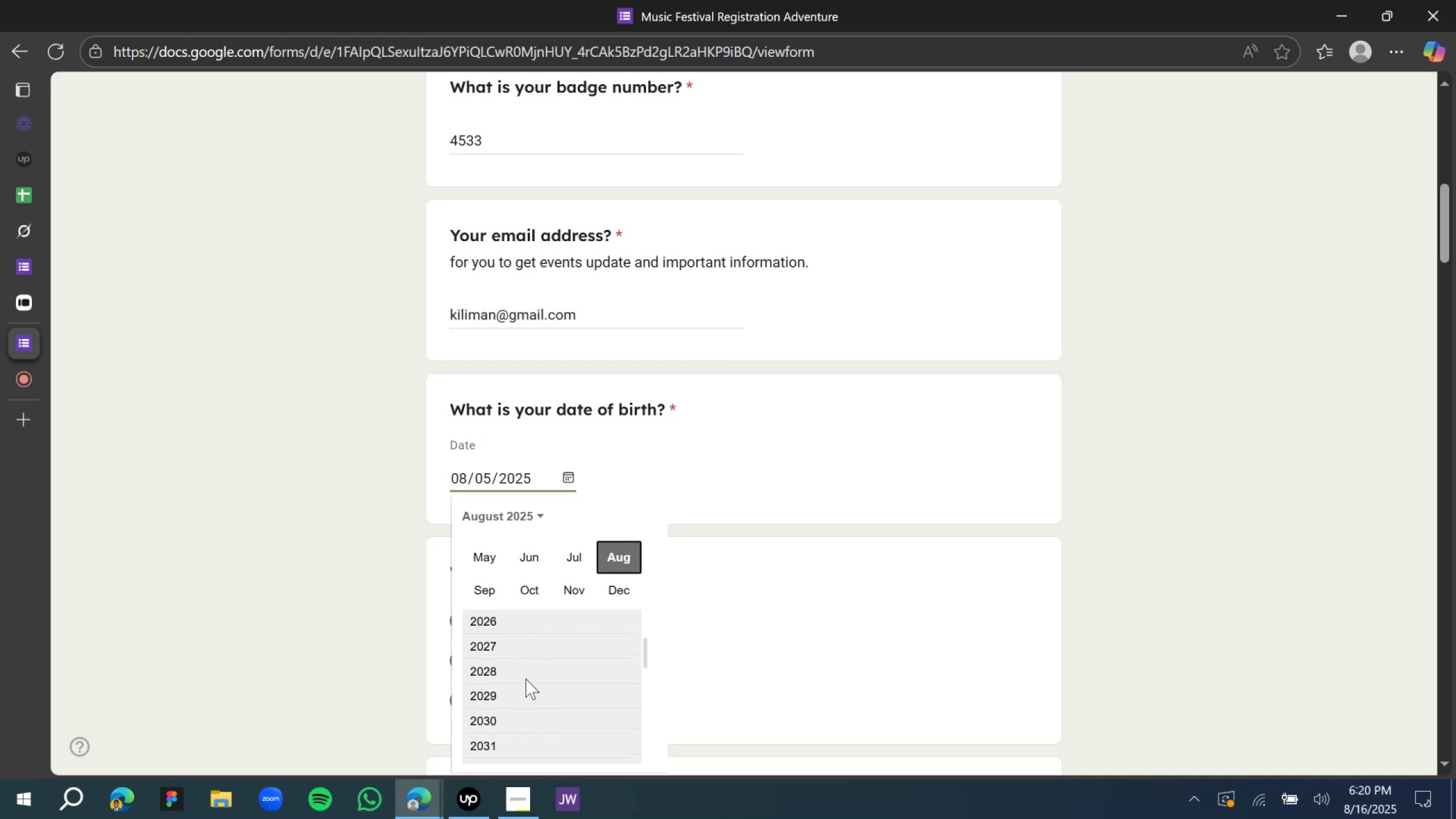 
scroll: coordinate [537, 674], scroll_direction: down, amount: 29.0
 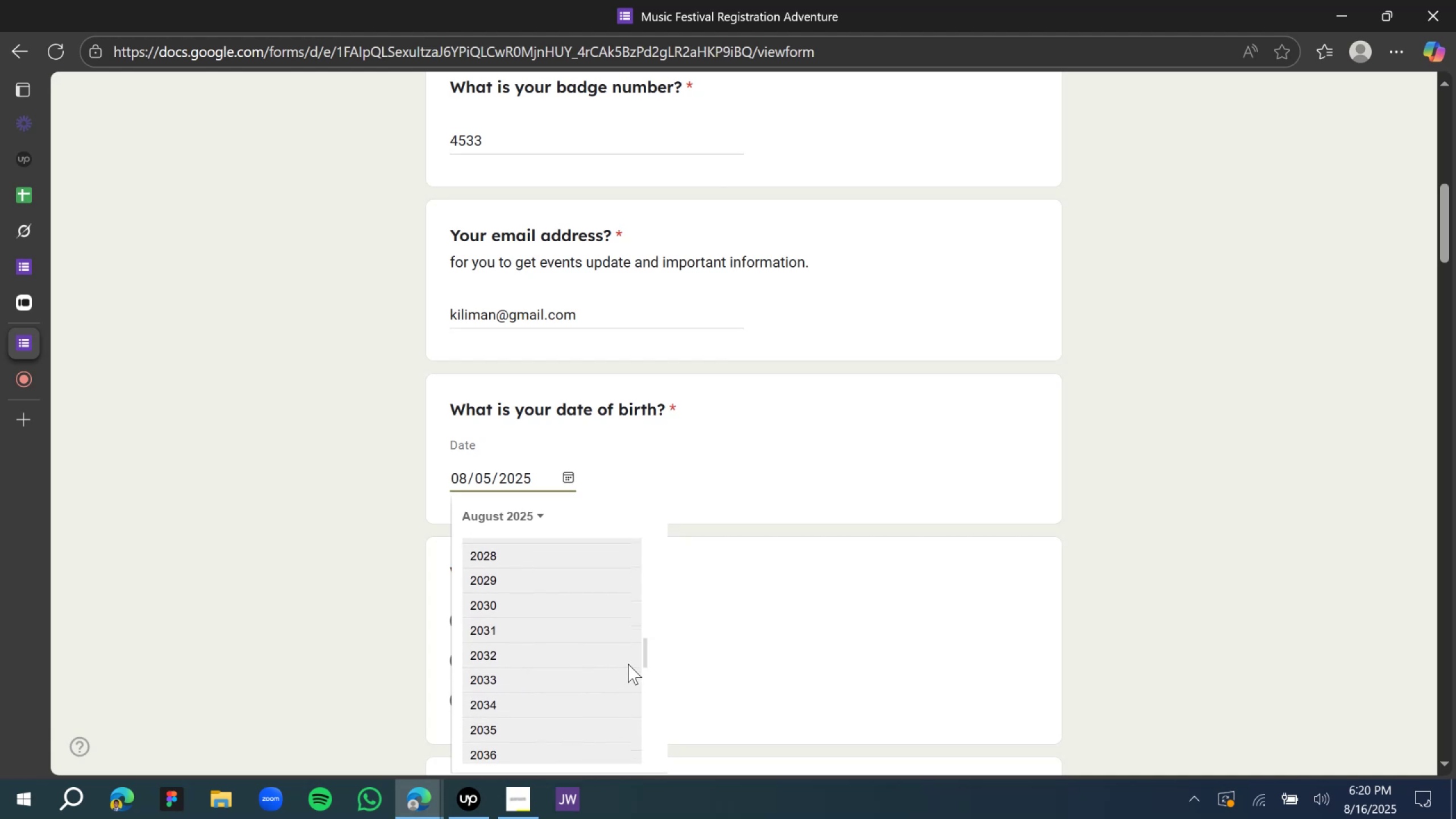 
scroll: coordinate [534, 617], scroll_direction: up, amount: 47.0
 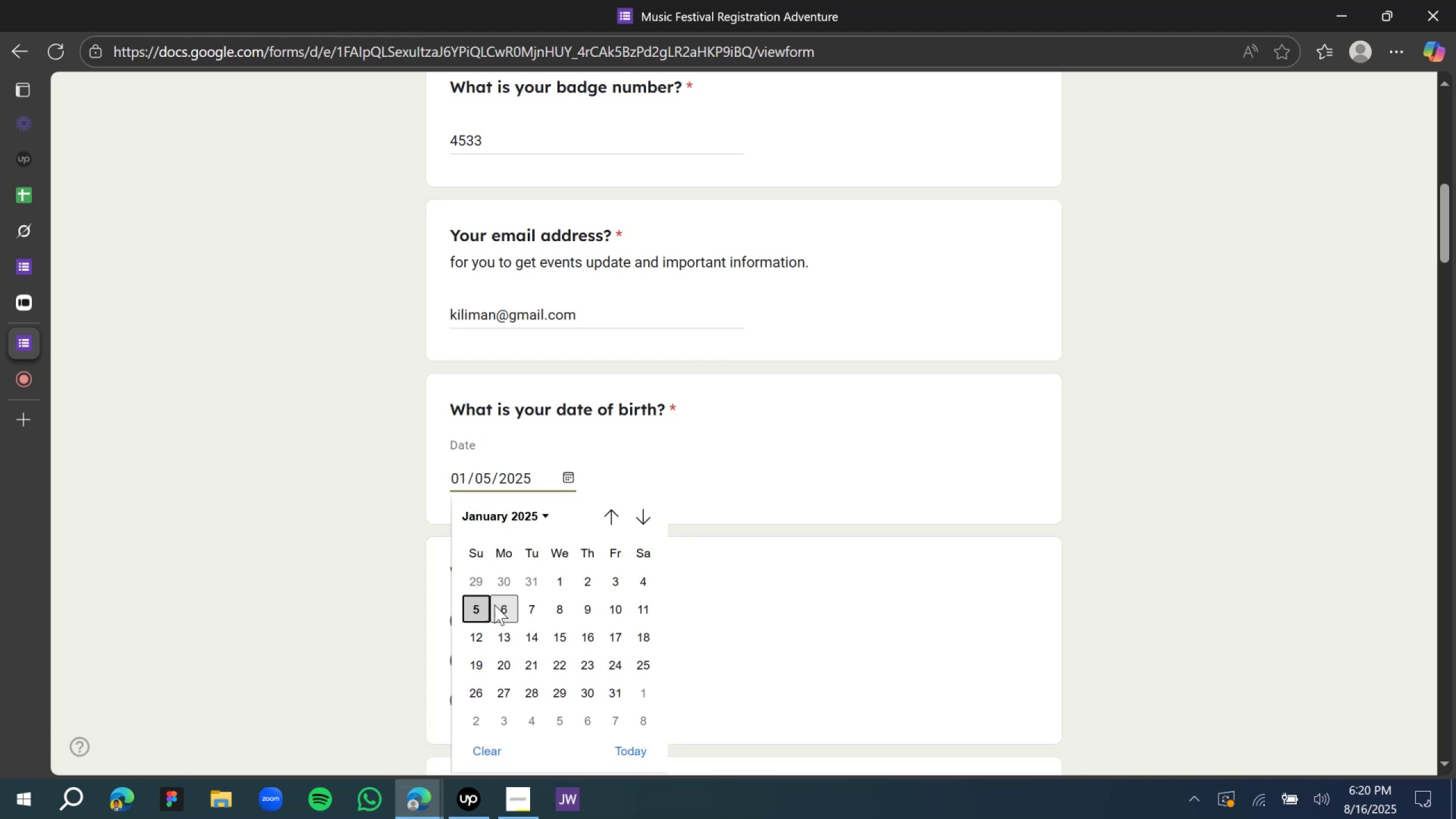 
left_click([476, 509])
 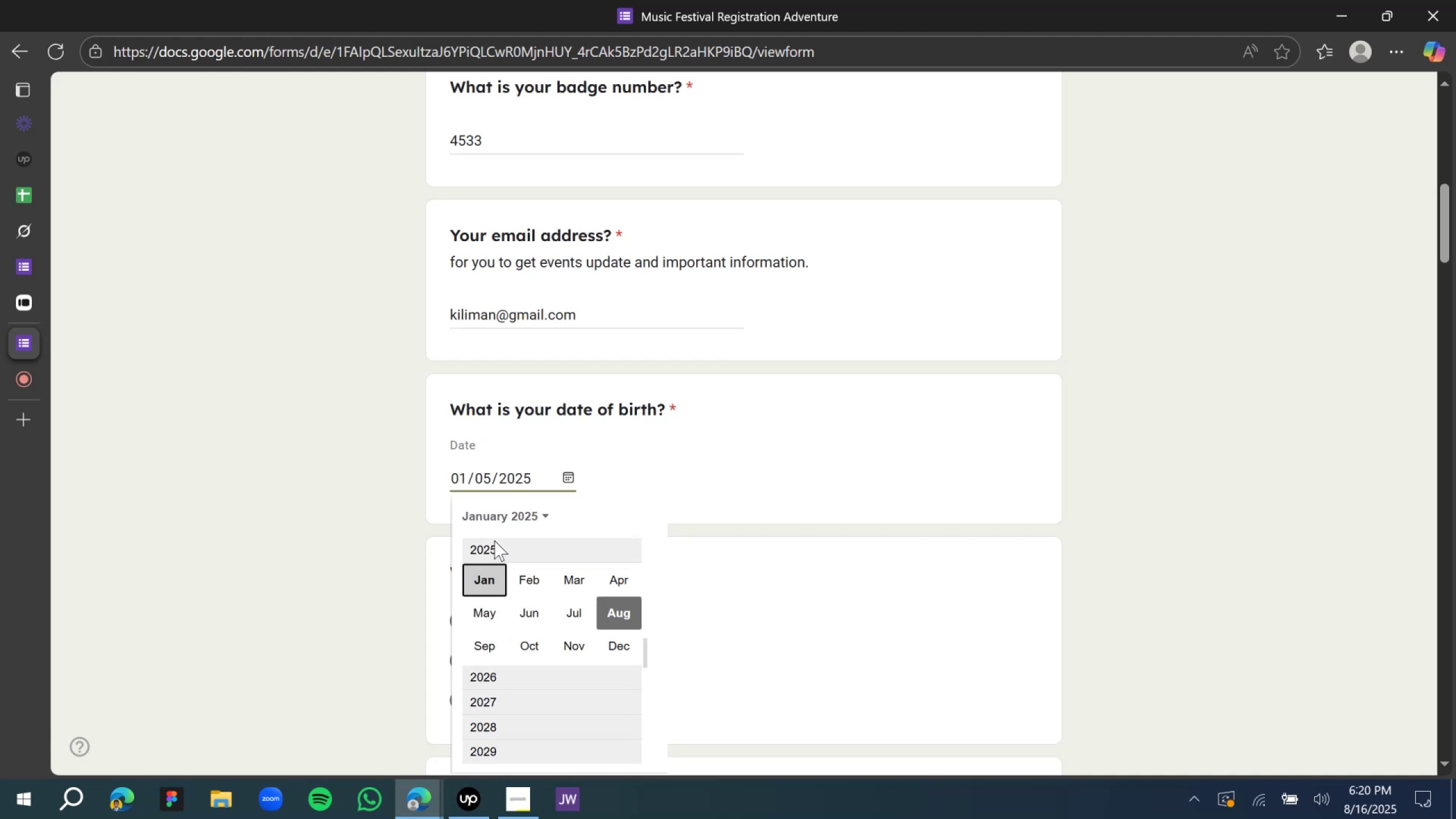 
scroll: coordinate [515, 565], scroll_direction: up, amount: 165.0
 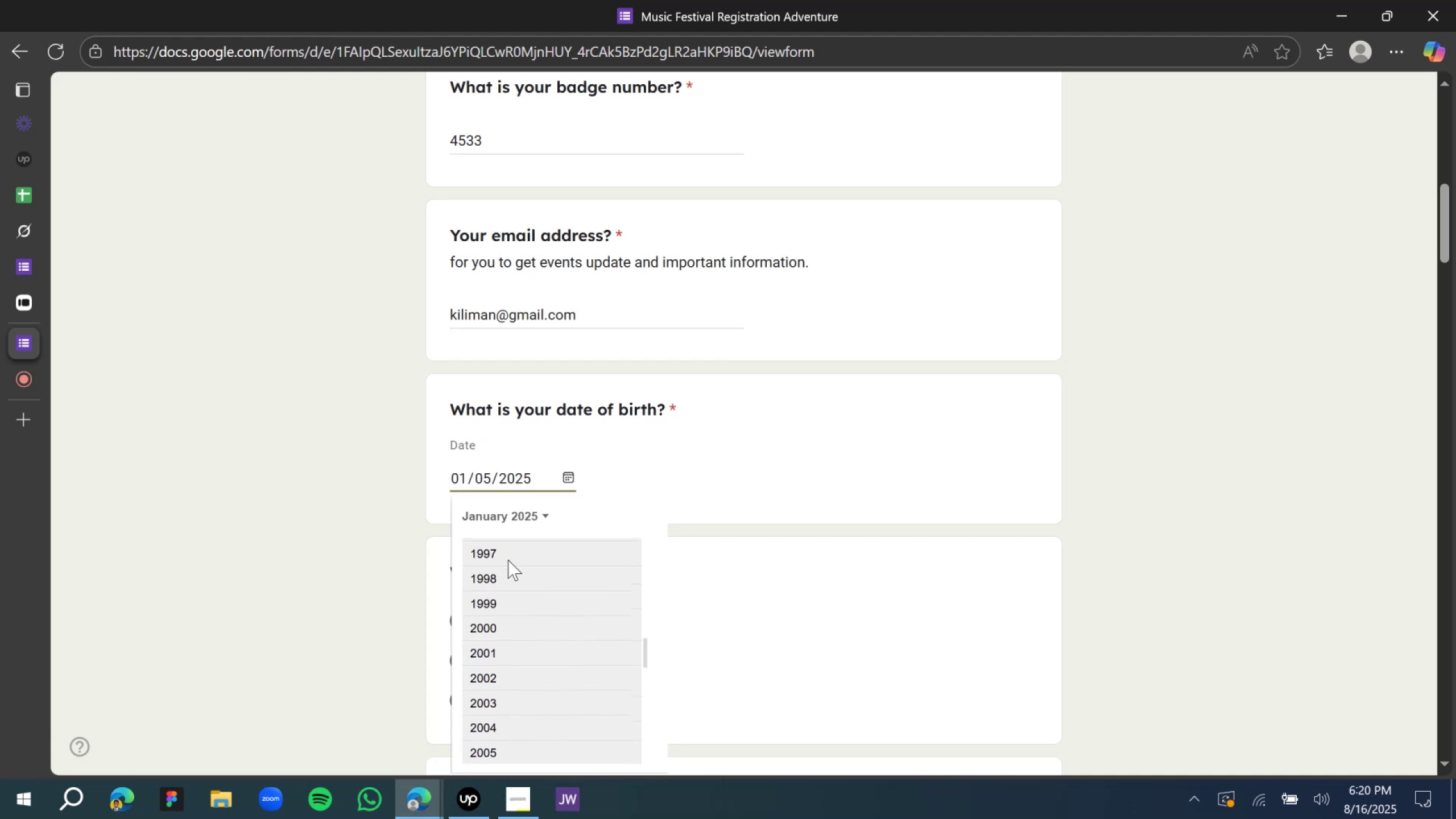 
left_click([508, 560])
 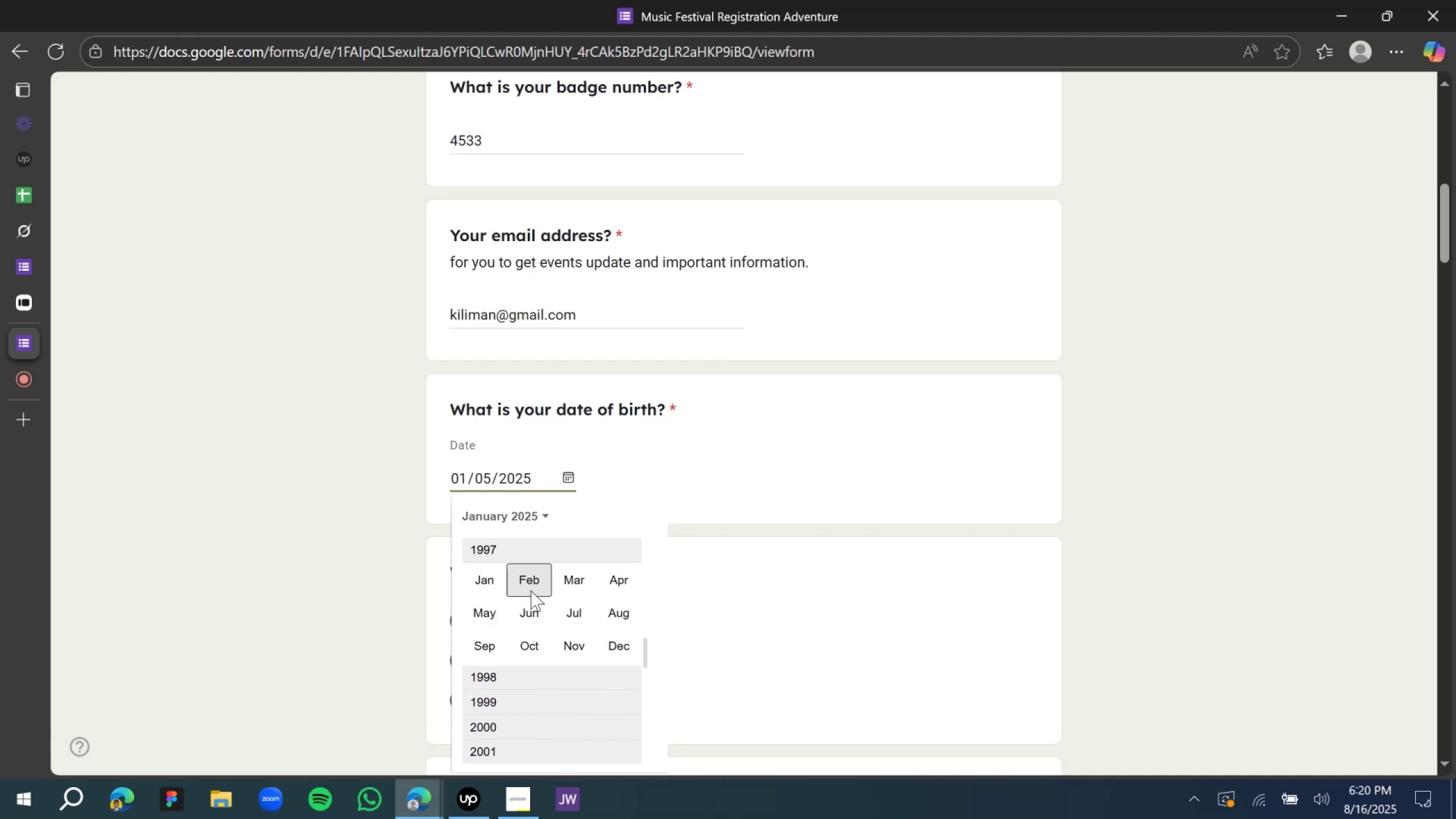 
left_click([589, 612])
 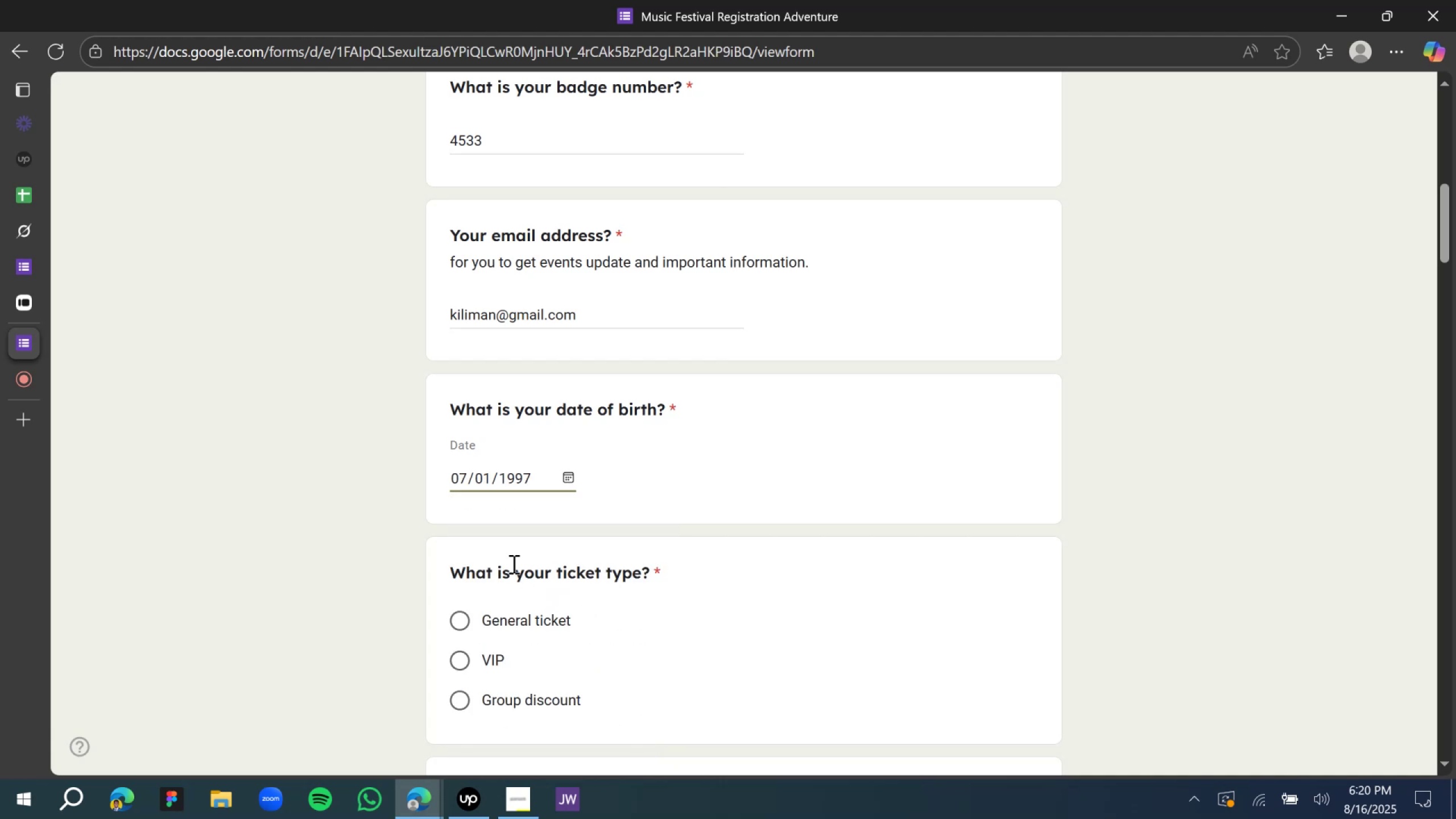 
wait(5.95)
 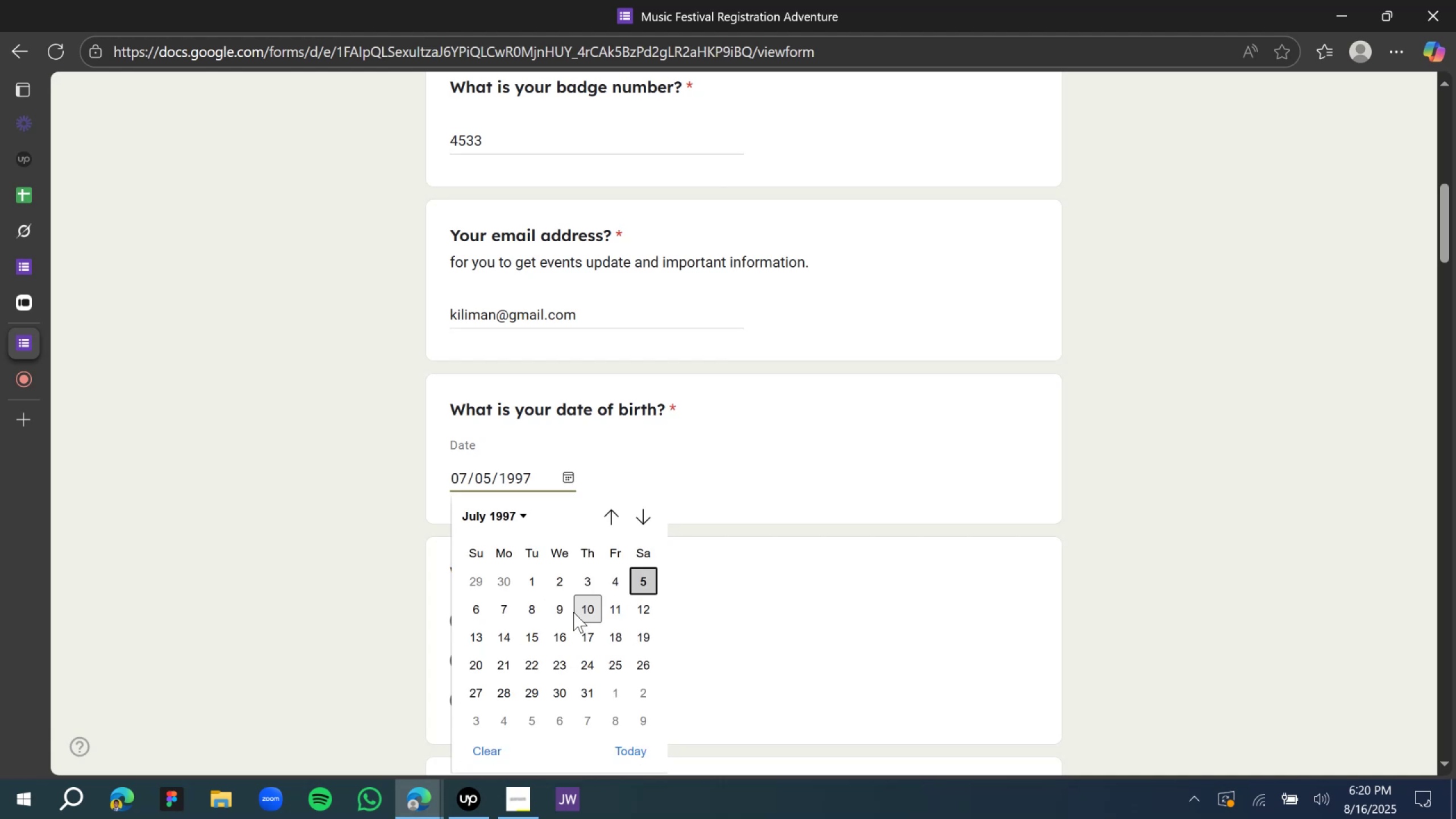 
scroll: coordinate [474, 598], scroll_direction: down, amount: 3.0
 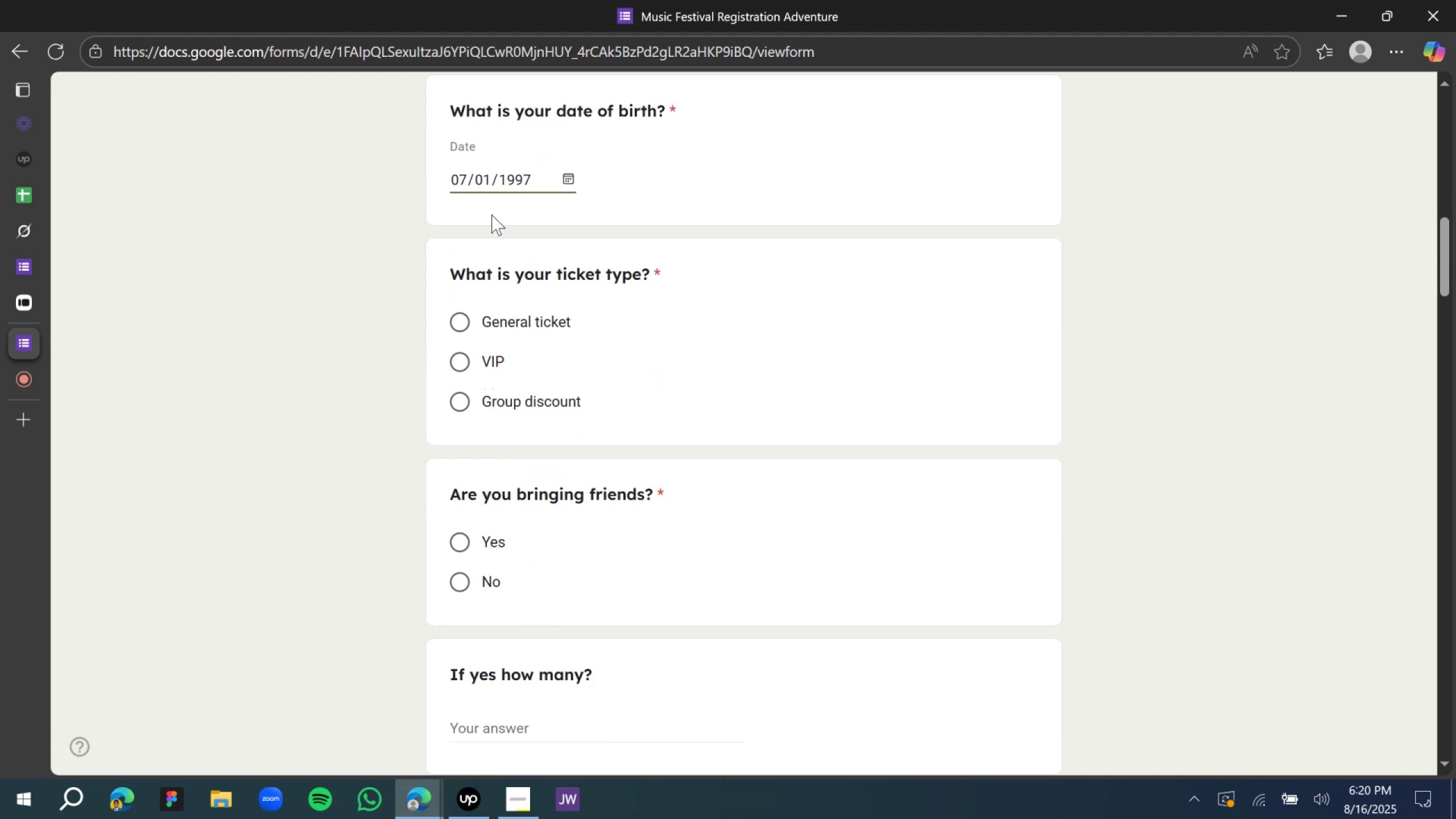 
left_click([502, 183])
 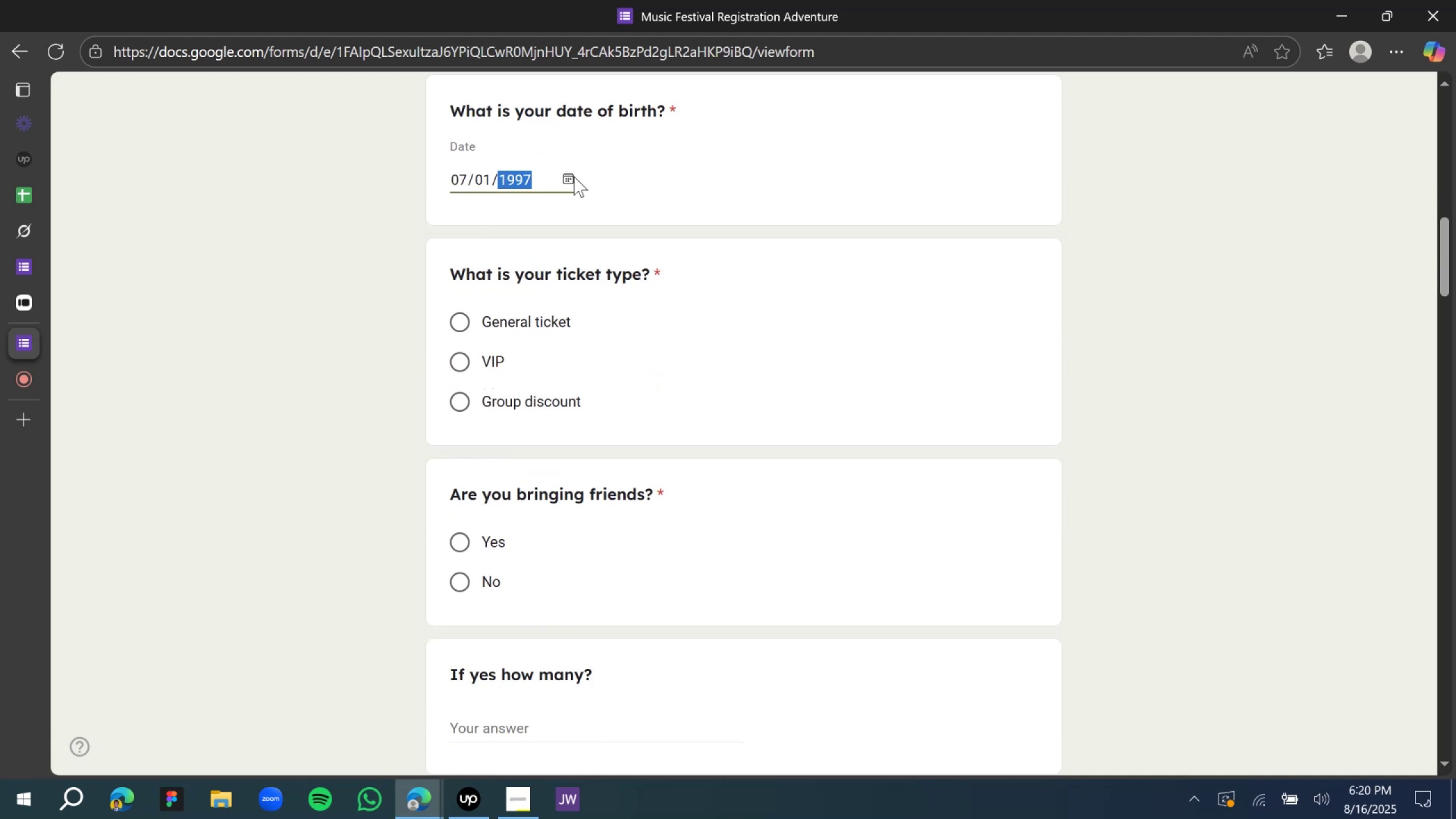 
left_click([574, 176])
 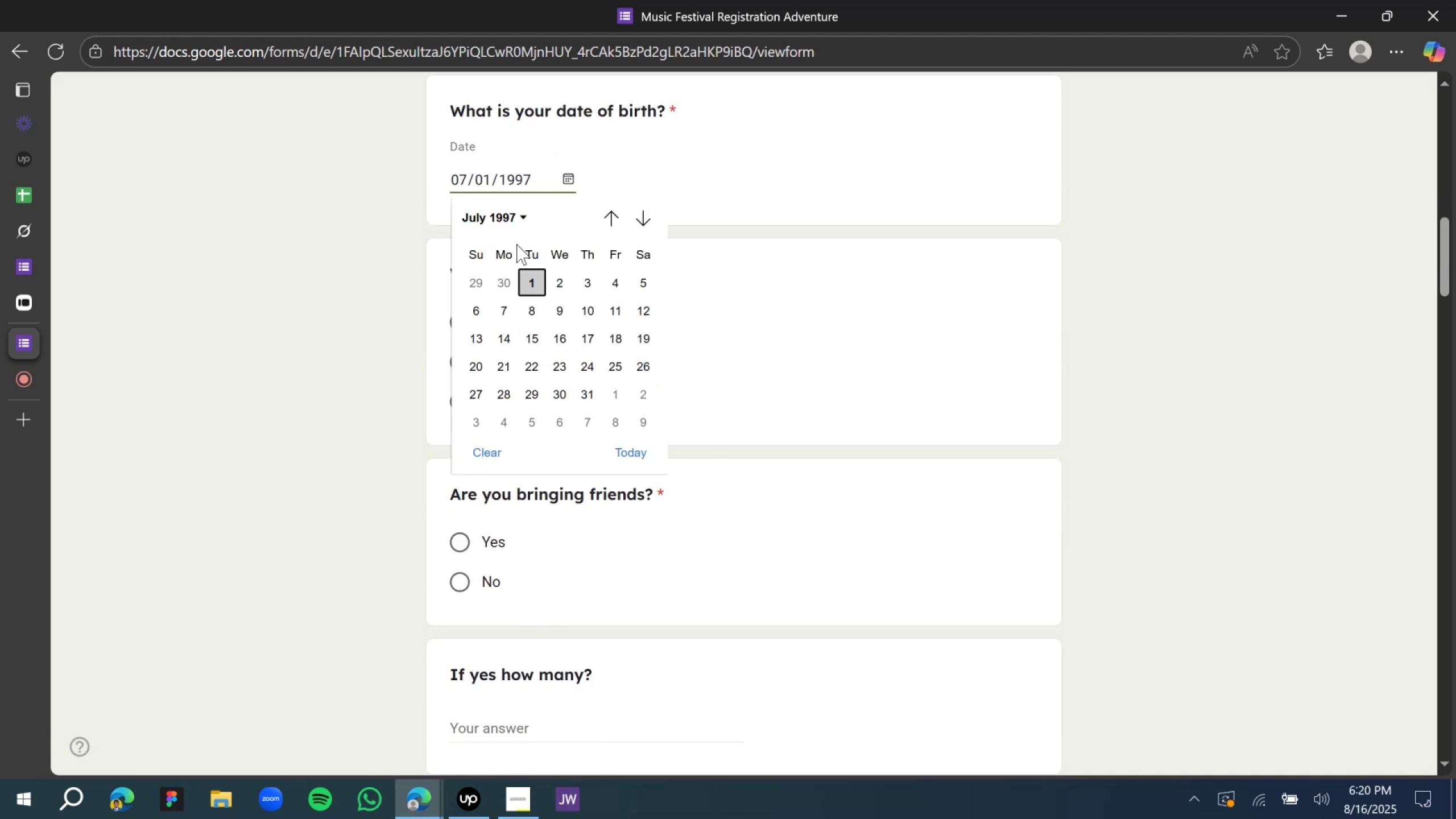 
left_click([500, 218])
 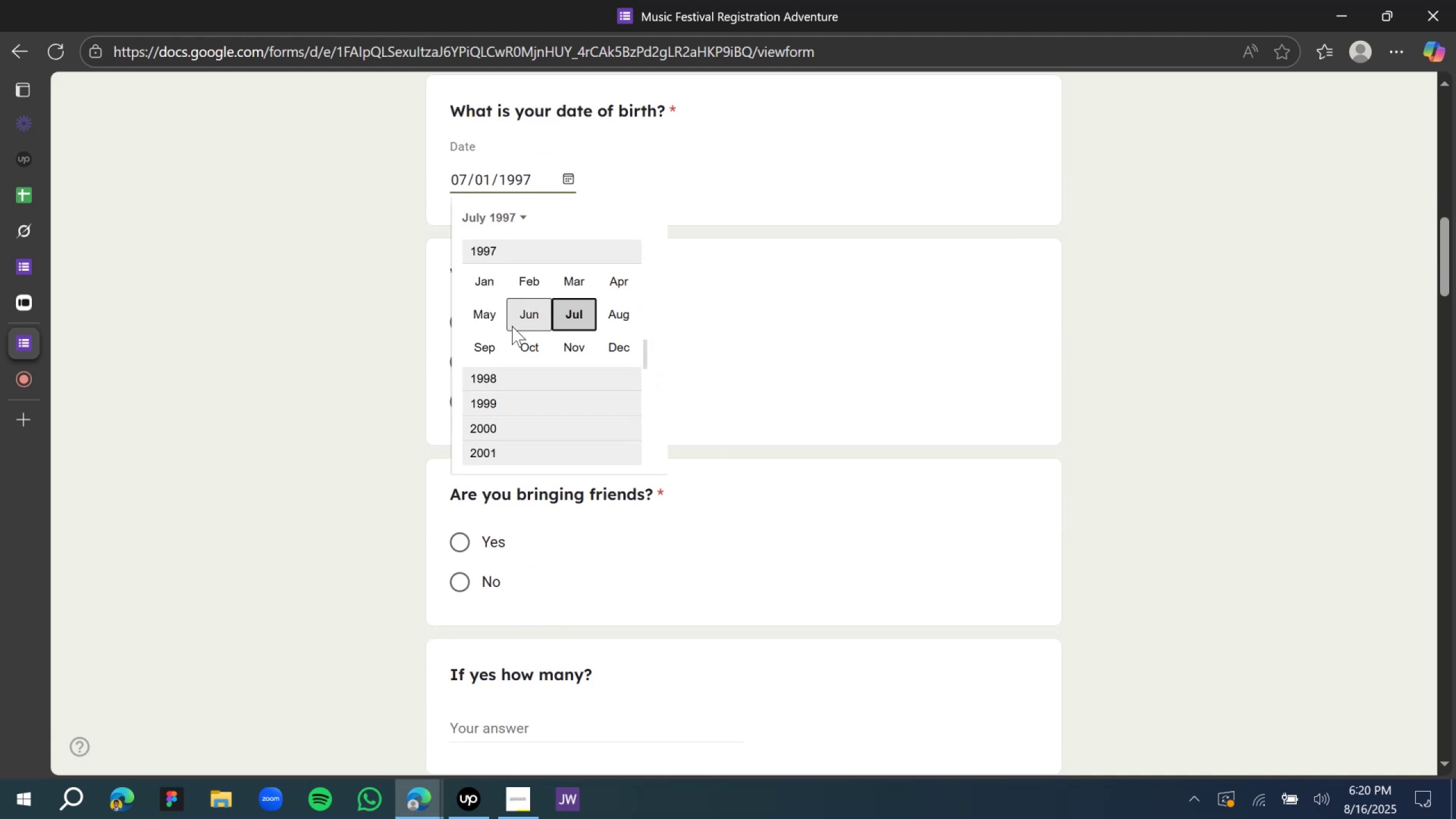 
scroll: coordinate [553, 326], scroll_direction: up, amount: 6.0
 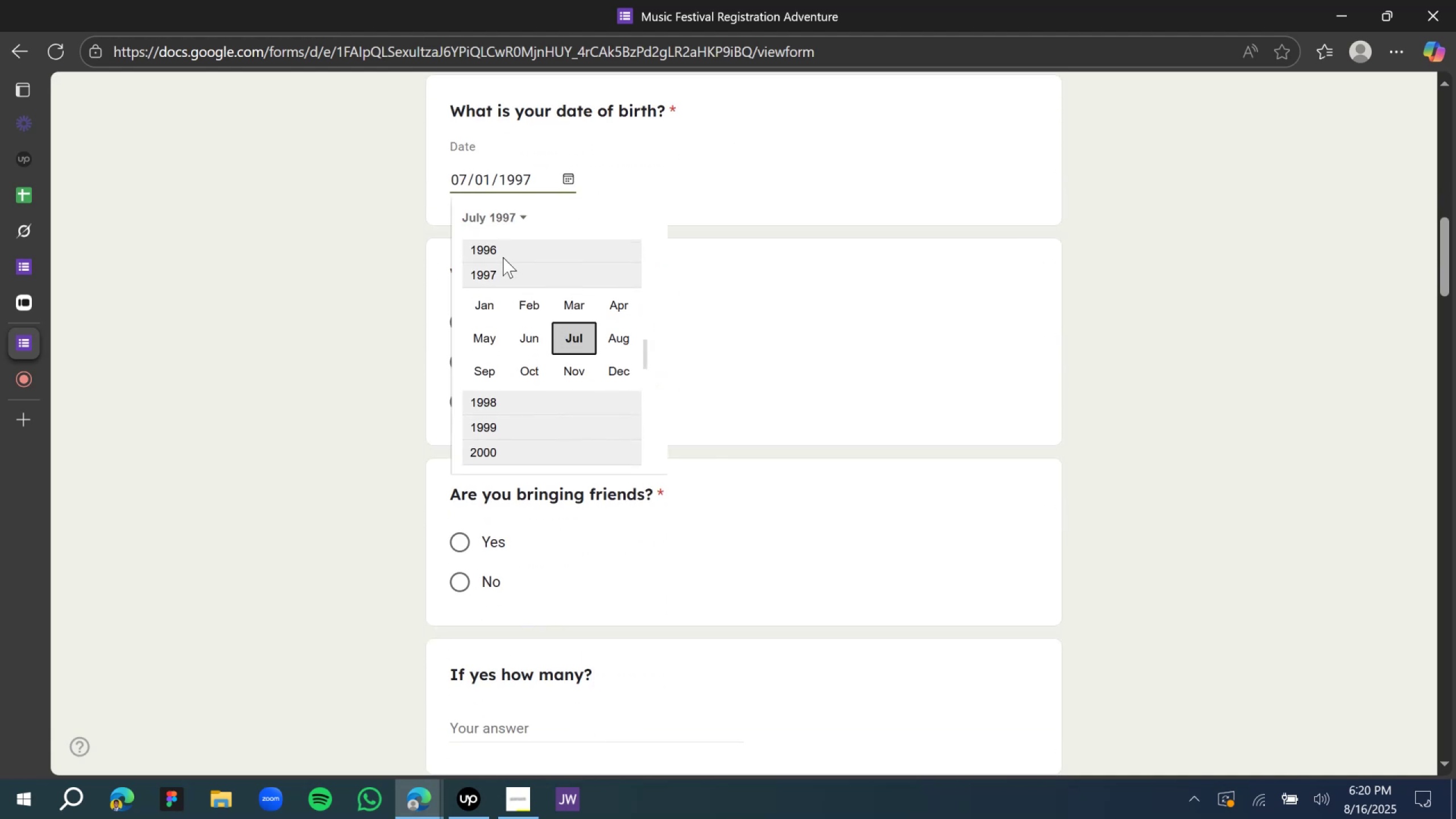 
left_click([500, 255])
 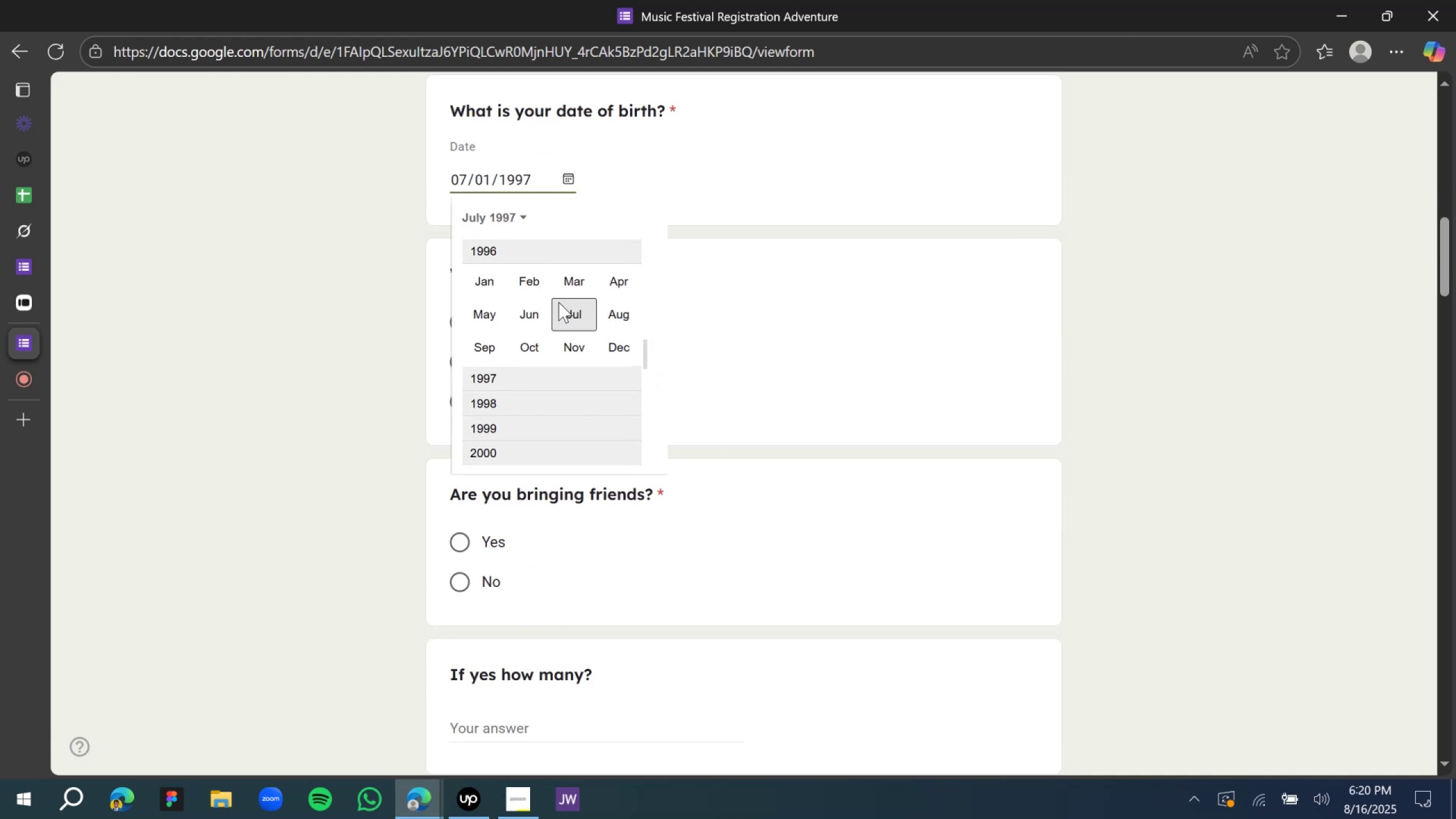 
left_click([539, 318])
 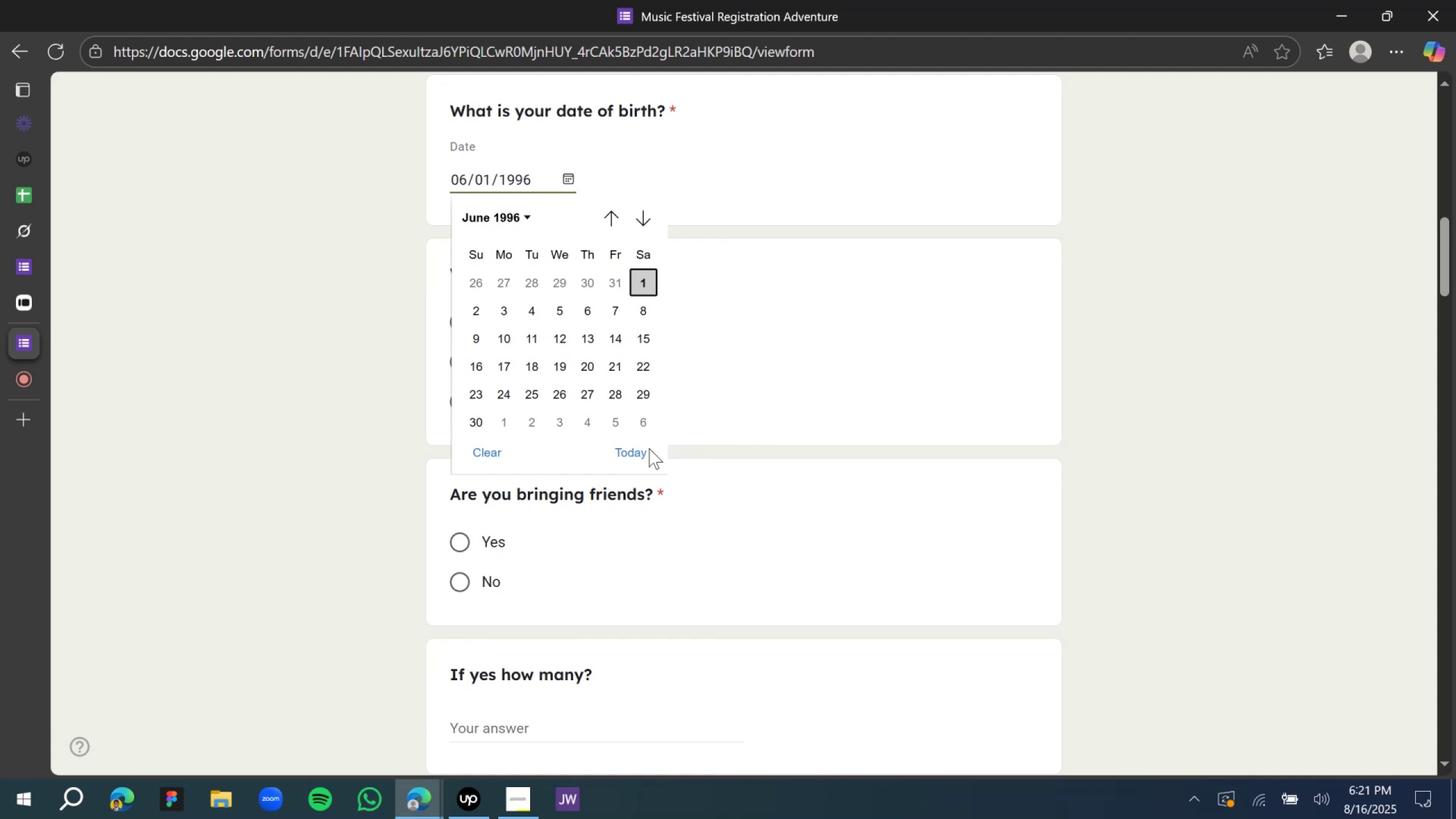 
left_click([564, 372])
 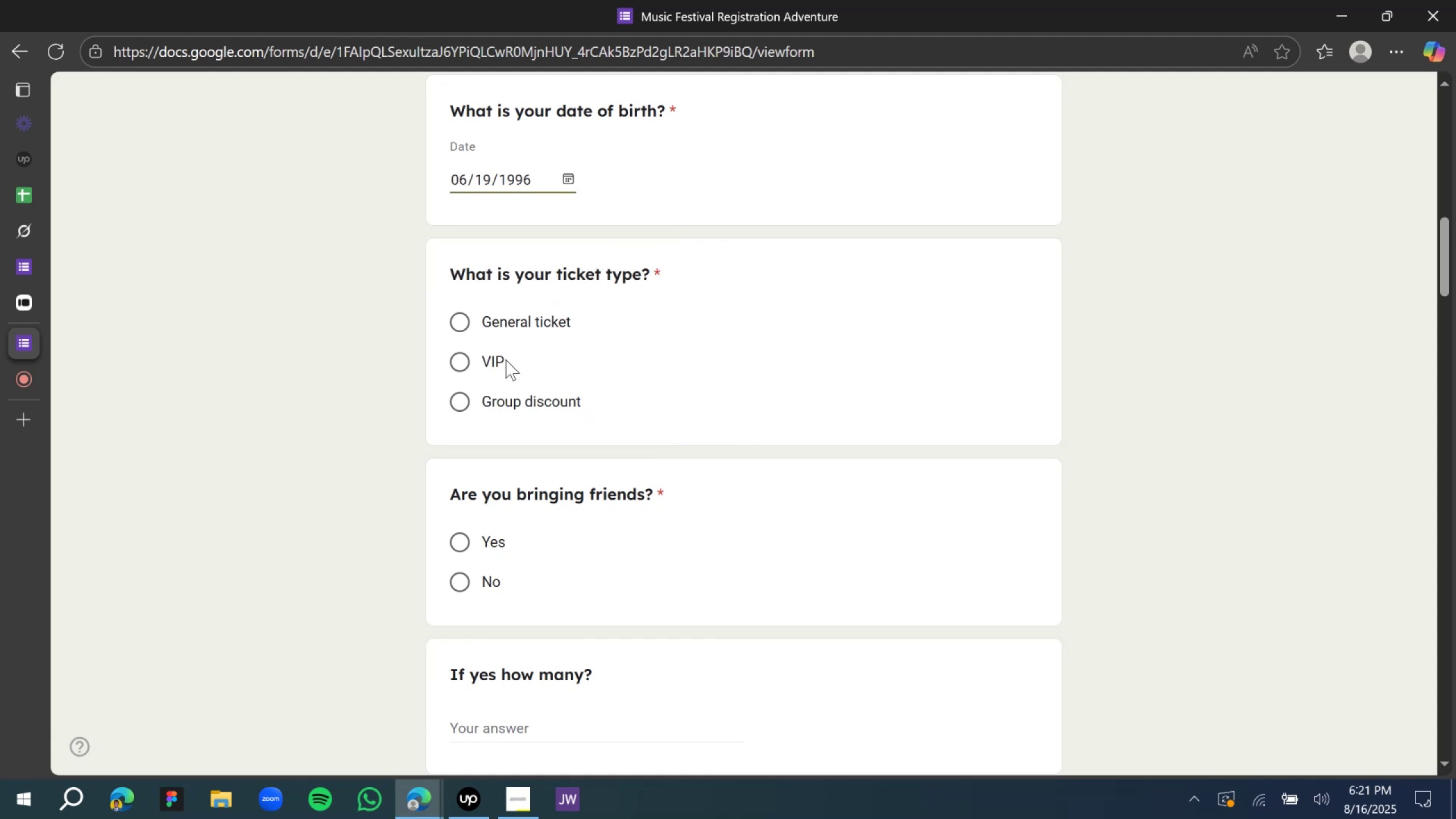 
scroll: coordinate [494, 345], scroll_direction: none, amount: 0.0
 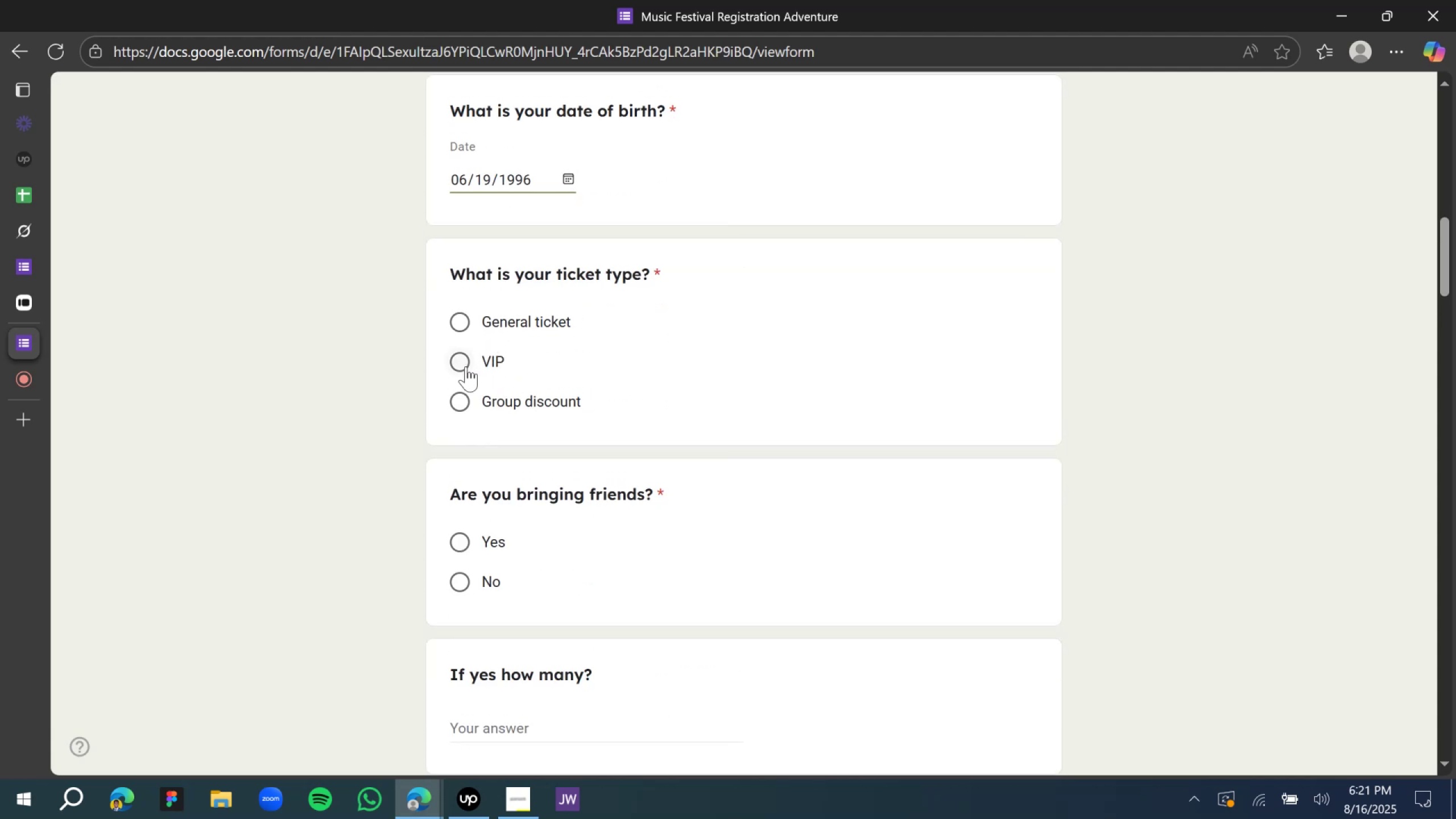 
scroll: coordinate [466, 367], scroll_direction: down, amount: 1.0
 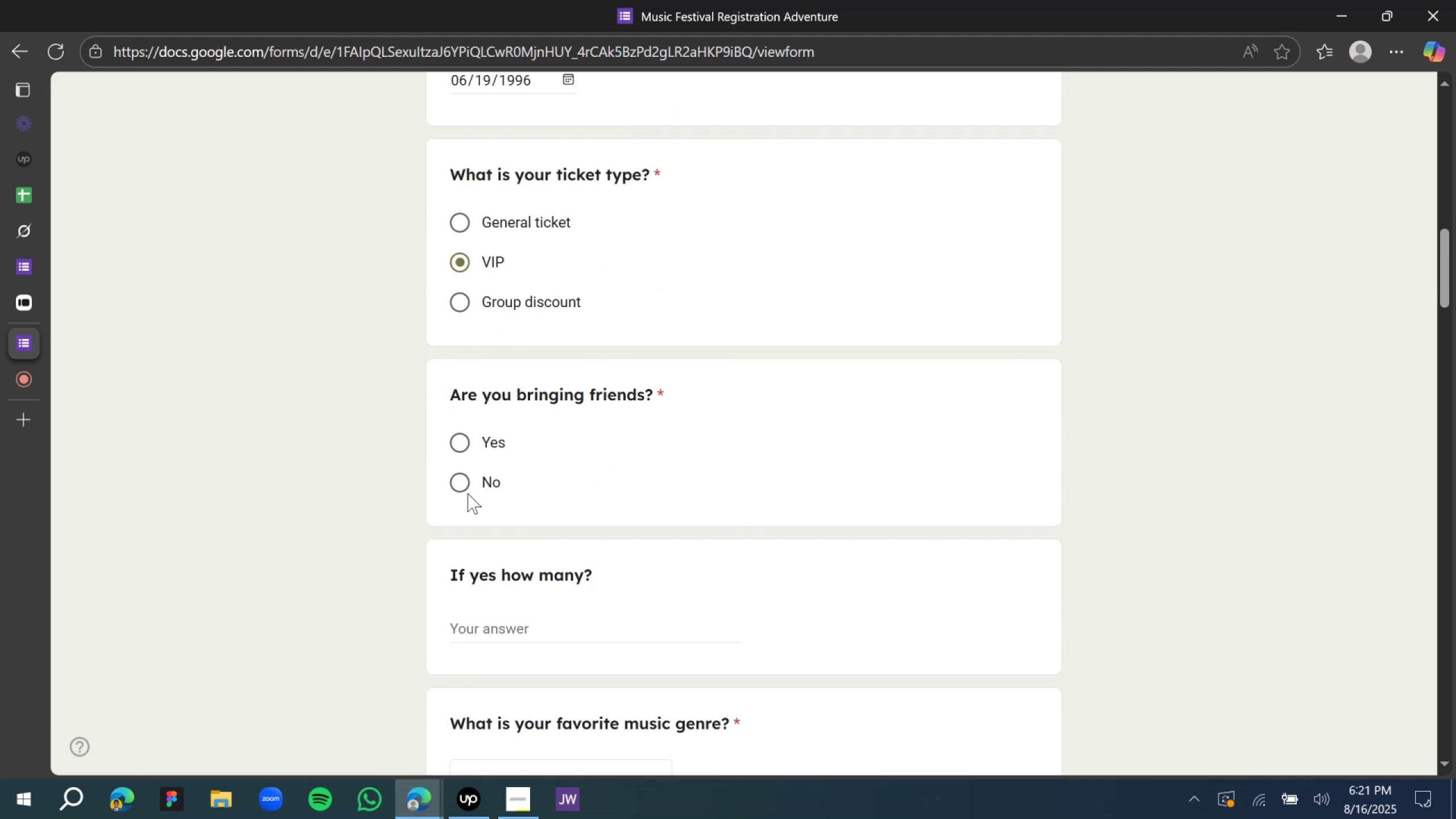 
left_click([464, 490])
 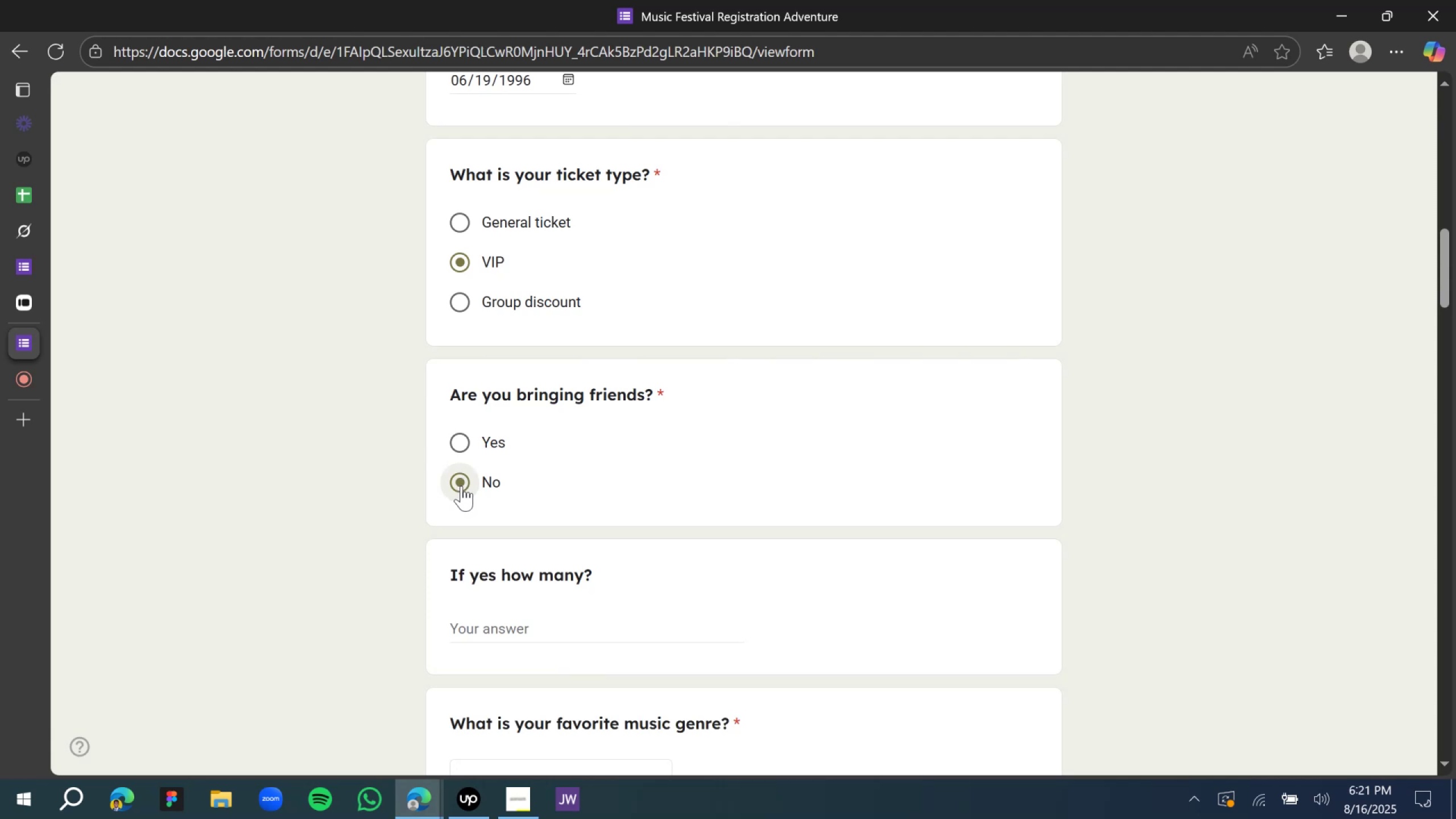 
scroll: coordinate [461, 486], scroll_direction: down, amount: 3.0
 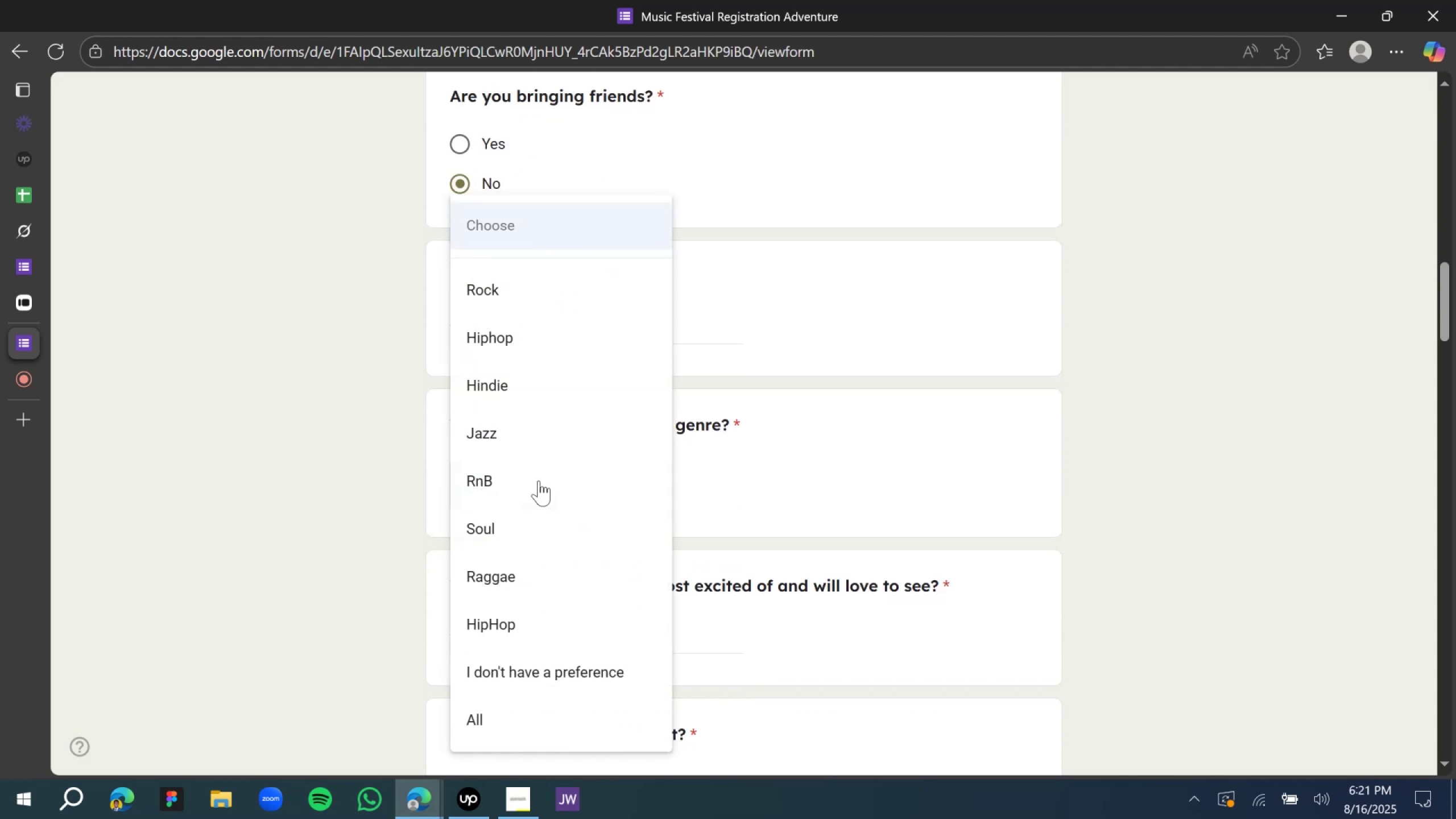 
left_click([493, 487])
 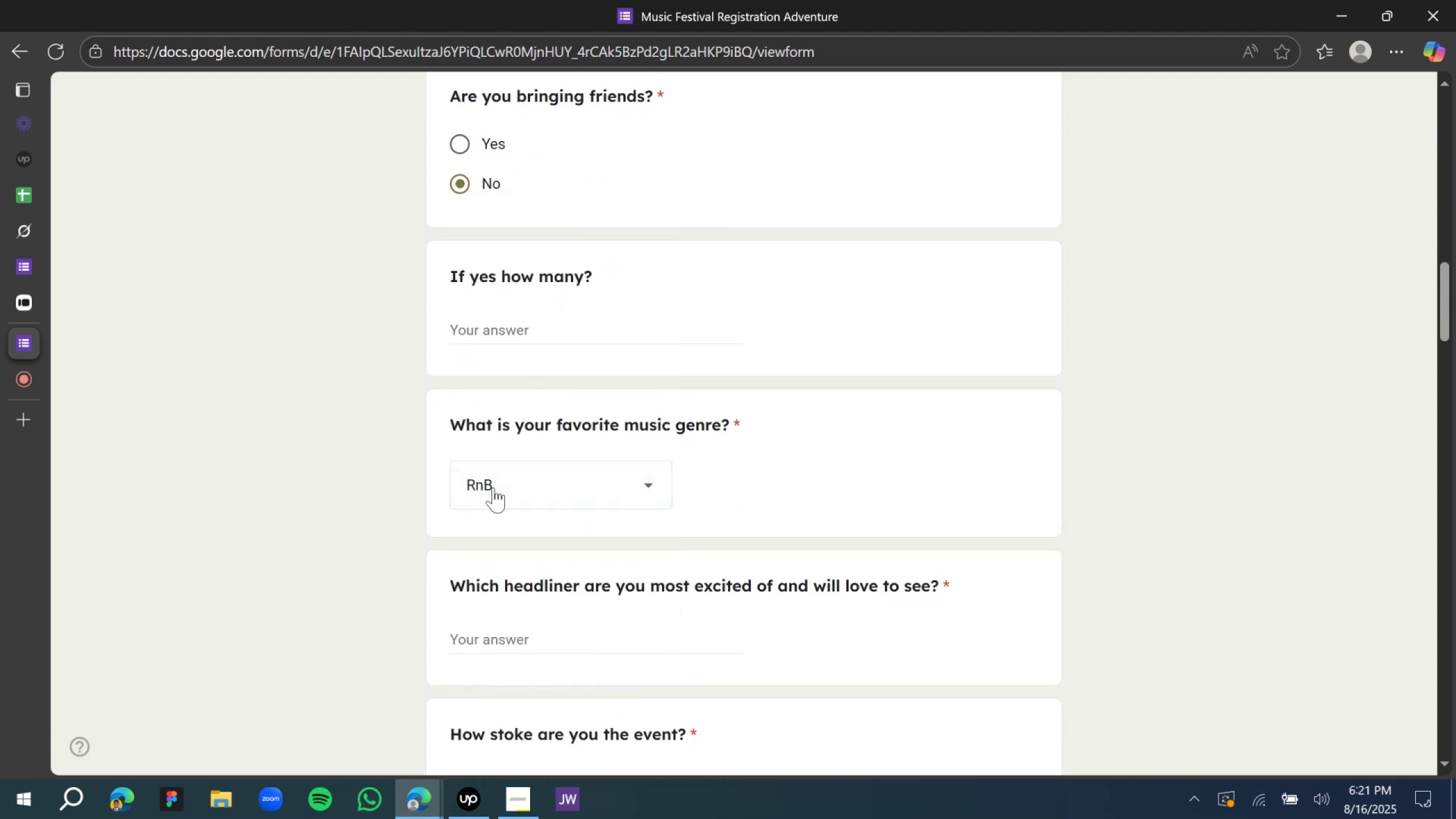 
scroll: coordinate [493, 487], scroll_direction: down, amount: 3.0
 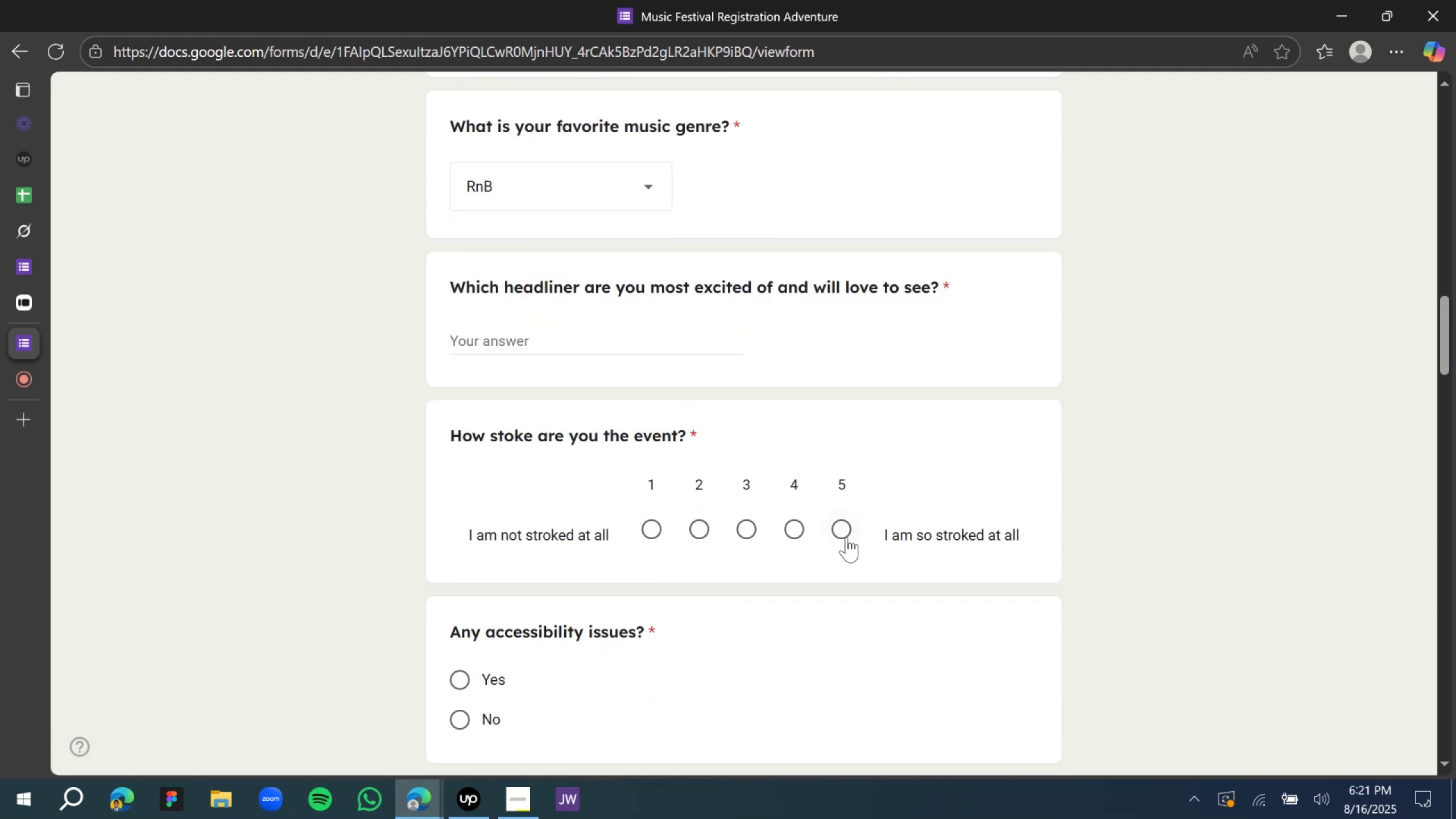 
left_click([830, 533])
 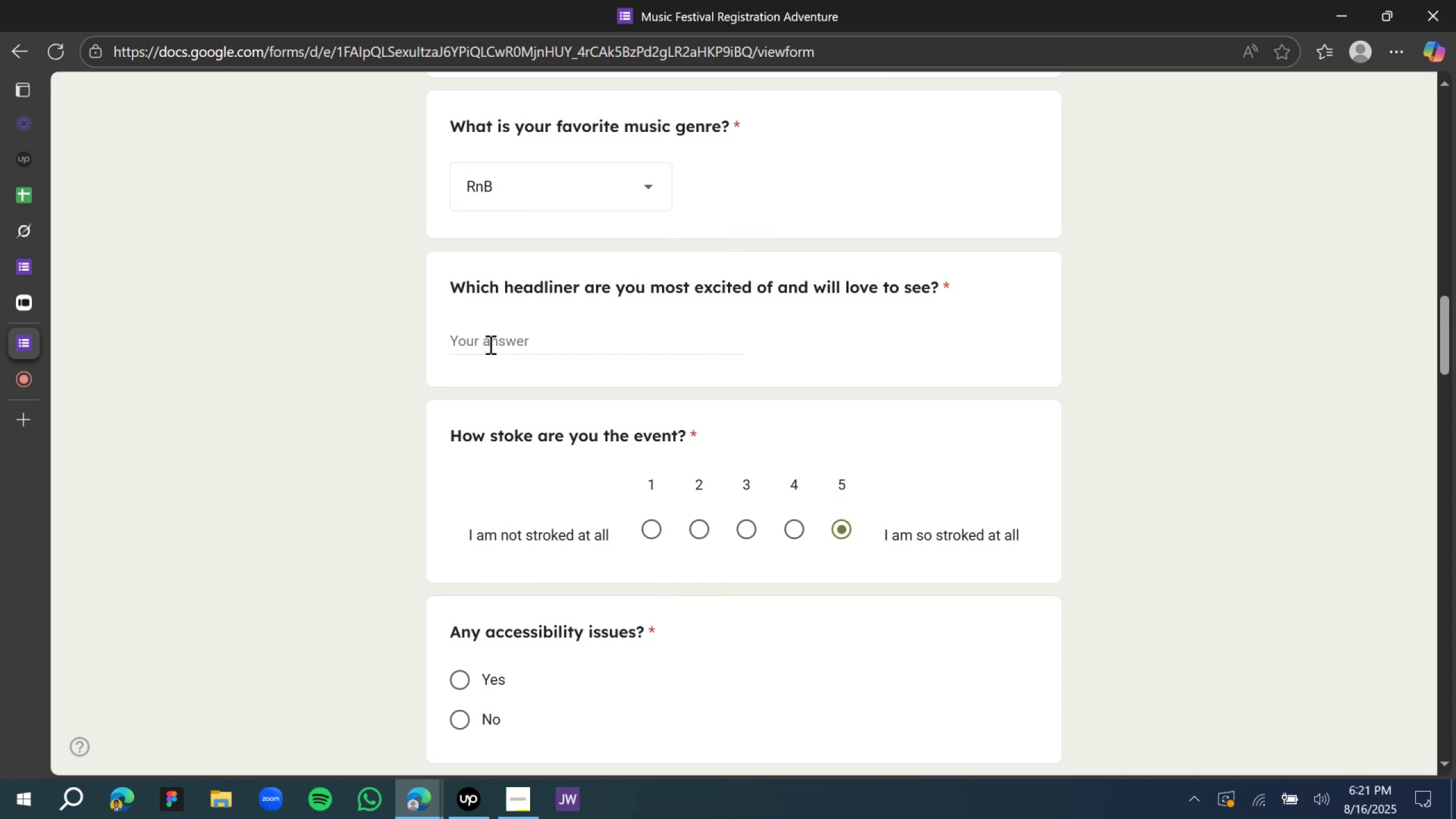 
left_click([487, 339])
 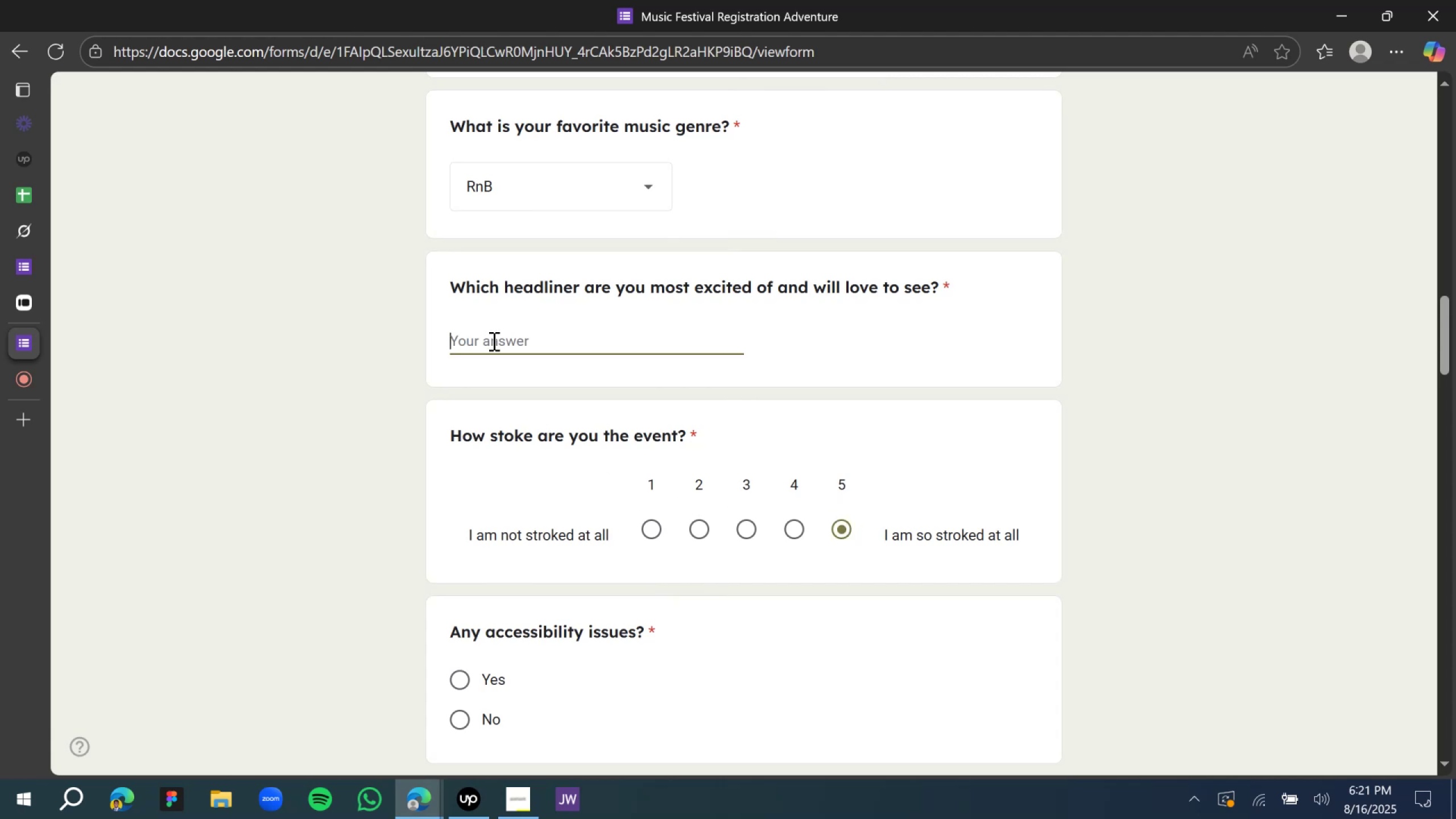 
hold_key(key=ShiftLeft, duration=0.47)
 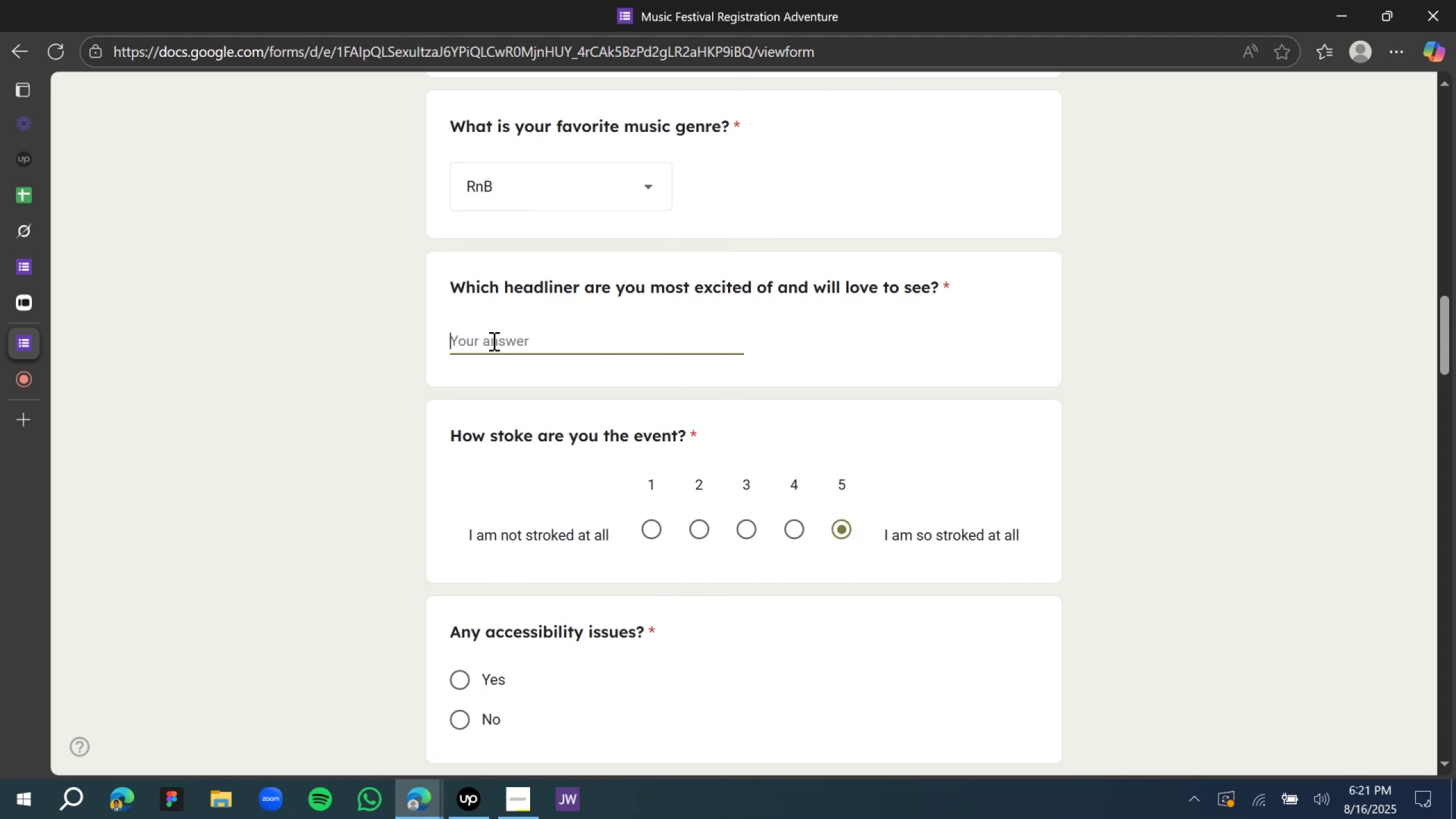 
hold_key(key=ShiftLeft, duration=1.36)
 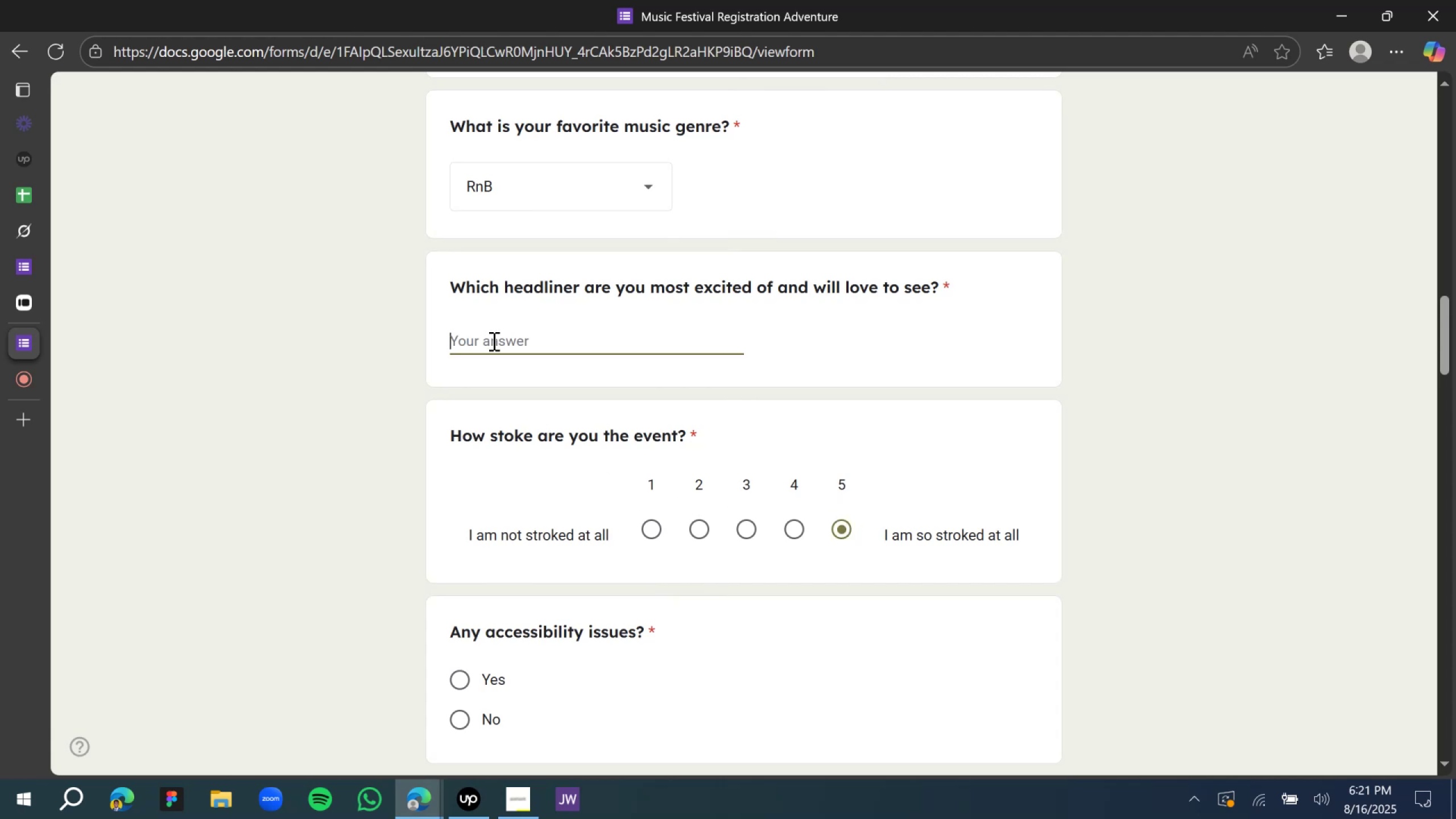 
hold_key(key=ShiftLeft, duration=1.53)
 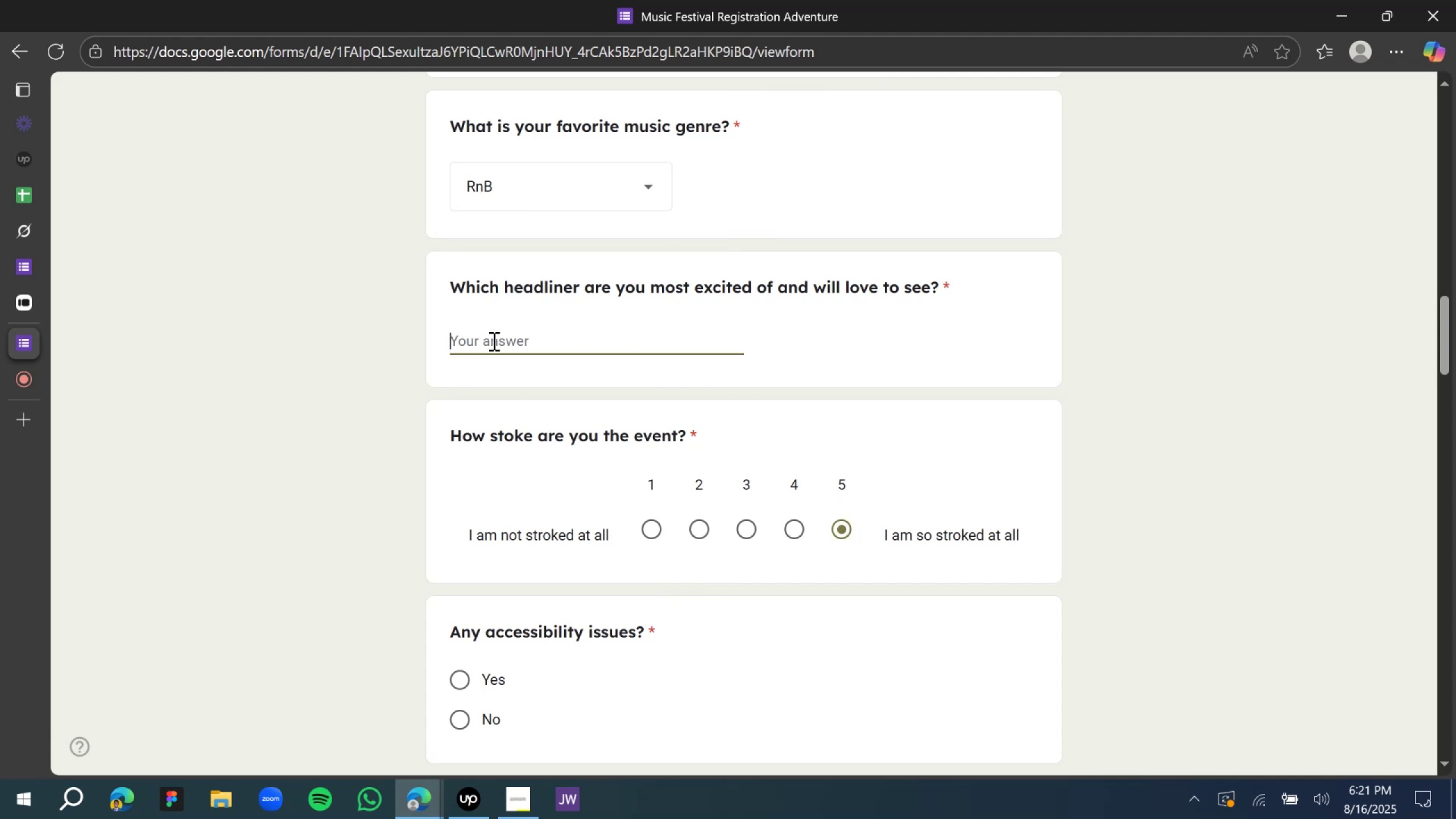 
hold_key(key=ShiftLeft, duration=0.9)
 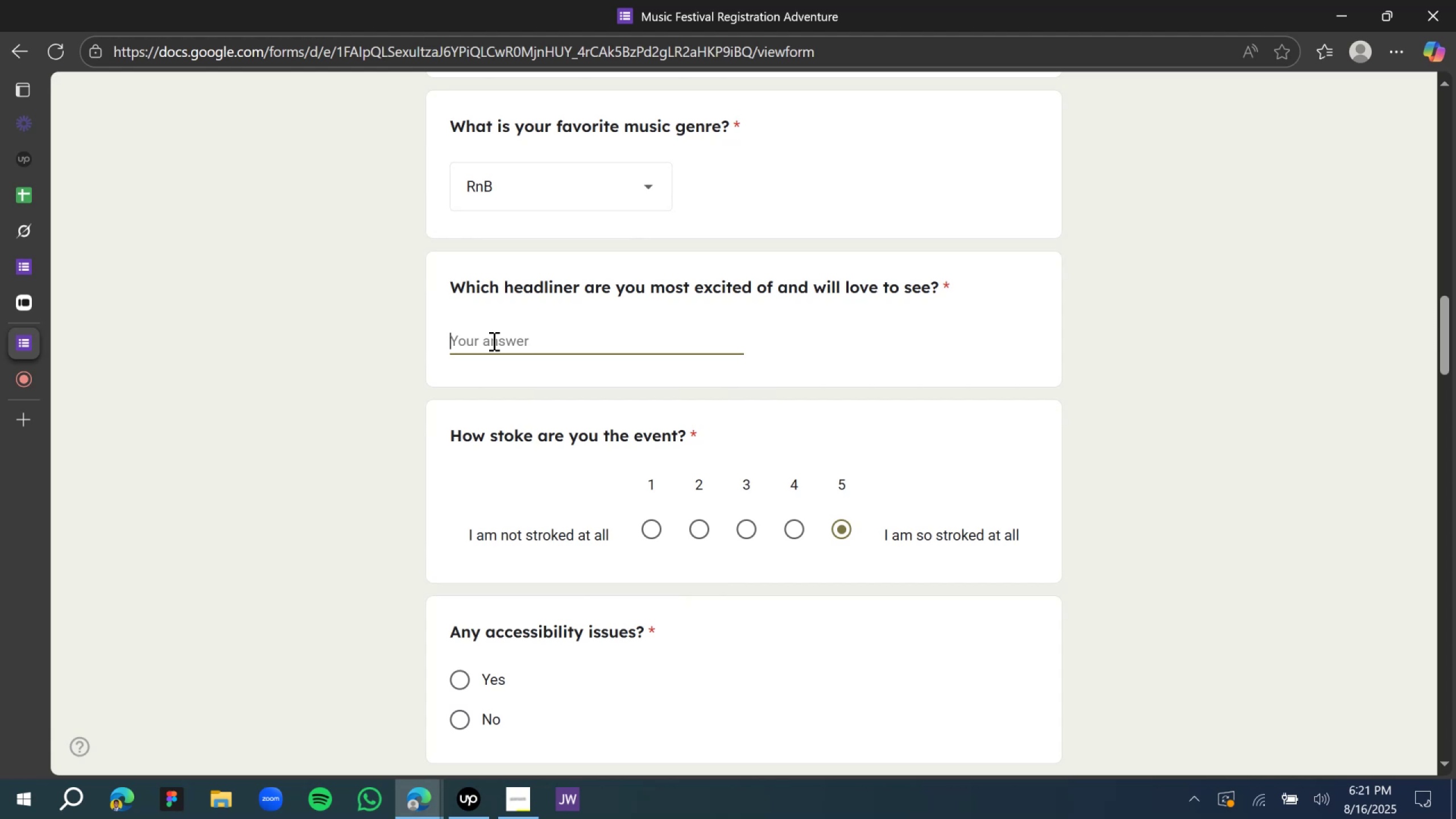 
hold_key(key=ShiftLeft, duration=0.64)
 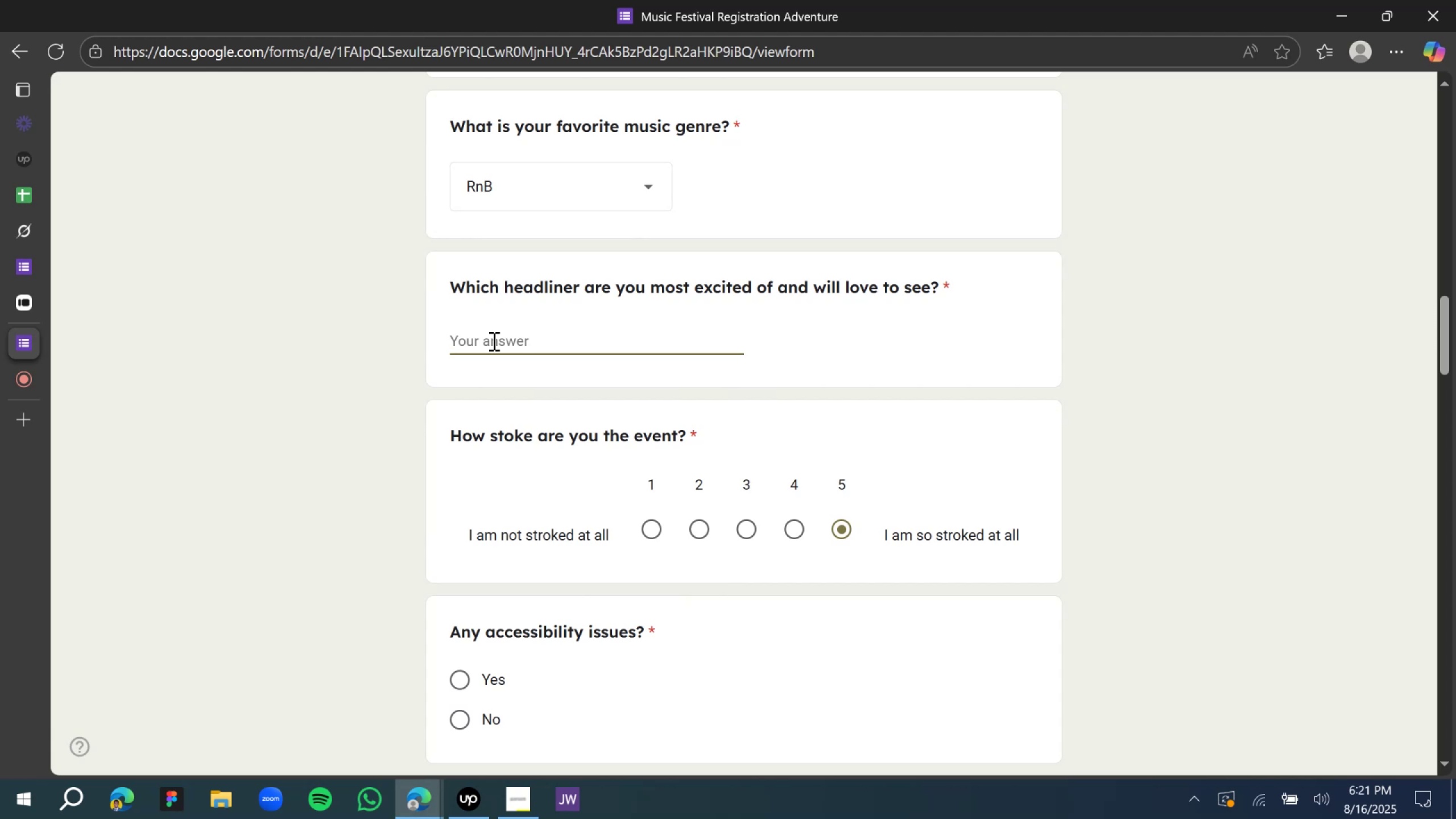 
type(Mindnight wintes)
key(Backspace)
type(rs)
 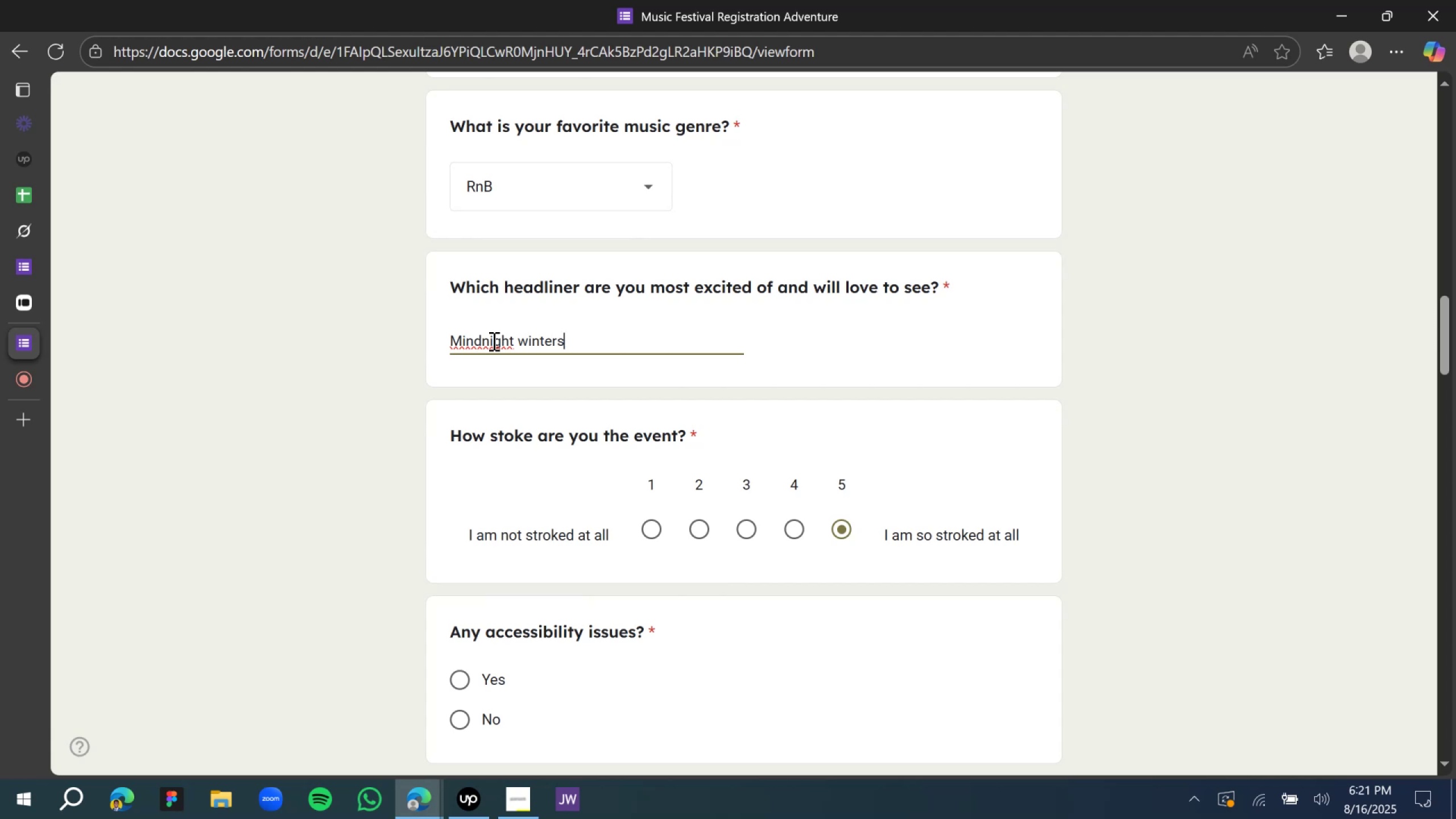 
left_click([493, 341])
 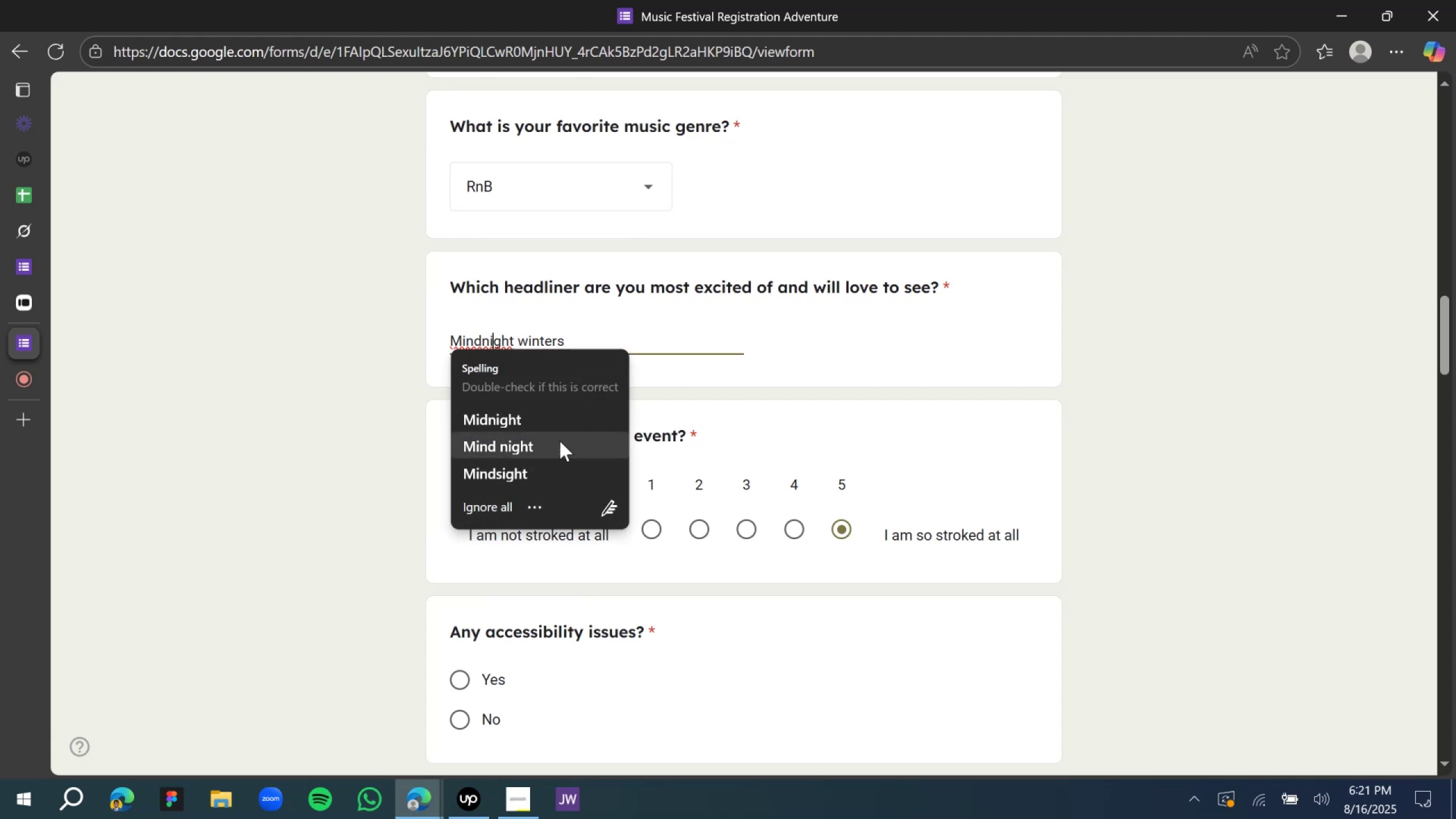 
left_click([557, 426])
 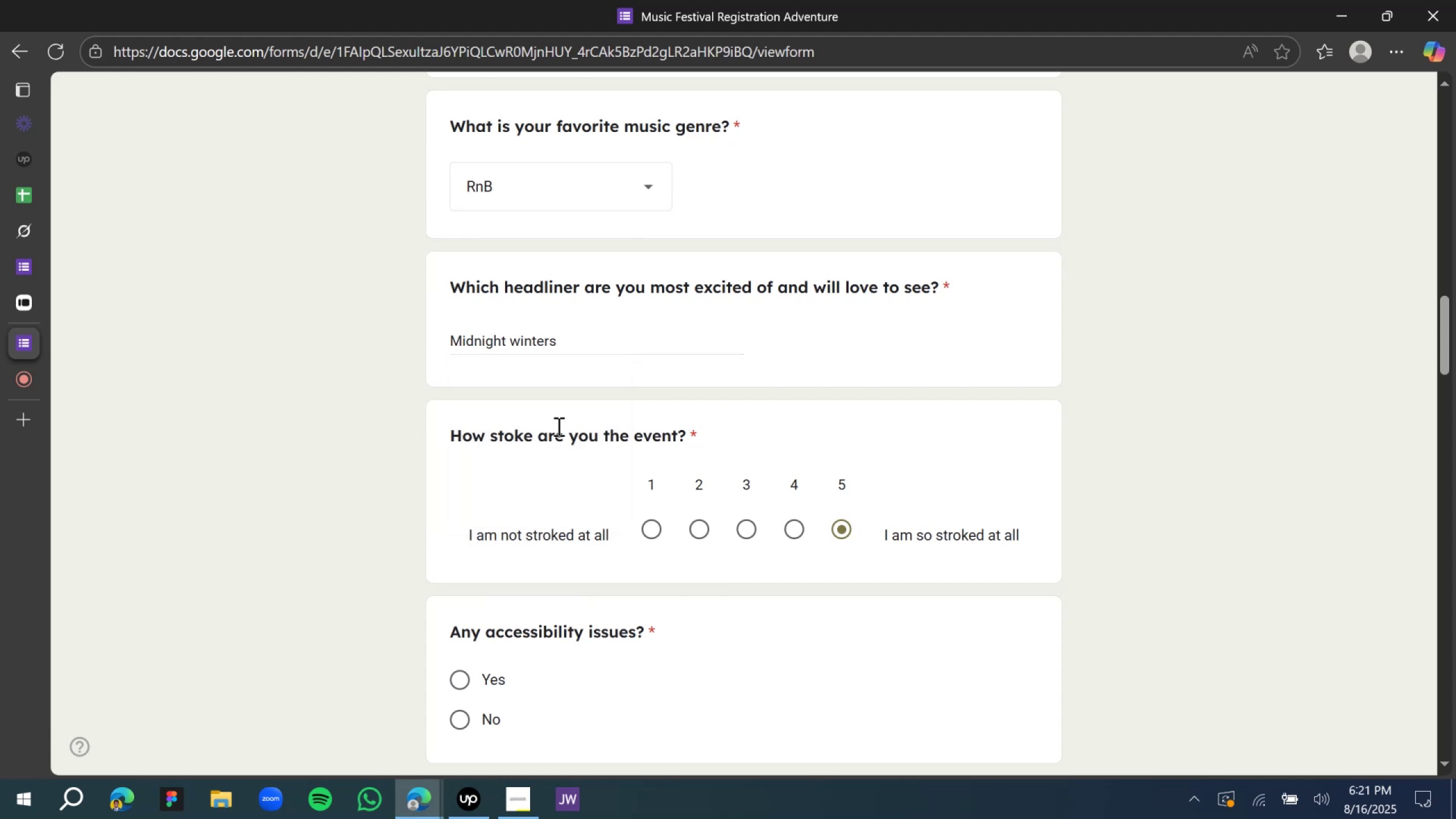 
scroll: coordinate [564, 440], scroll_direction: down, amount: 2.0
 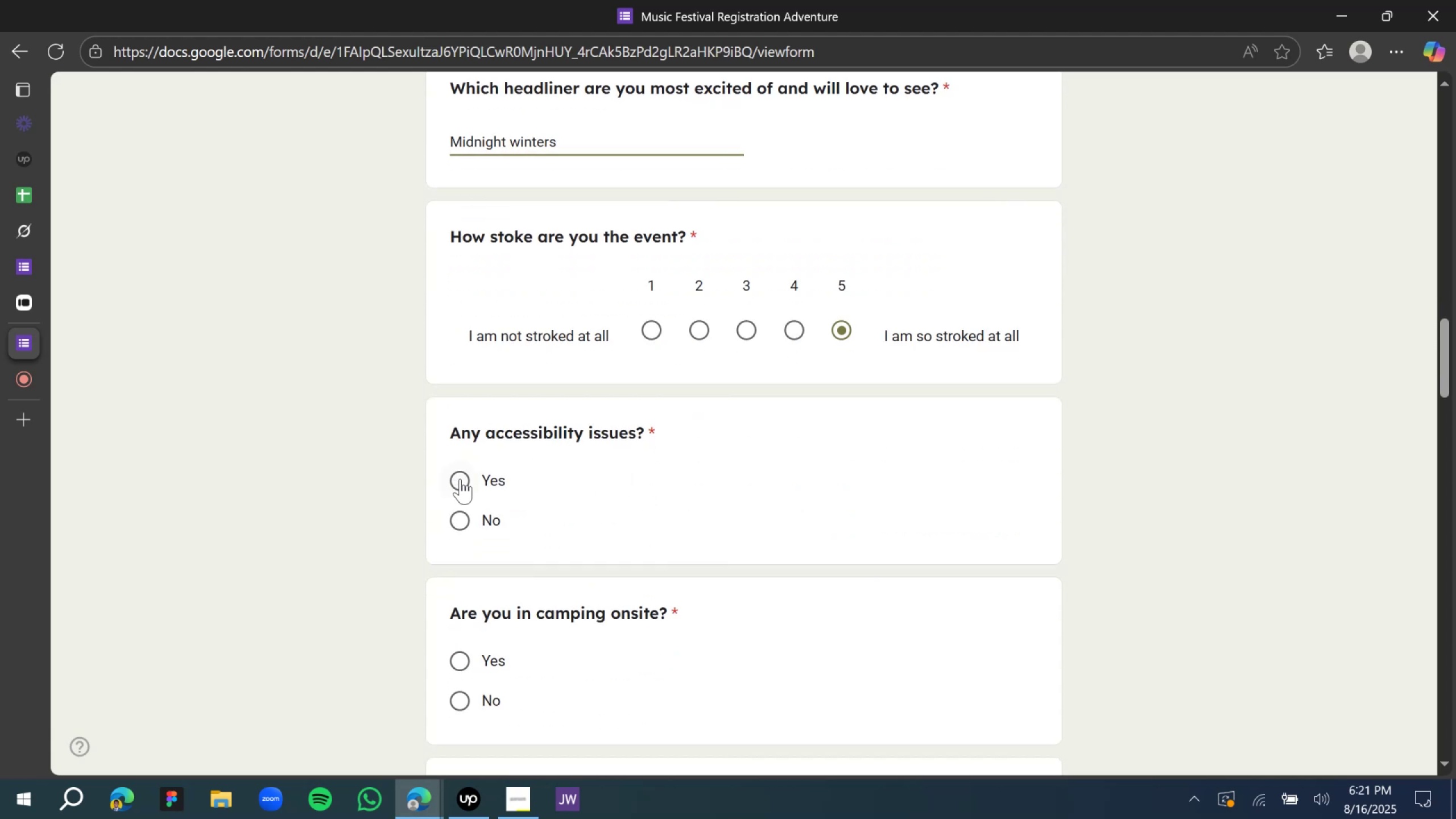 
left_click([464, 525])
 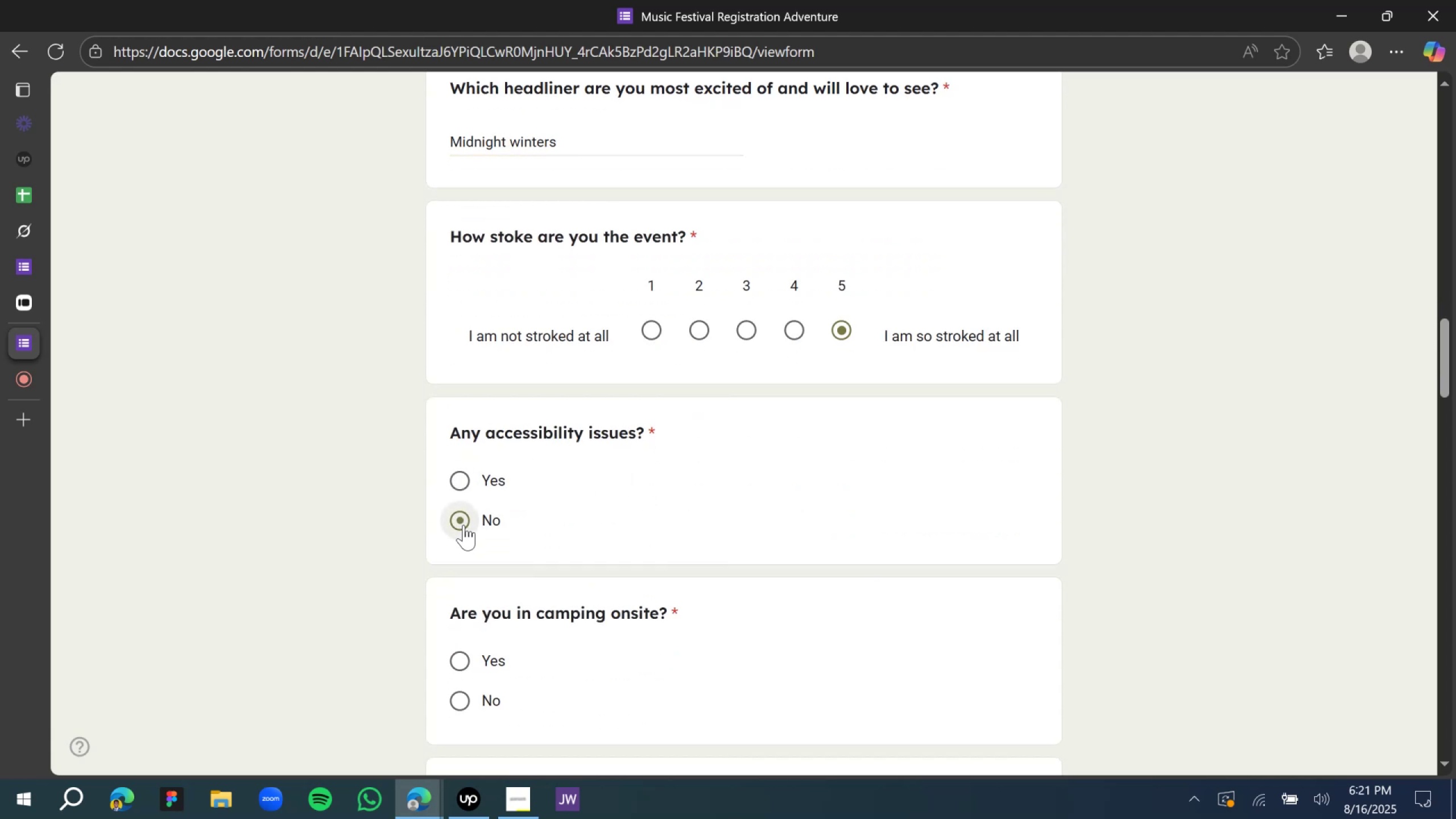 
scroll: coordinate [464, 525], scroll_direction: down, amount: 2.0
 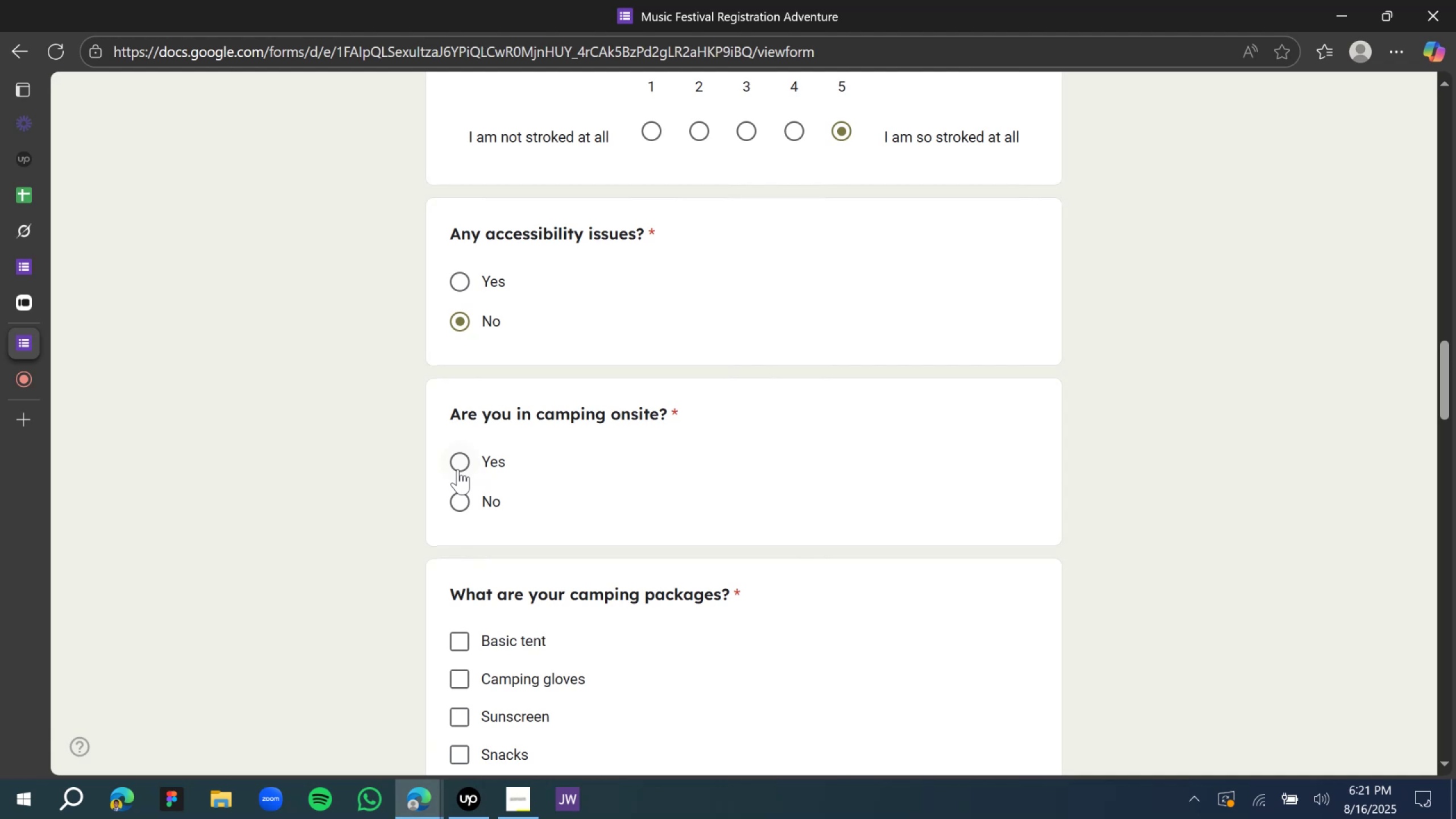 
left_click([458, 469])
 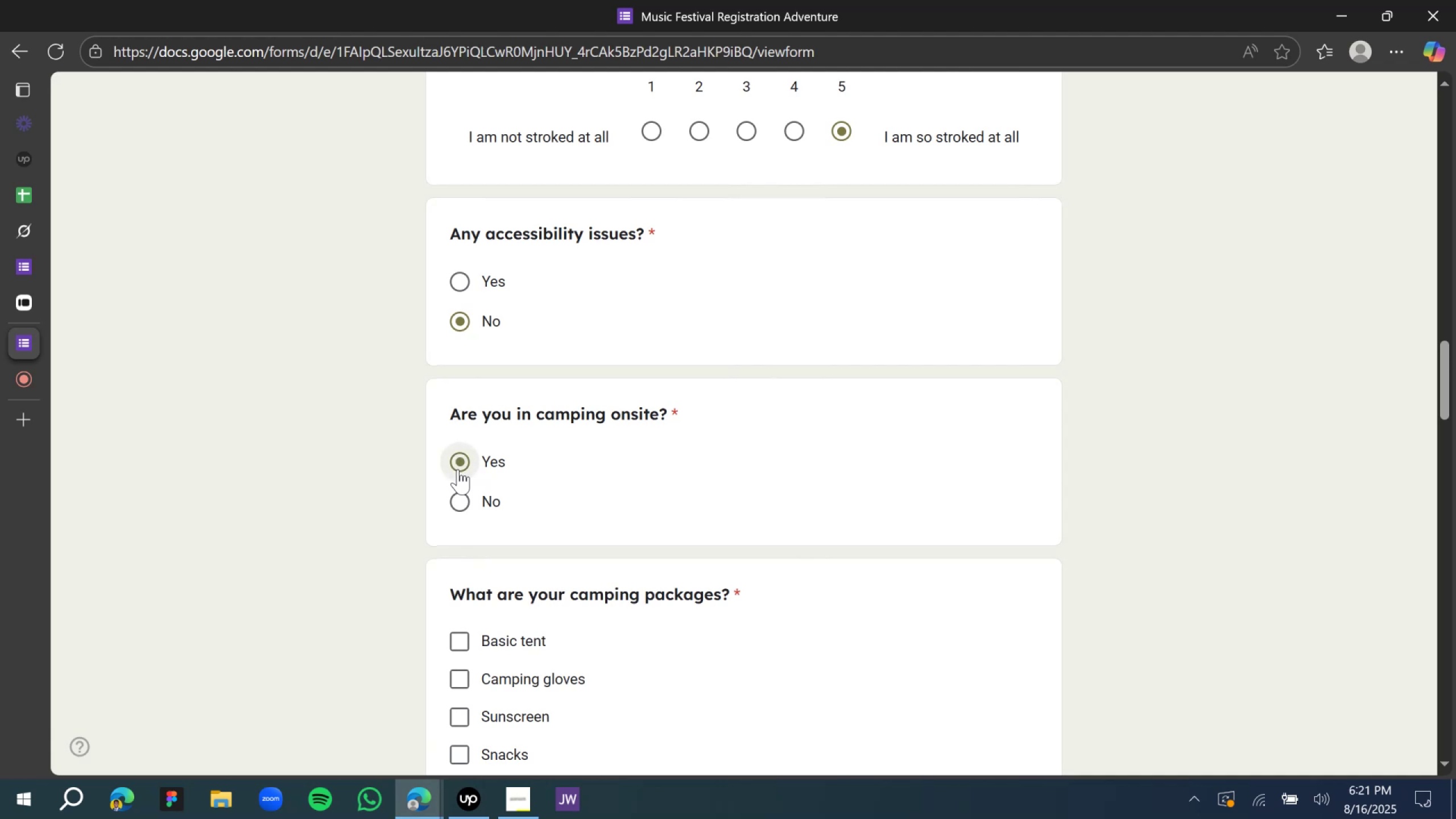 
scroll: coordinate [459, 473], scroll_direction: down, amount: 4.0
 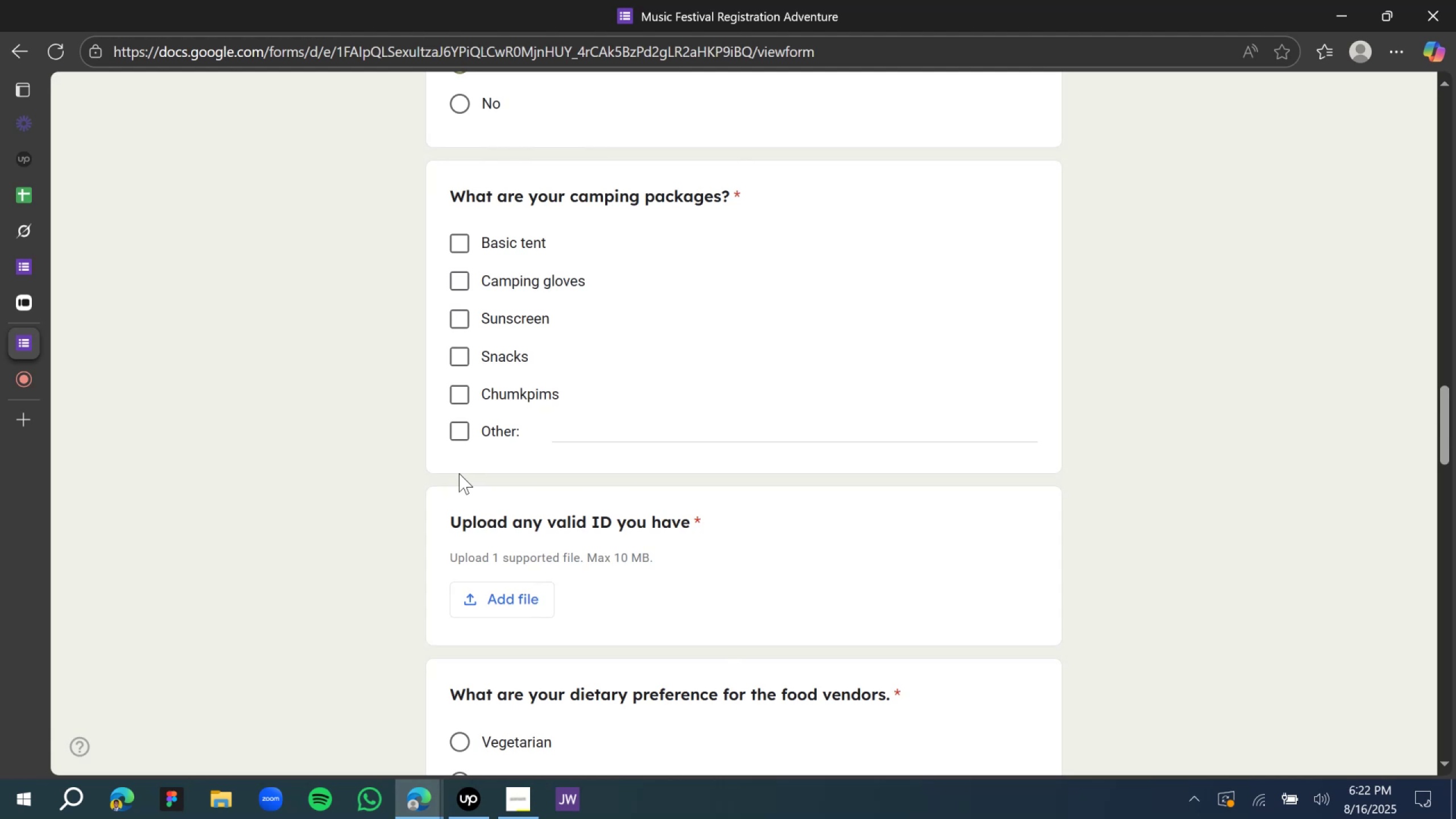 
wait(9.62)
 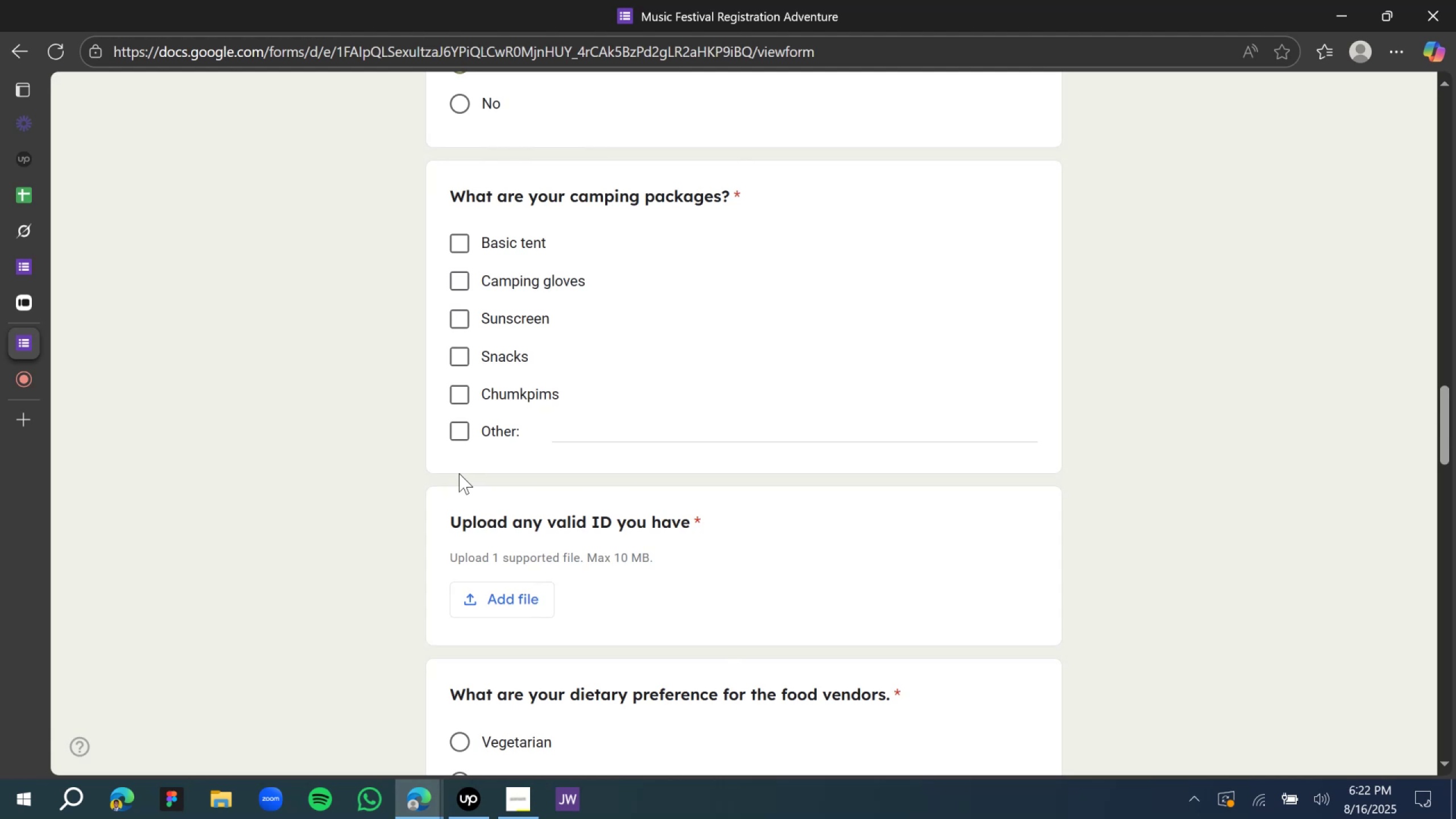 
left_click([467, 358])
 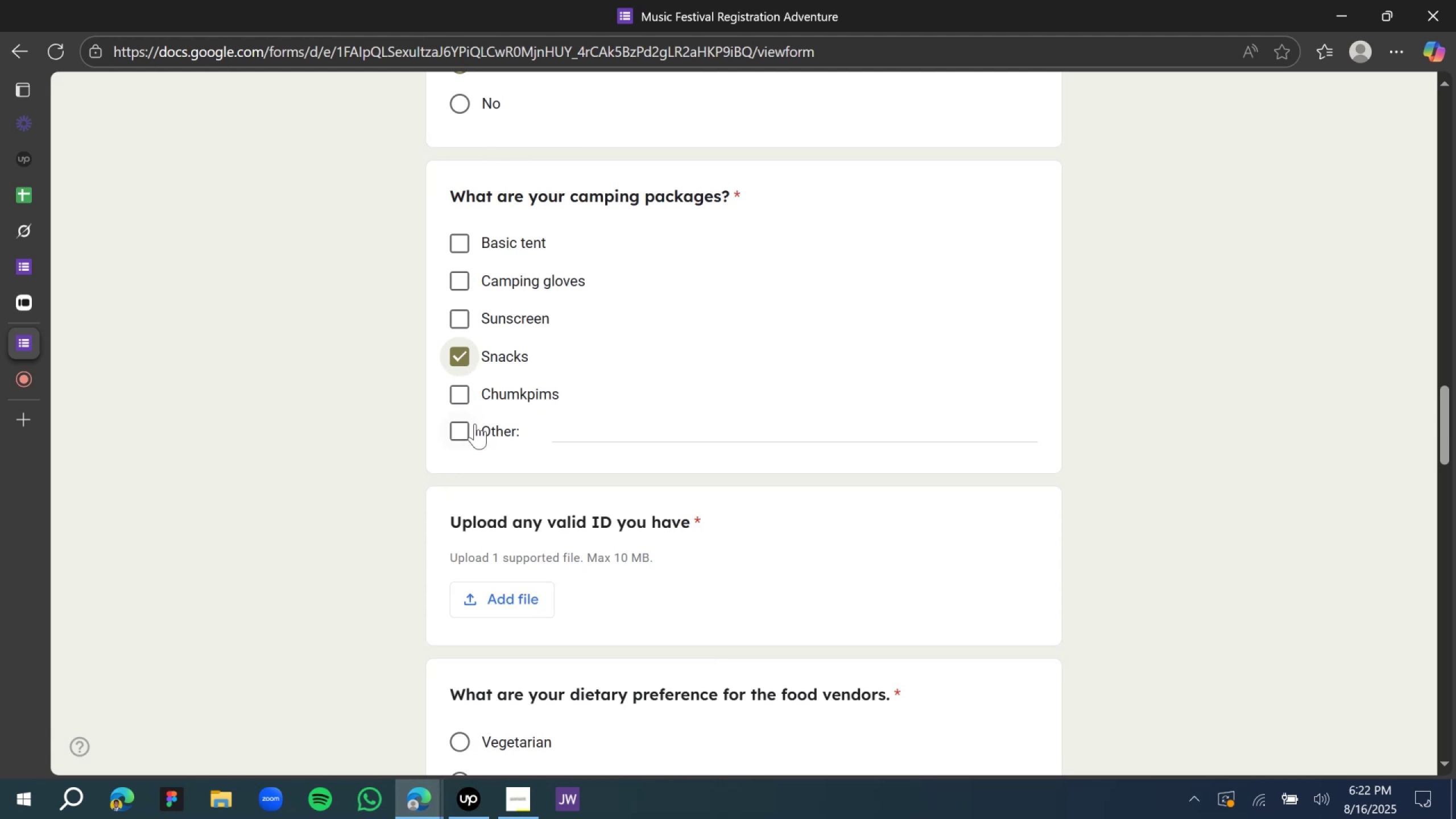 
wait(7.77)
 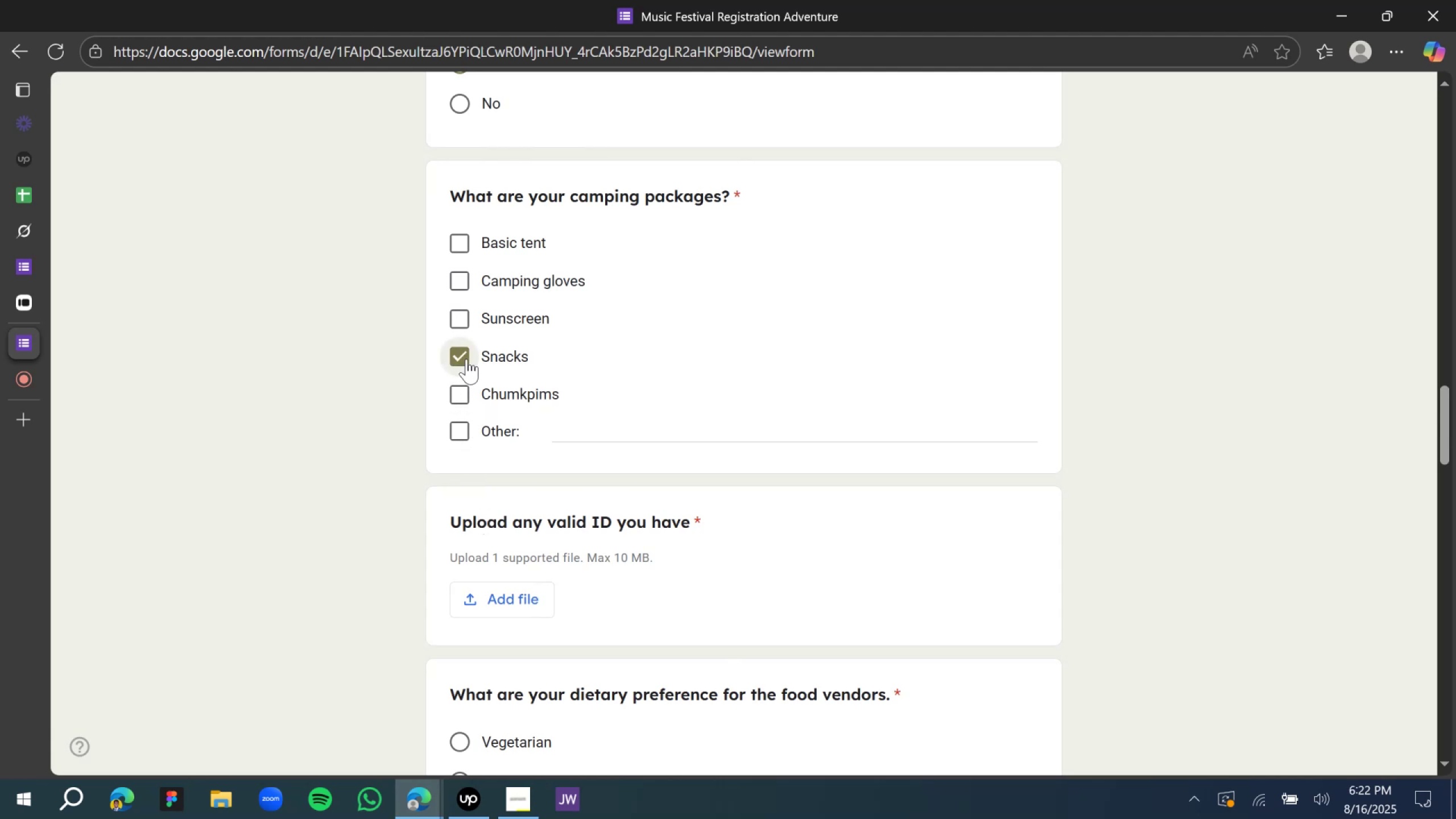 
scroll: coordinate [476, 461], scroll_direction: down, amount: 1.0
 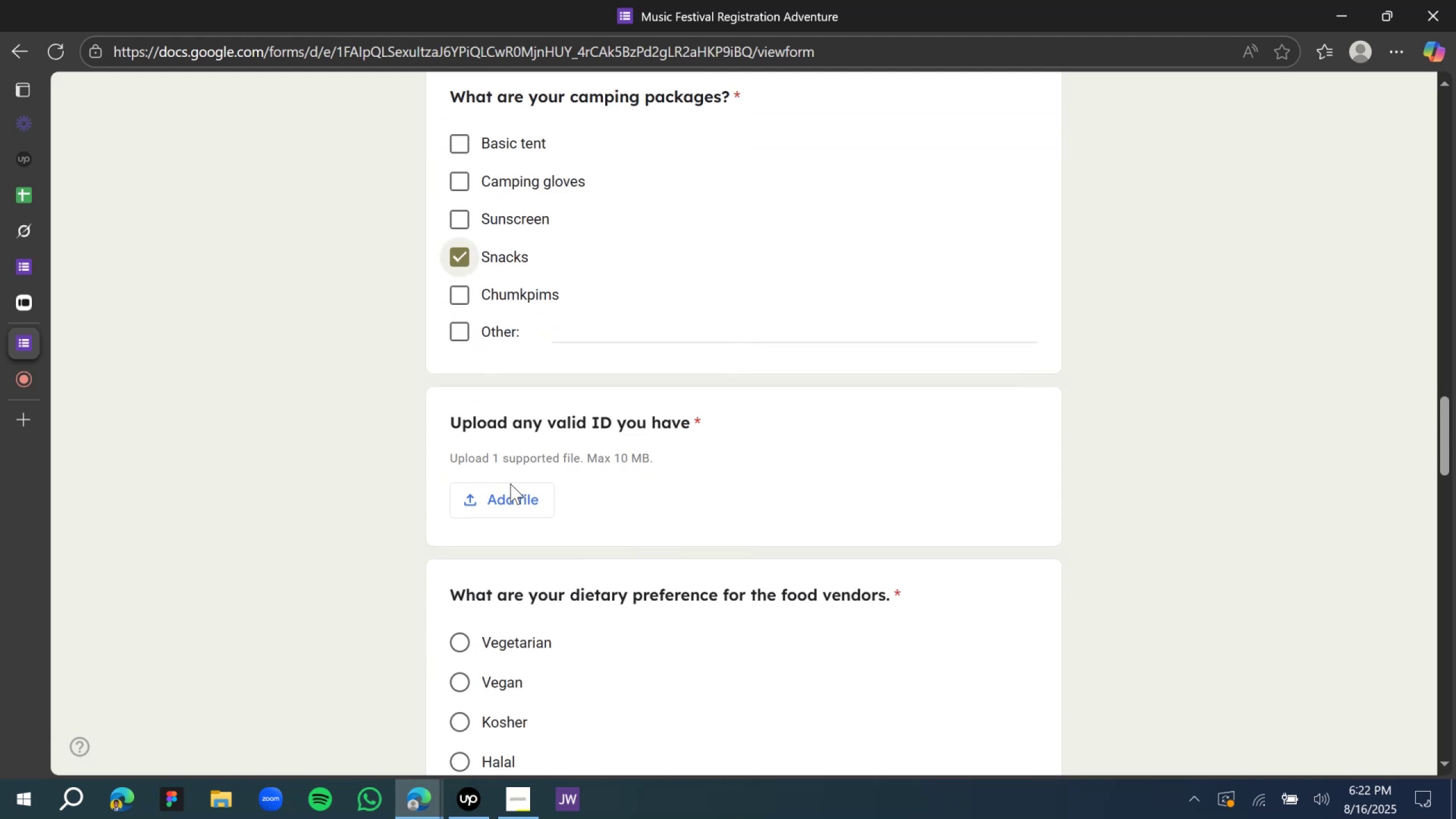 
wait(7.63)
 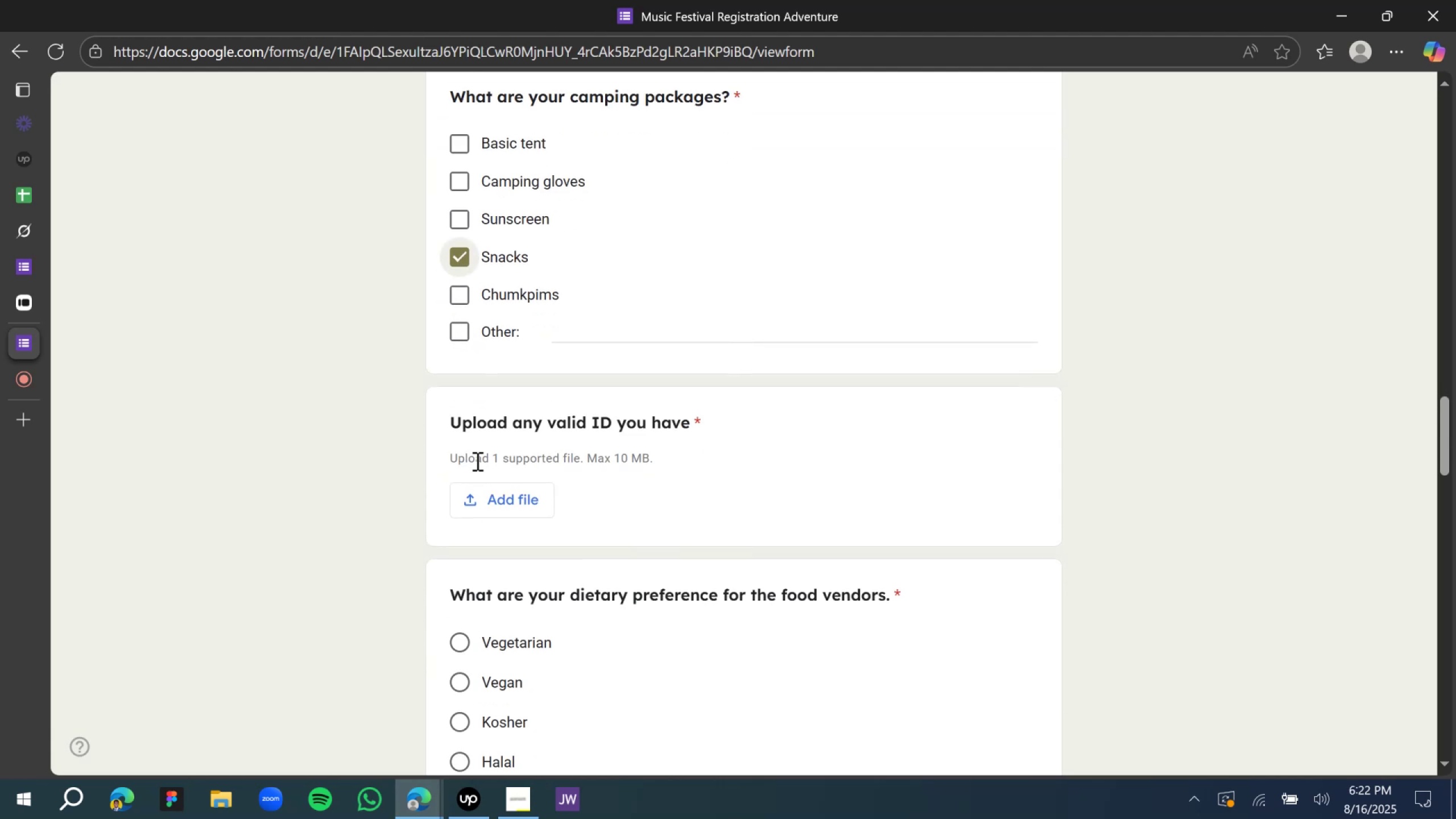 
left_click([537, 499])
 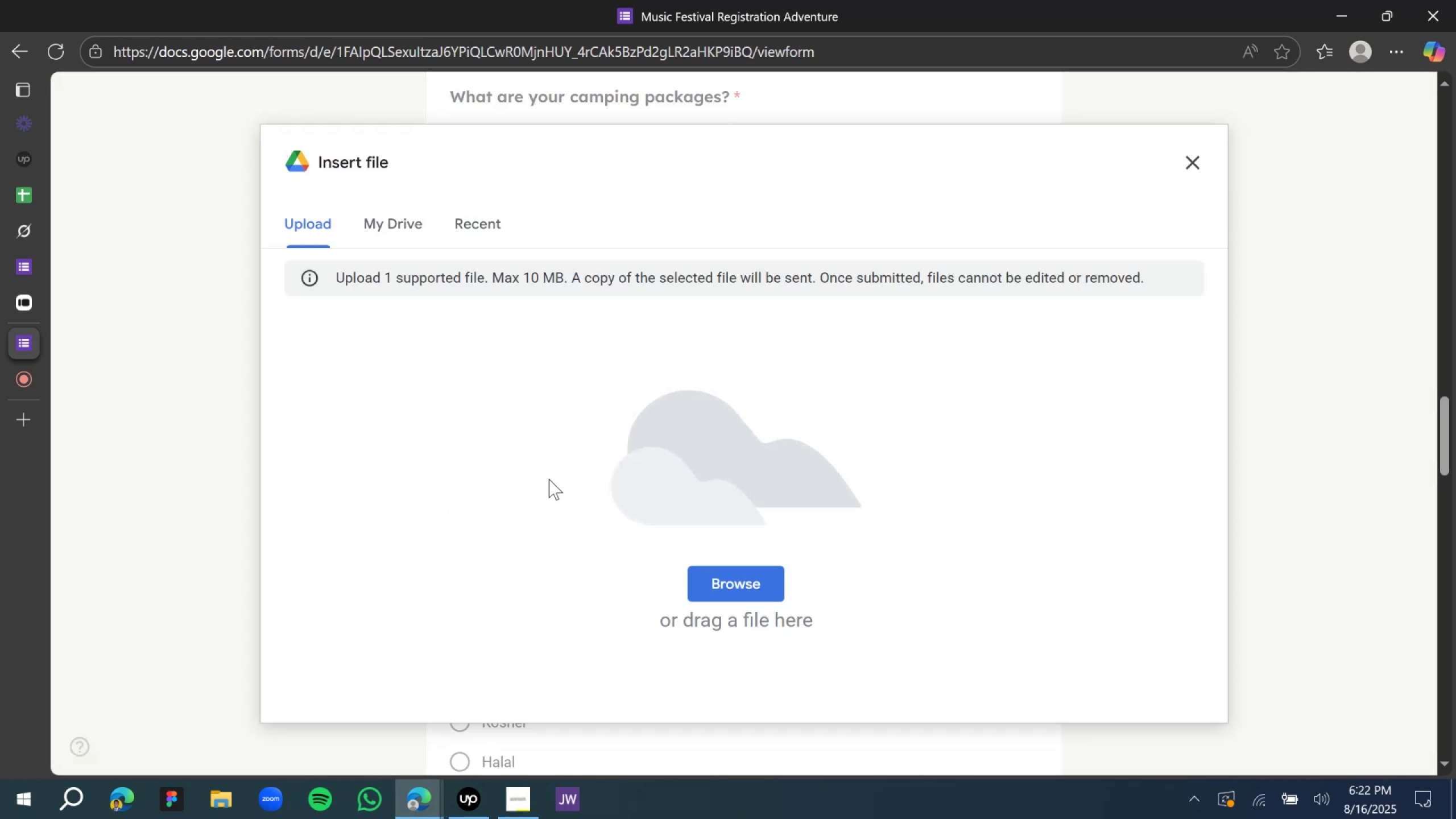 
wait(7.37)
 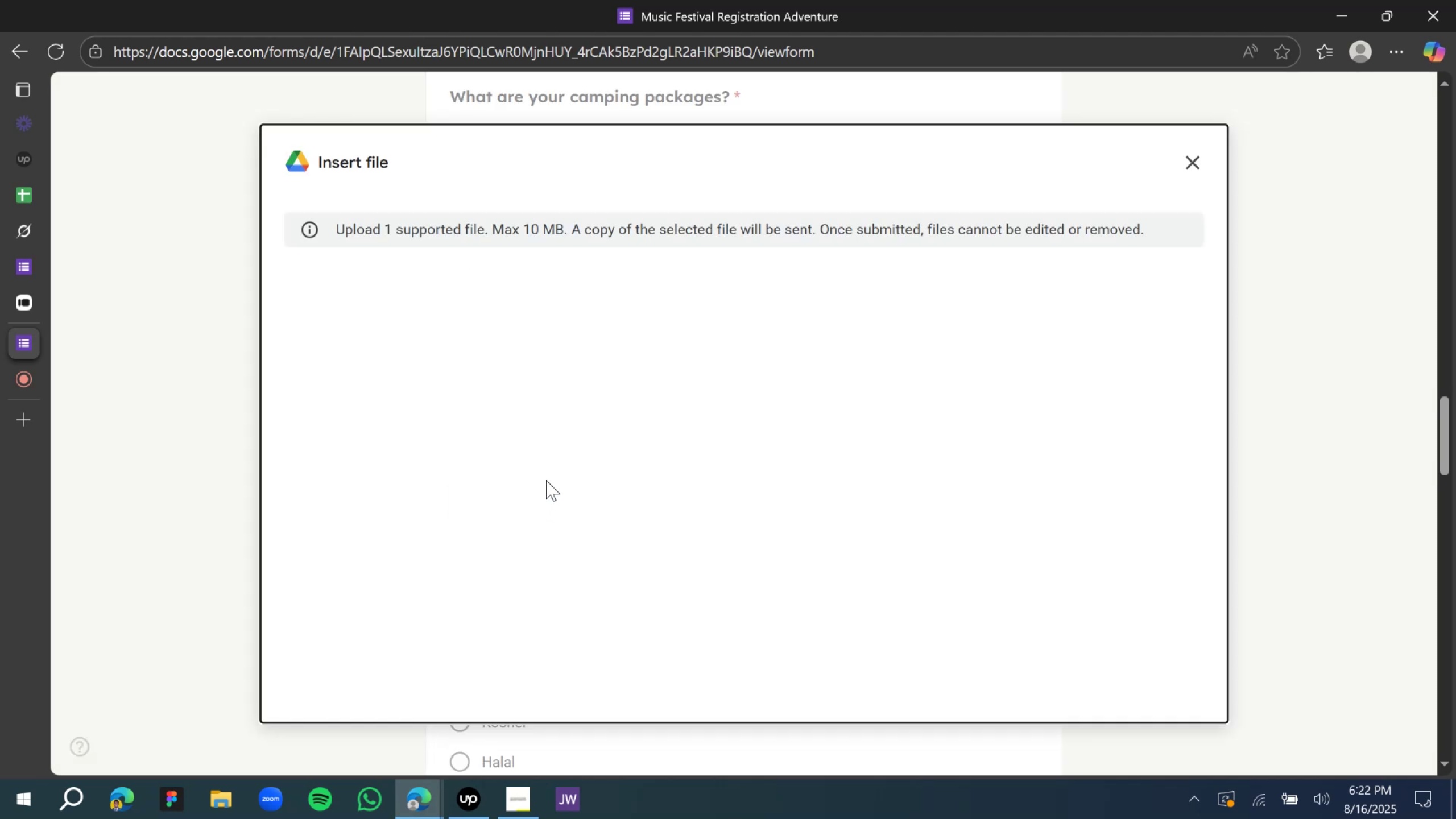 
left_click([748, 581])
 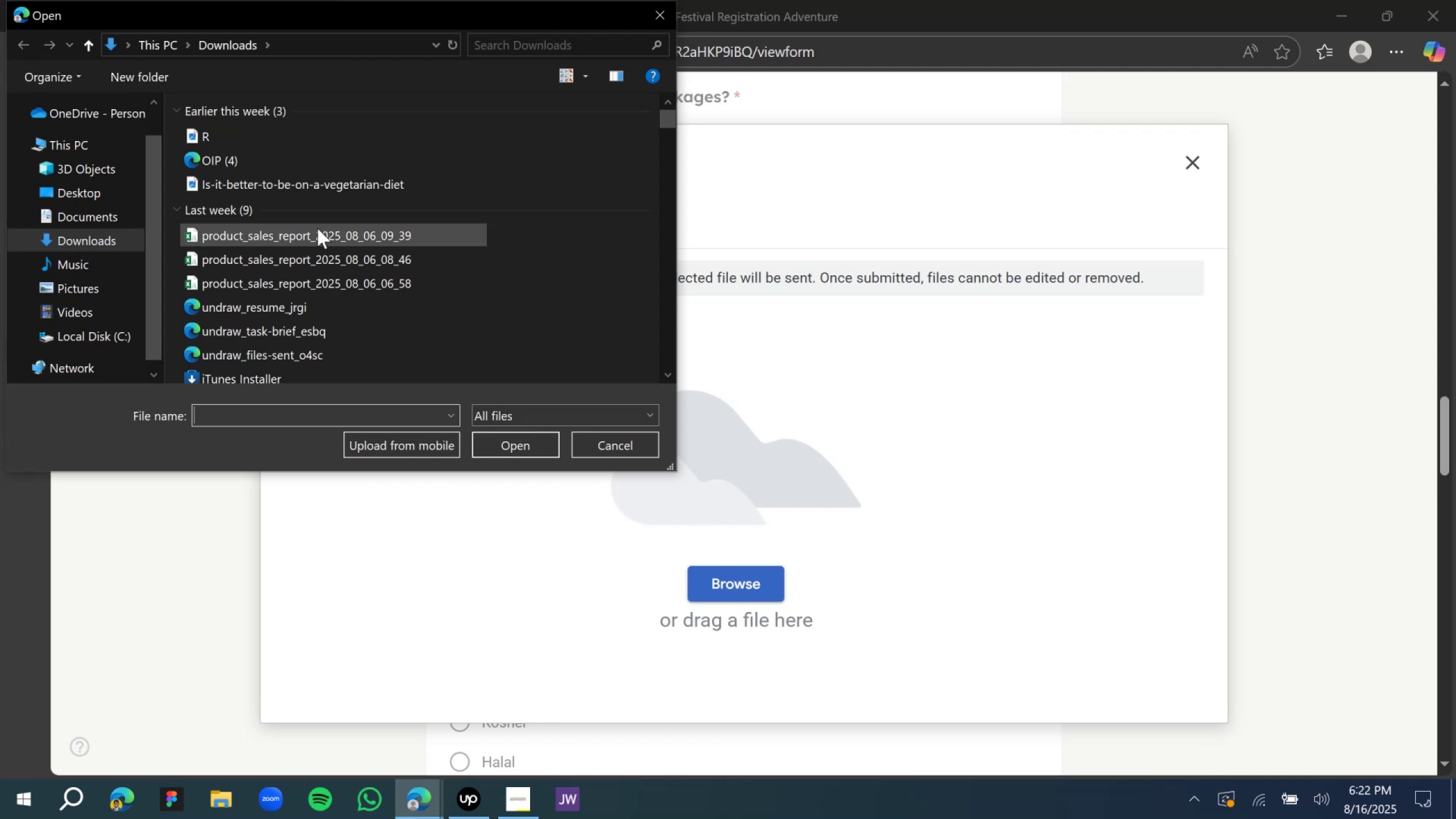 
scroll: coordinate [303, 274], scroll_direction: down, amount: 3.0
 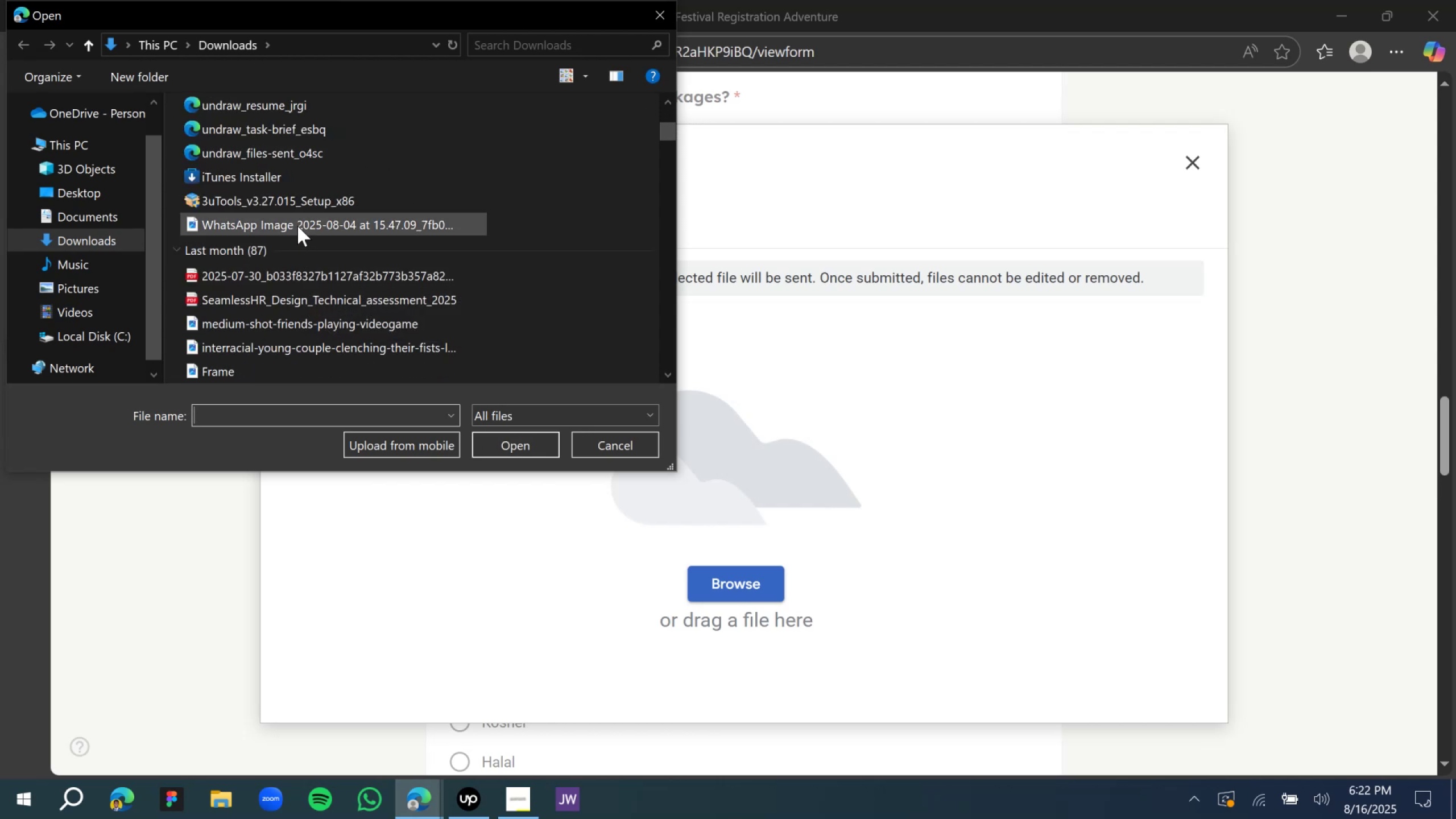 
left_click([297, 226])
 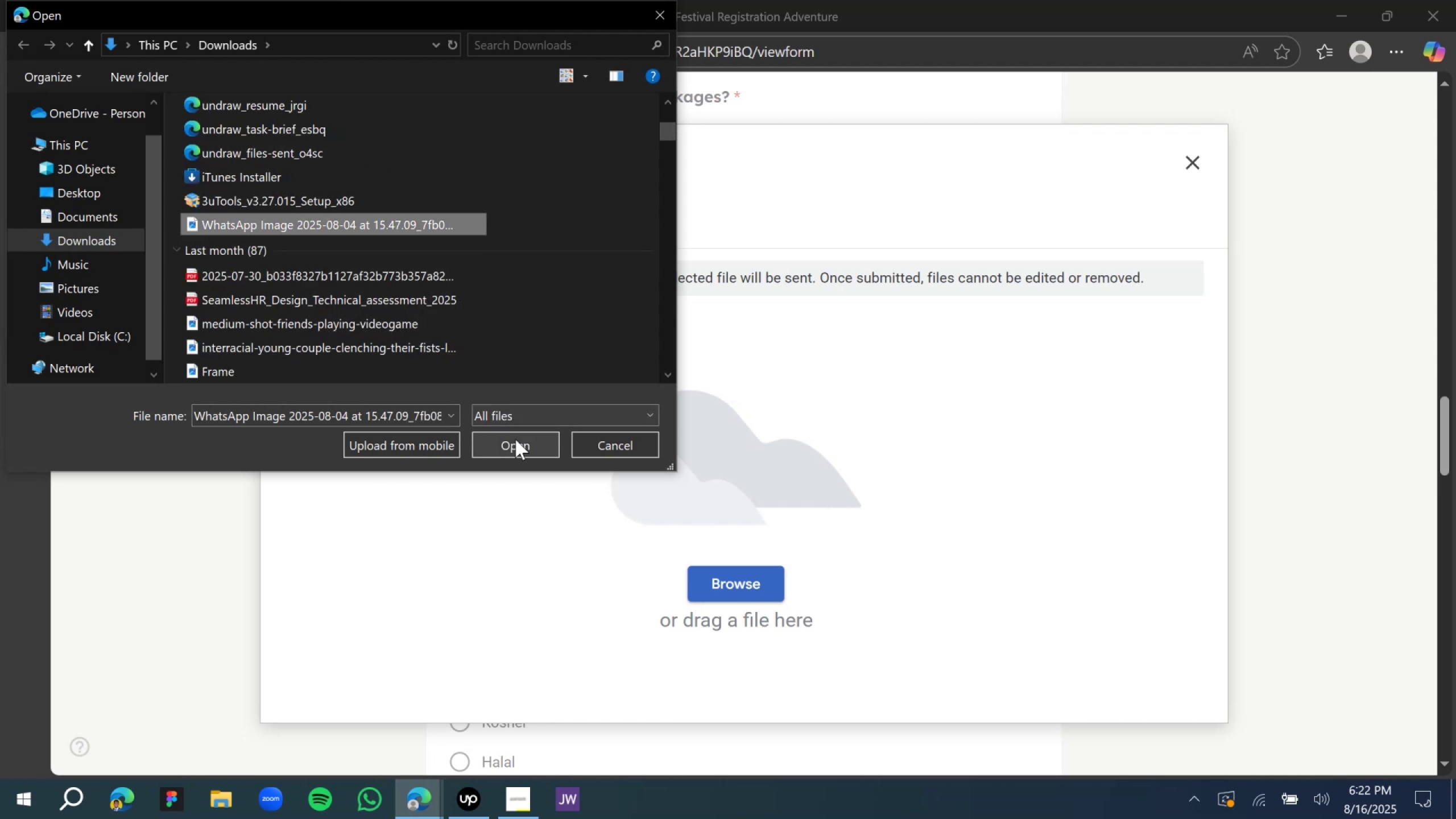 
left_click([518, 444])
 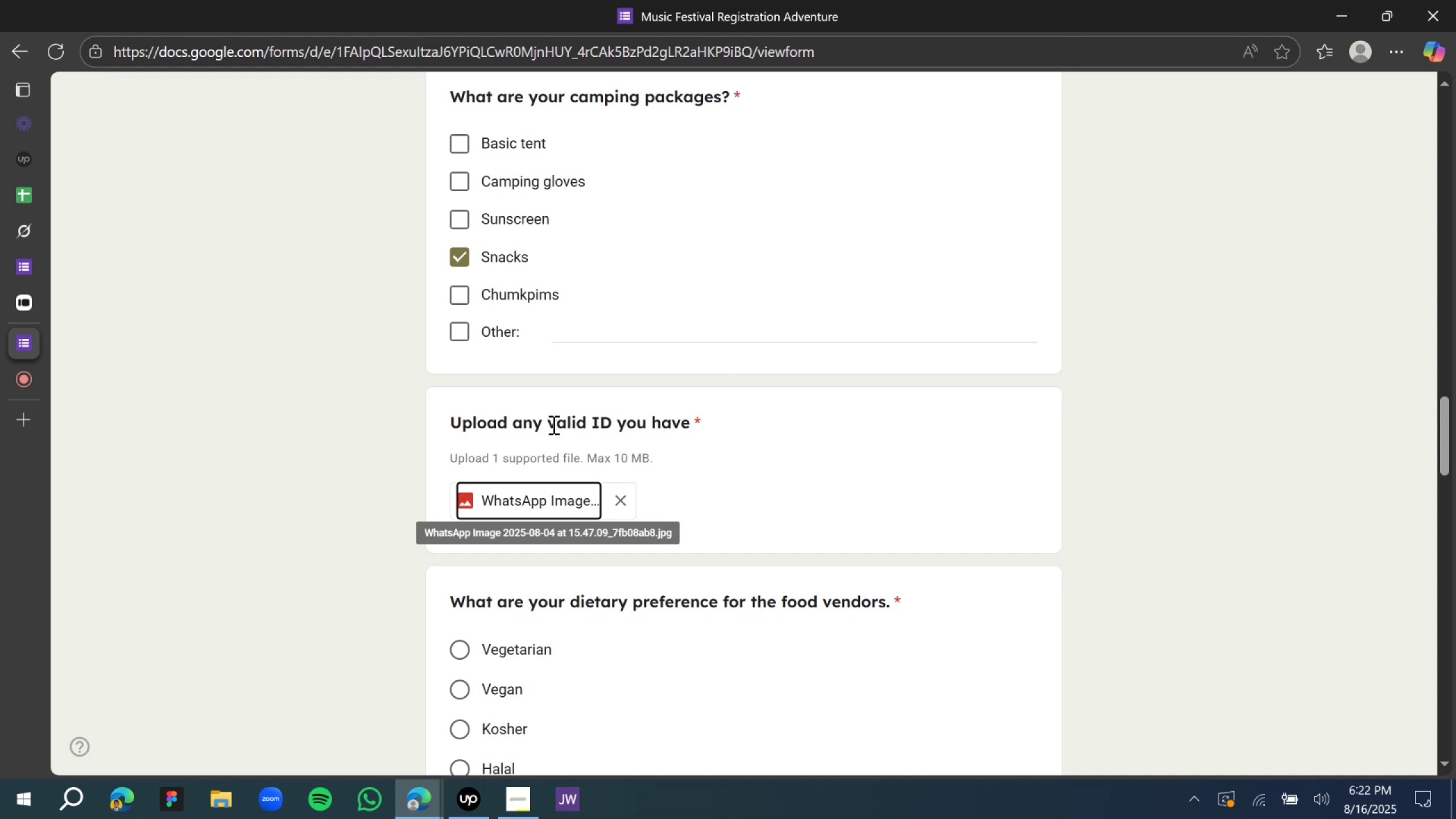 
wait(7.06)
 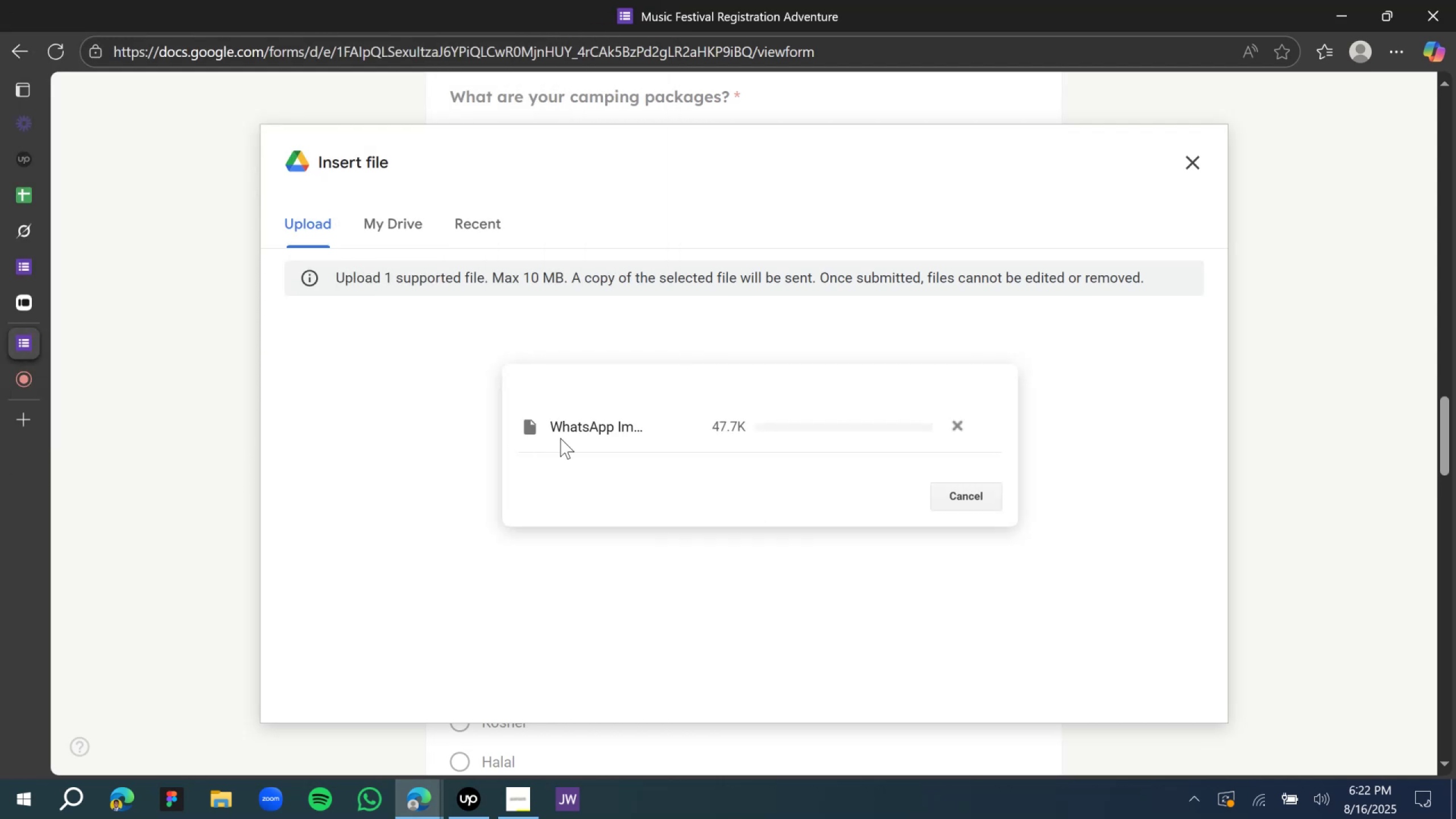 
scroll: coordinate [636, 490], scroll_direction: down, amount: 3.0
 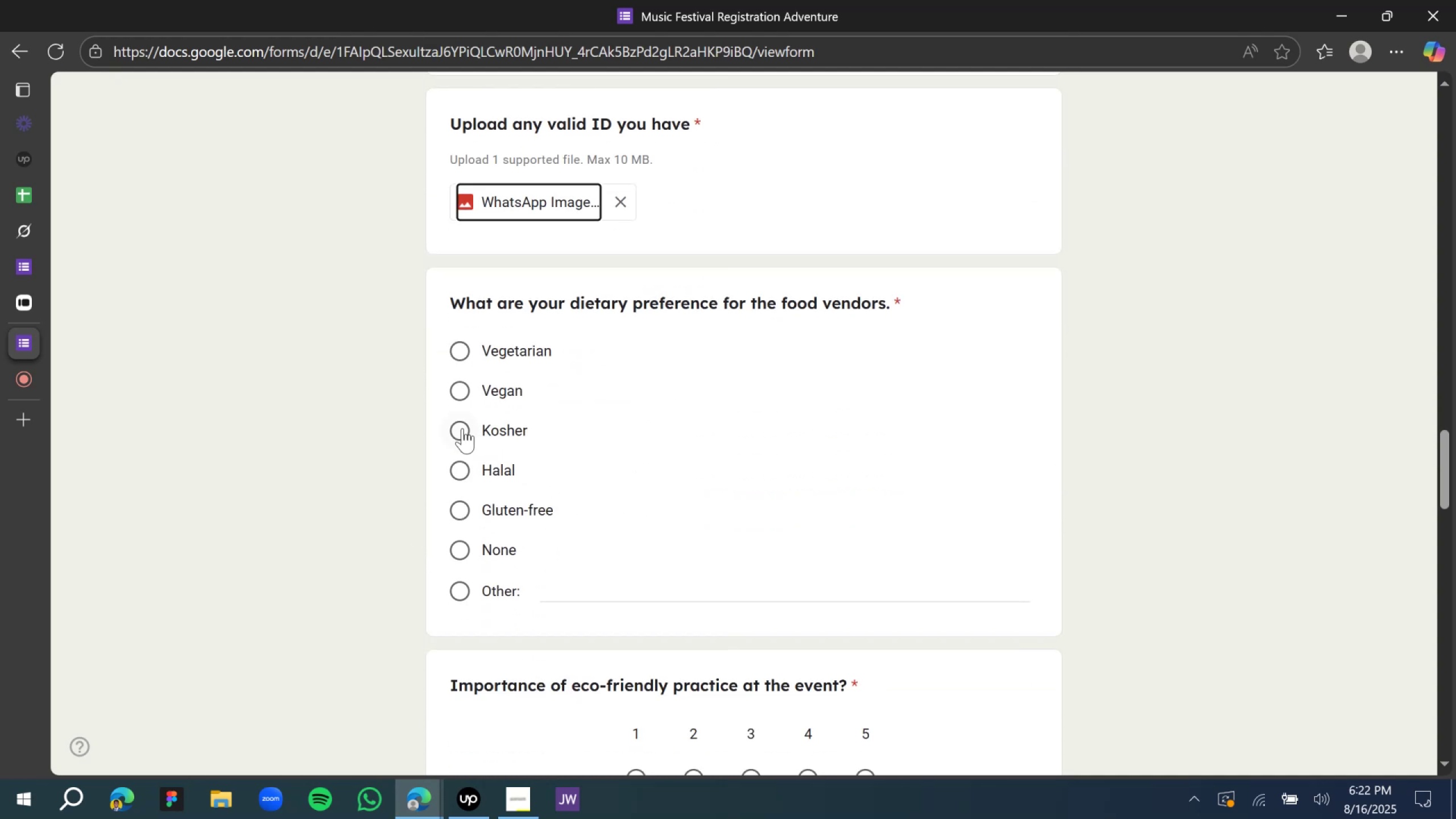 
left_click([462, 428])
 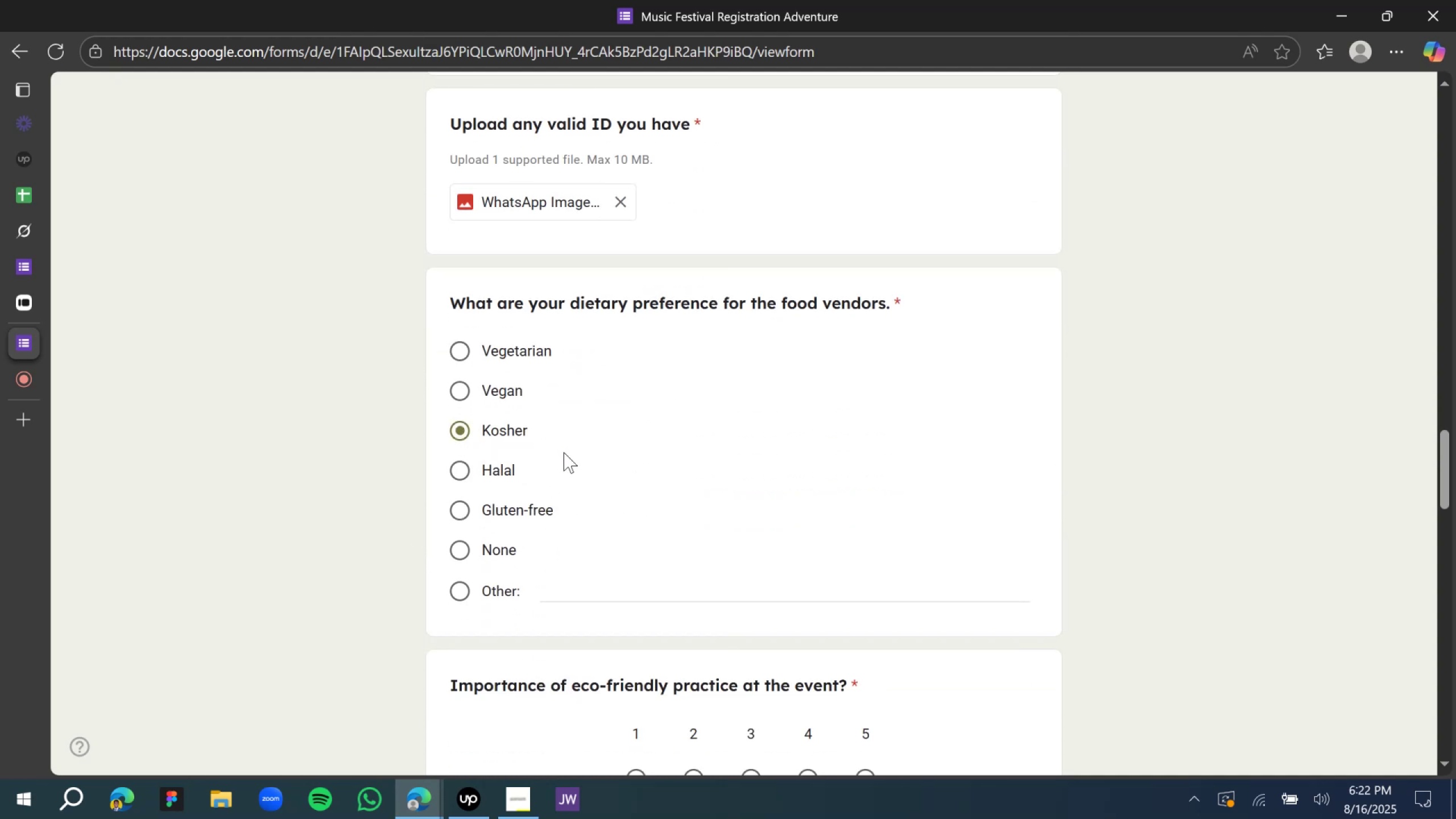 
wait(8.09)
 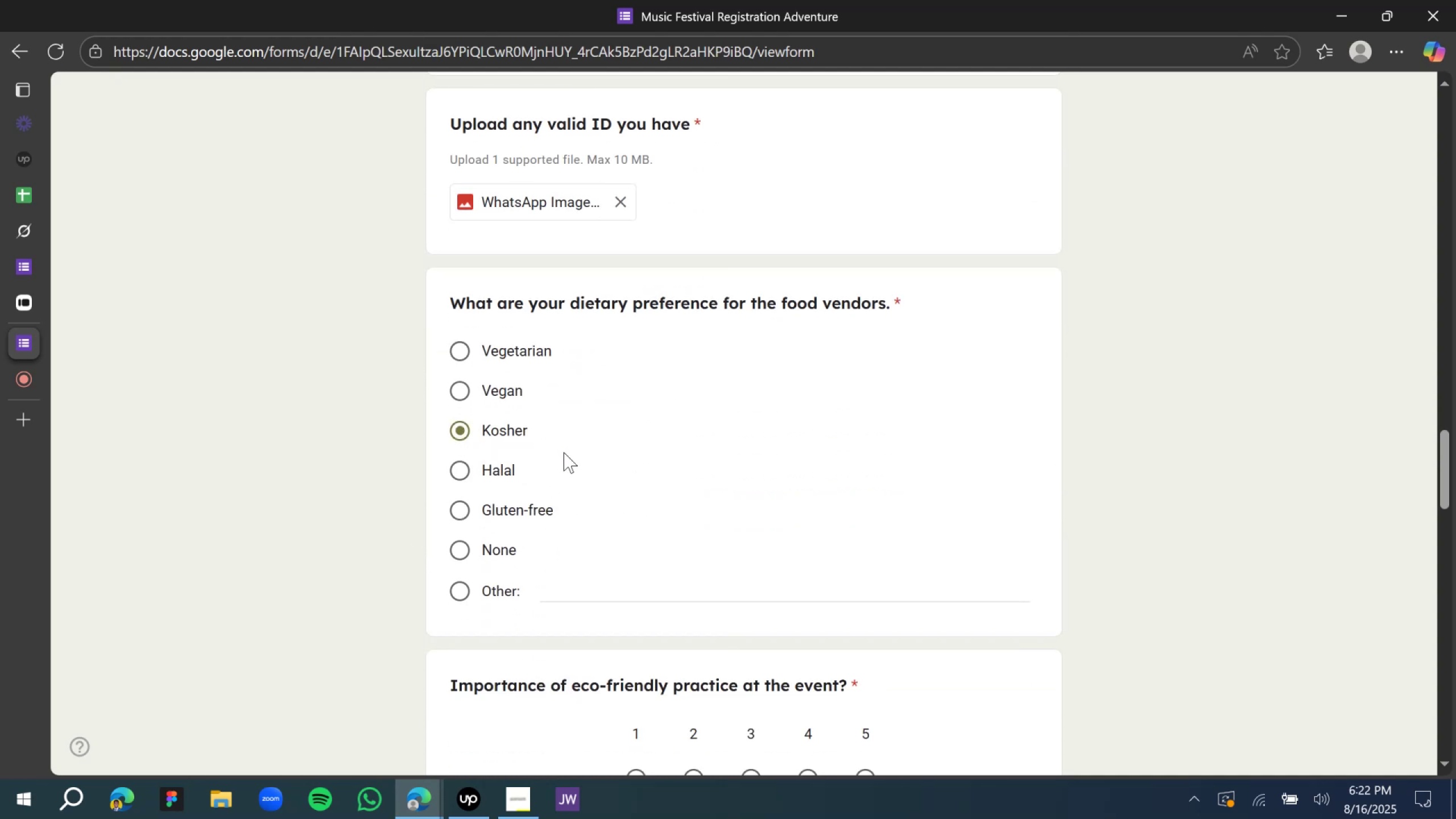 
scroll: coordinate [566, 454], scroll_direction: down, amount: 4.0
 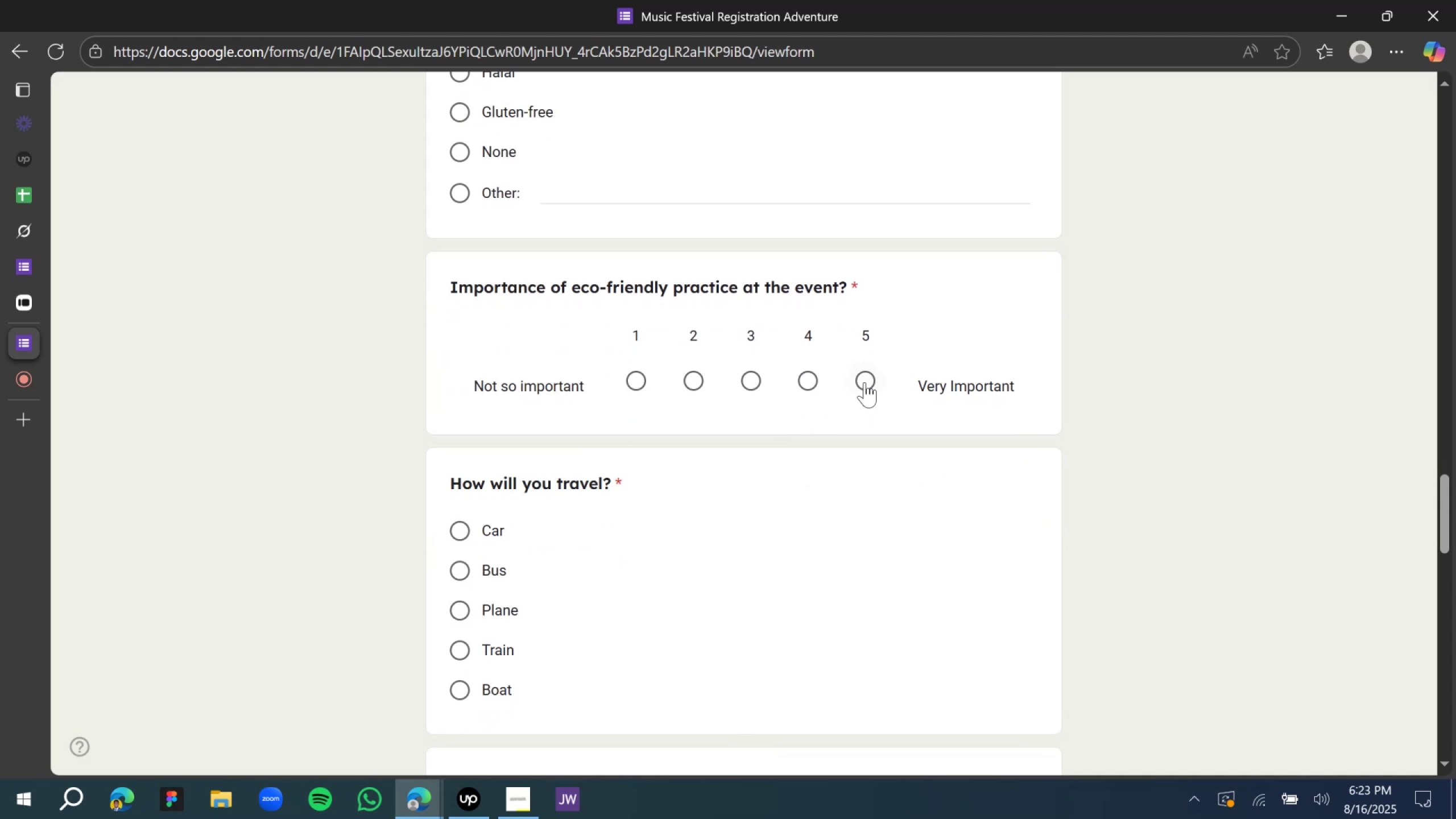 
left_click([805, 387])
 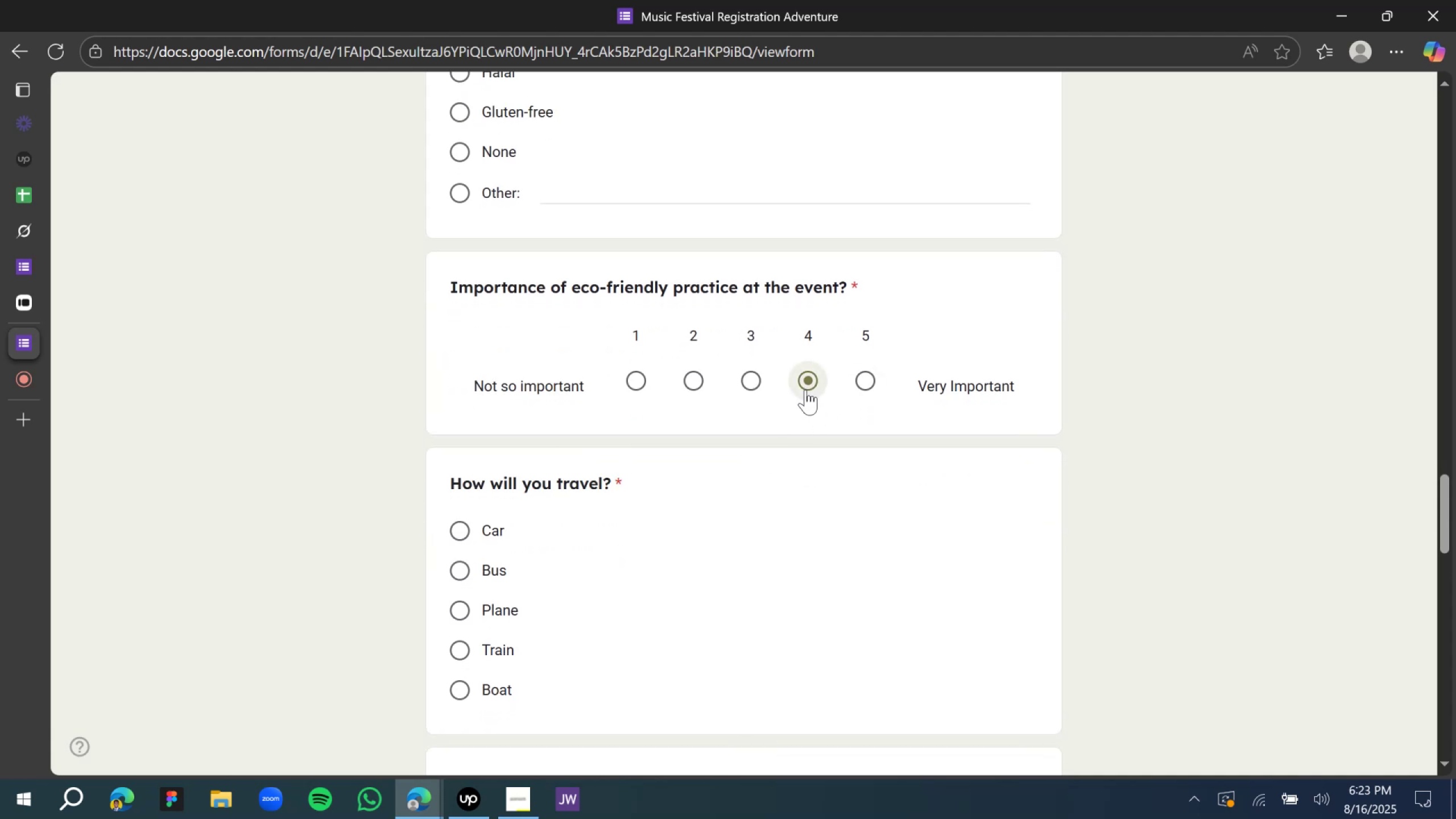 
wait(5.65)
 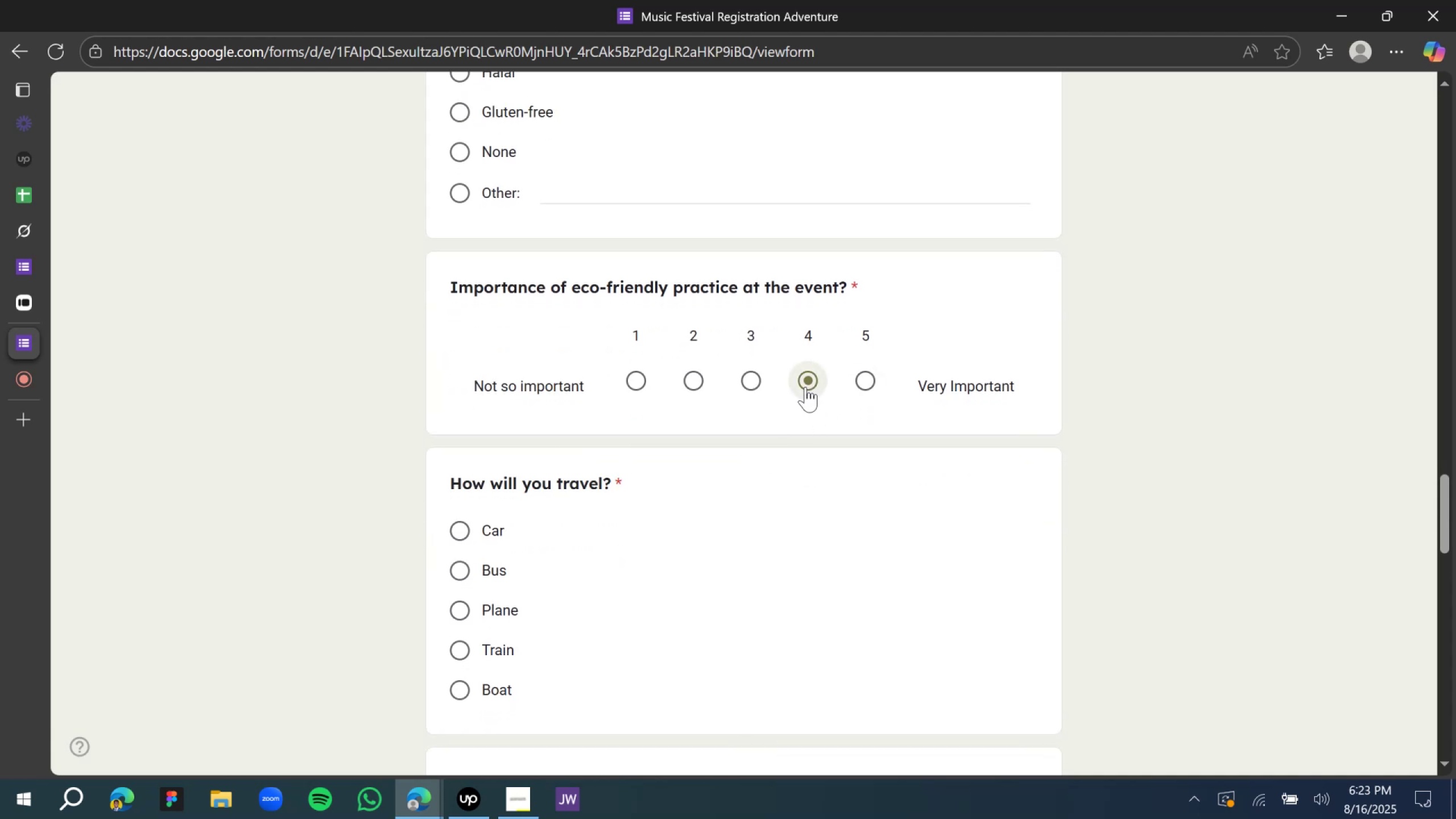 
scroll: coordinate [605, 470], scroll_direction: down, amount: 1.0
 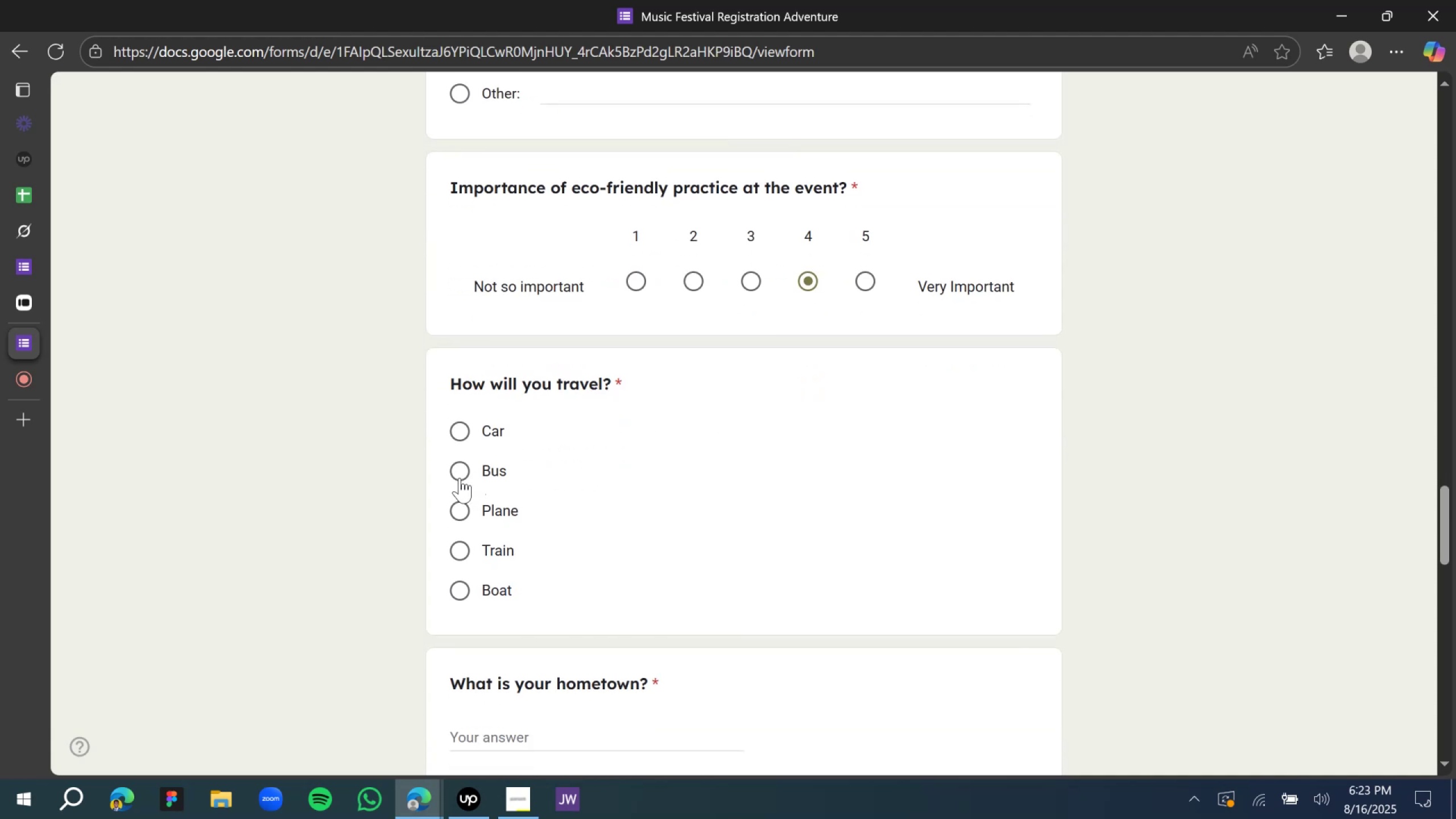 
left_click([461, 475])
 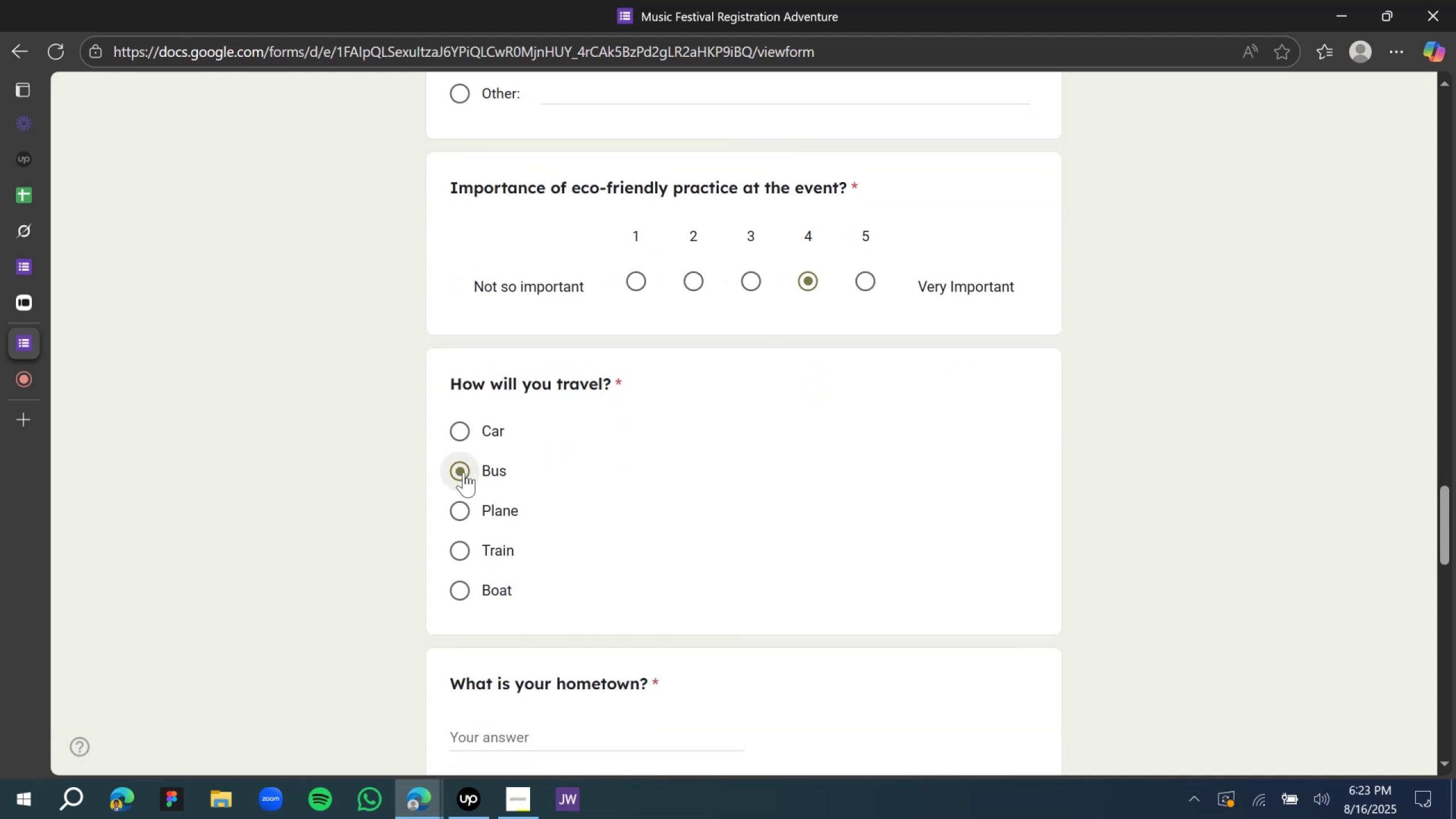 
wait(7.85)
 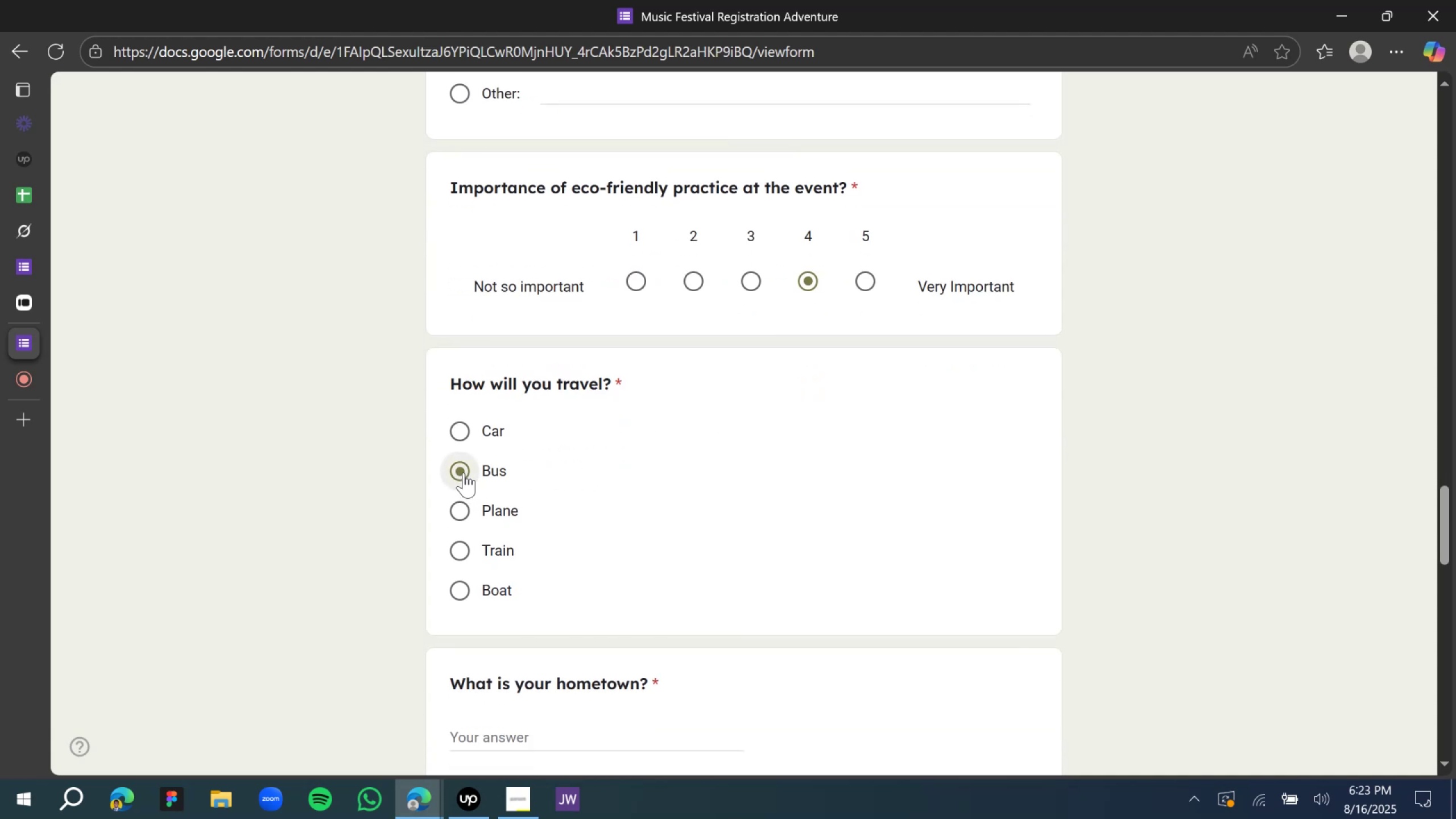 
scroll: coordinate [464, 481], scroll_direction: down, amount: 2.0
 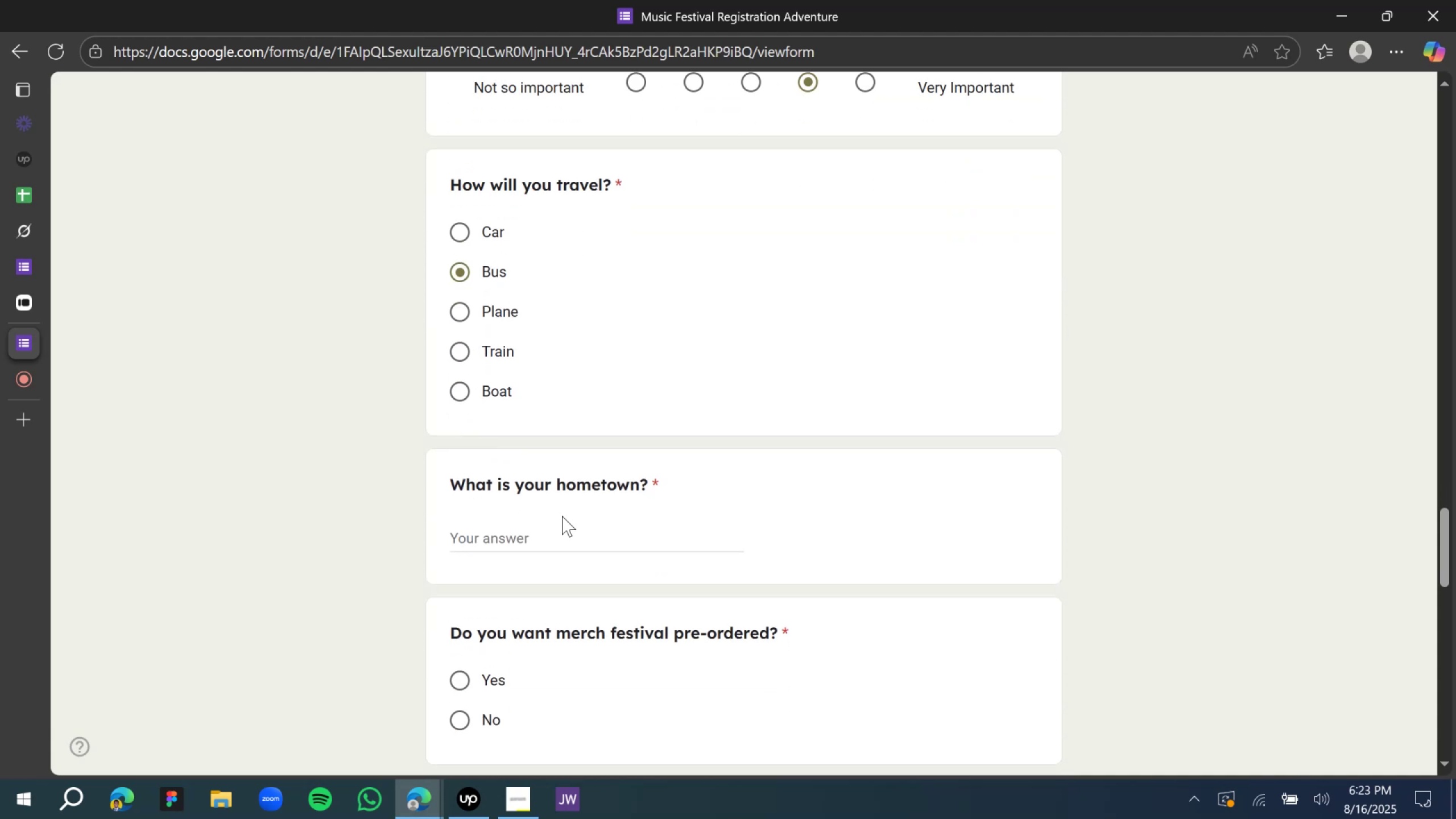 
left_click([566, 538])
 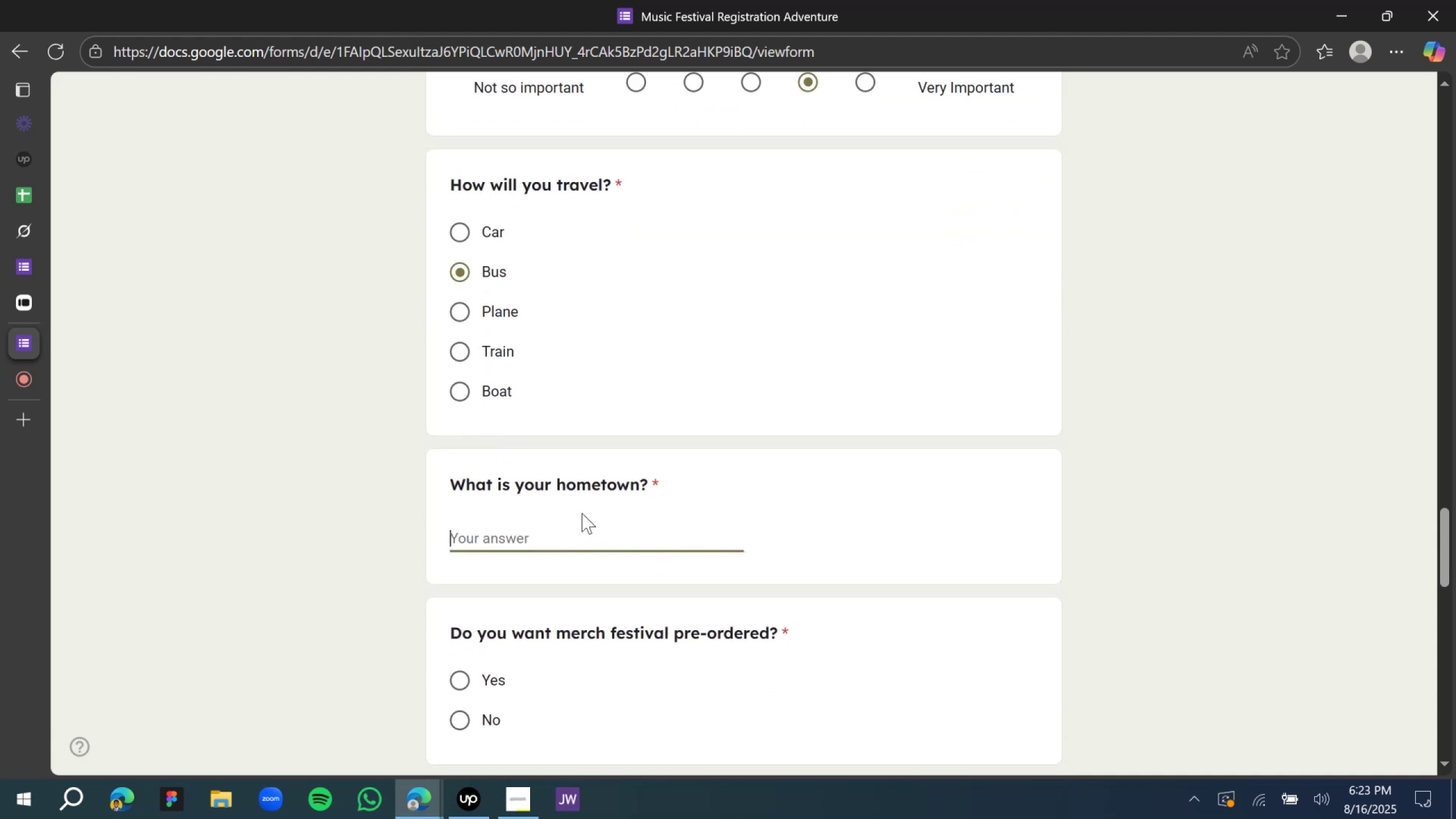 
type(Dundee)
 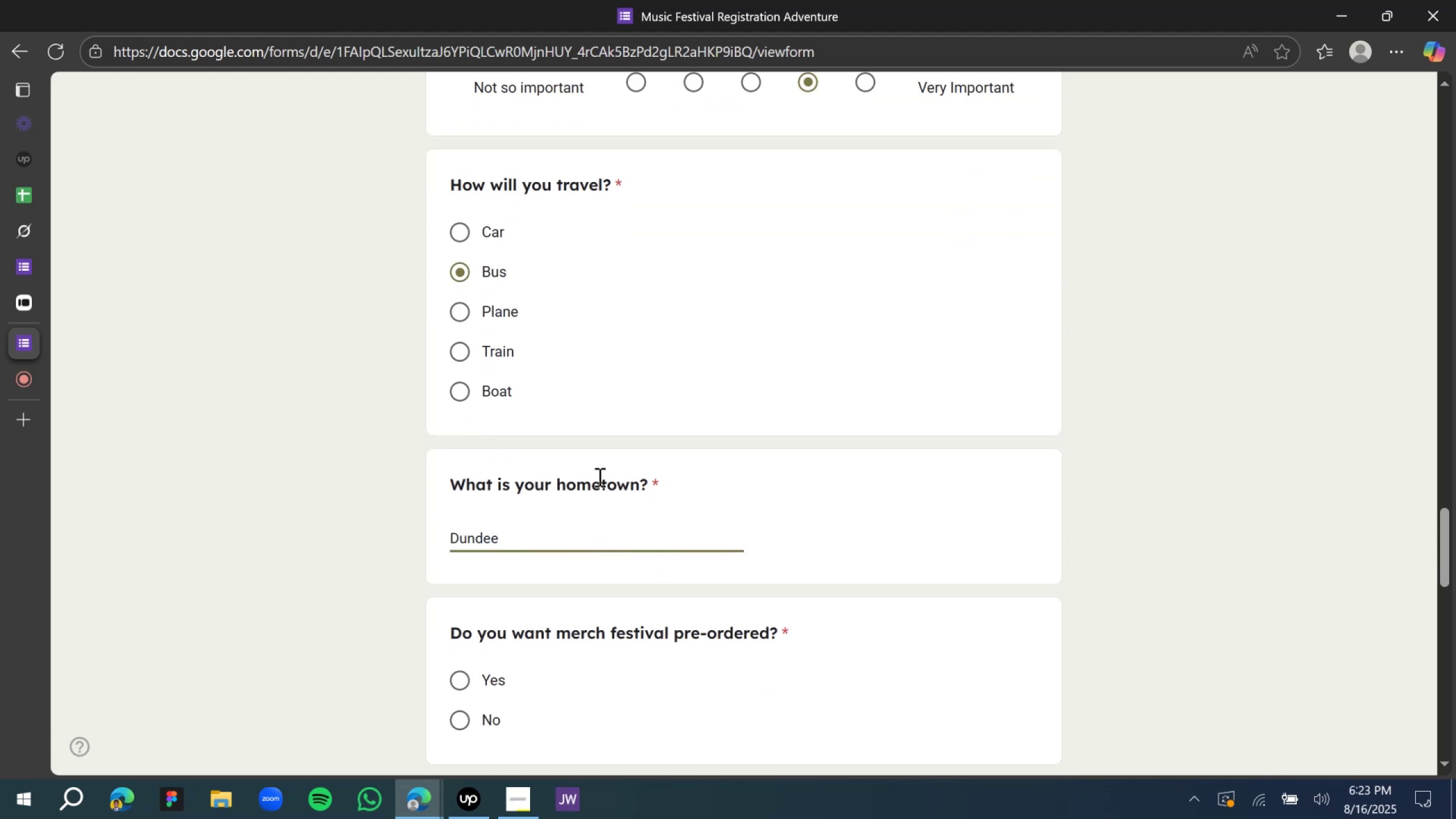 
scroll: coordinate [618, 489], scroll_direction: down, amount: 2.0
 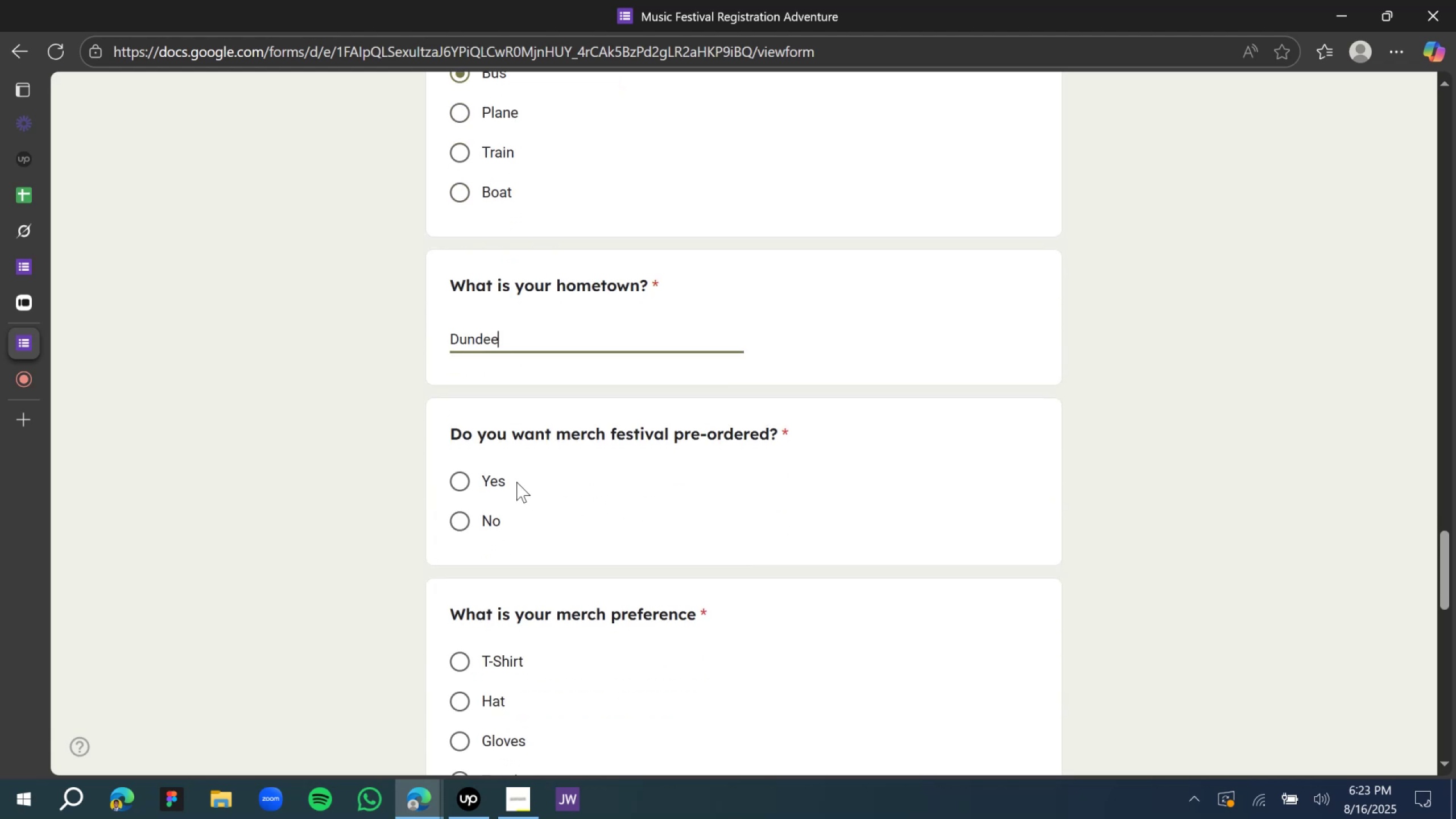 
left_click([485, 482])
 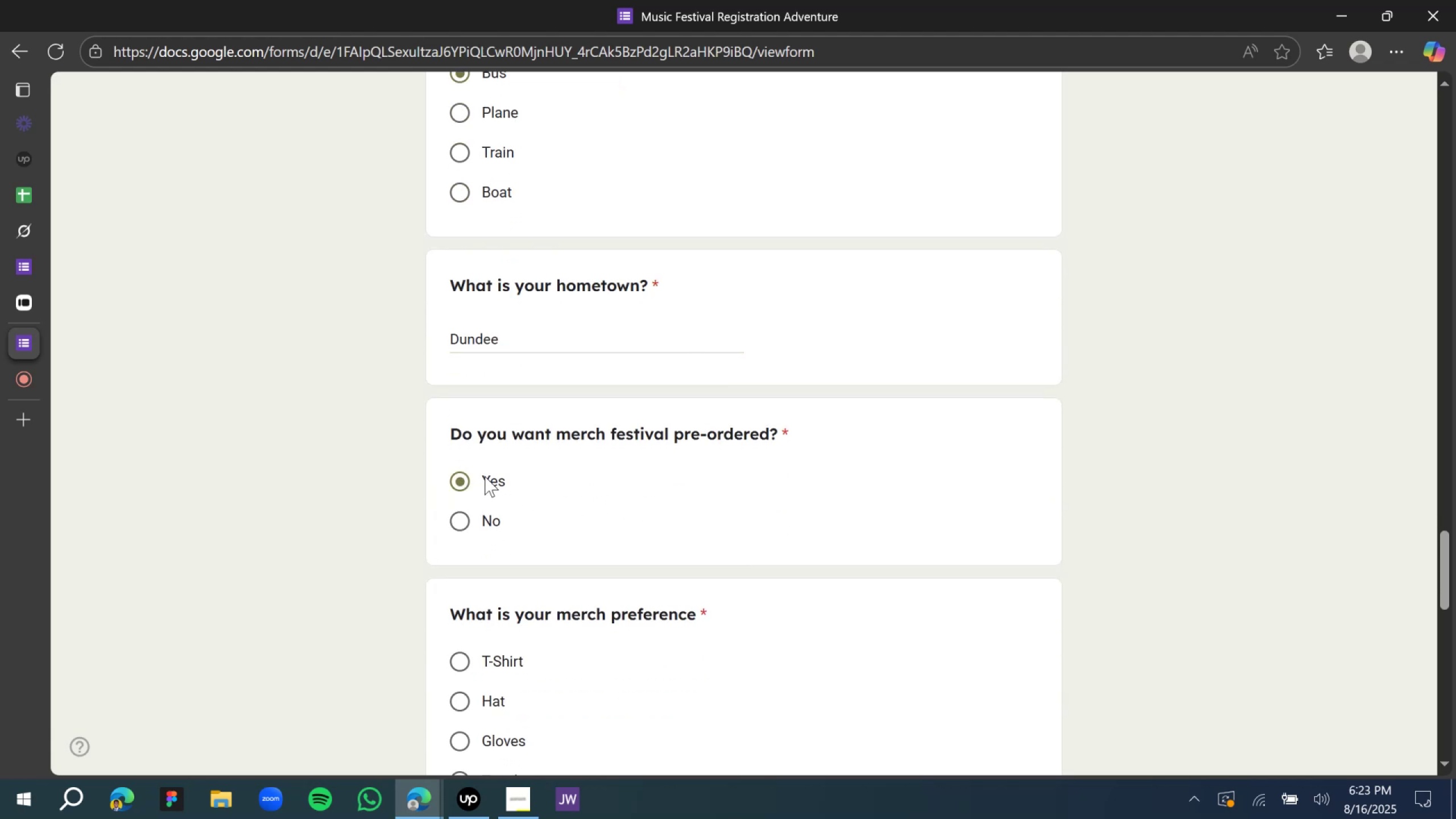 
scroll: coordinate [486, 476], scroll_direction: down, amount: 3.0
 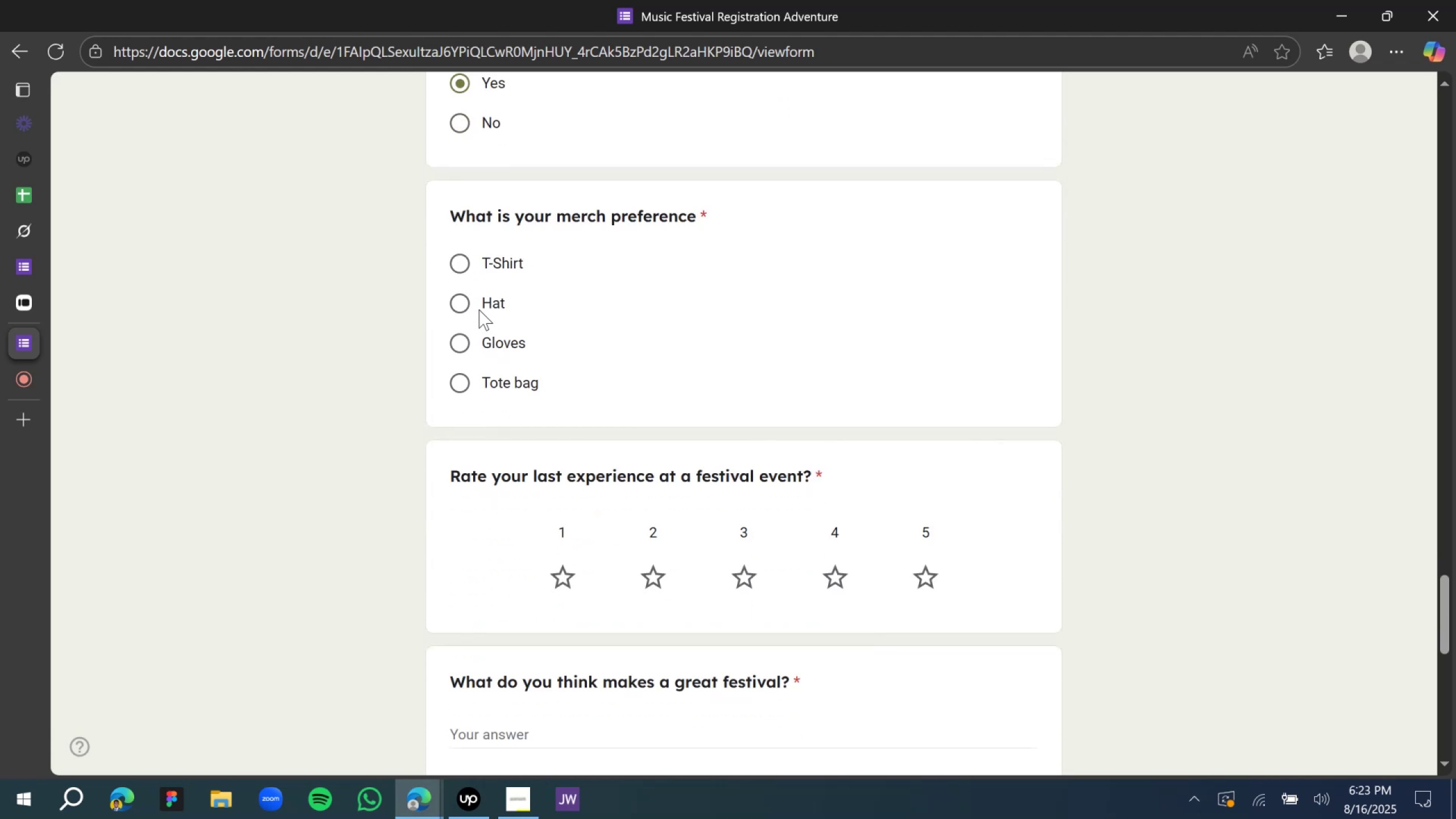 
left_click([476, 308])
 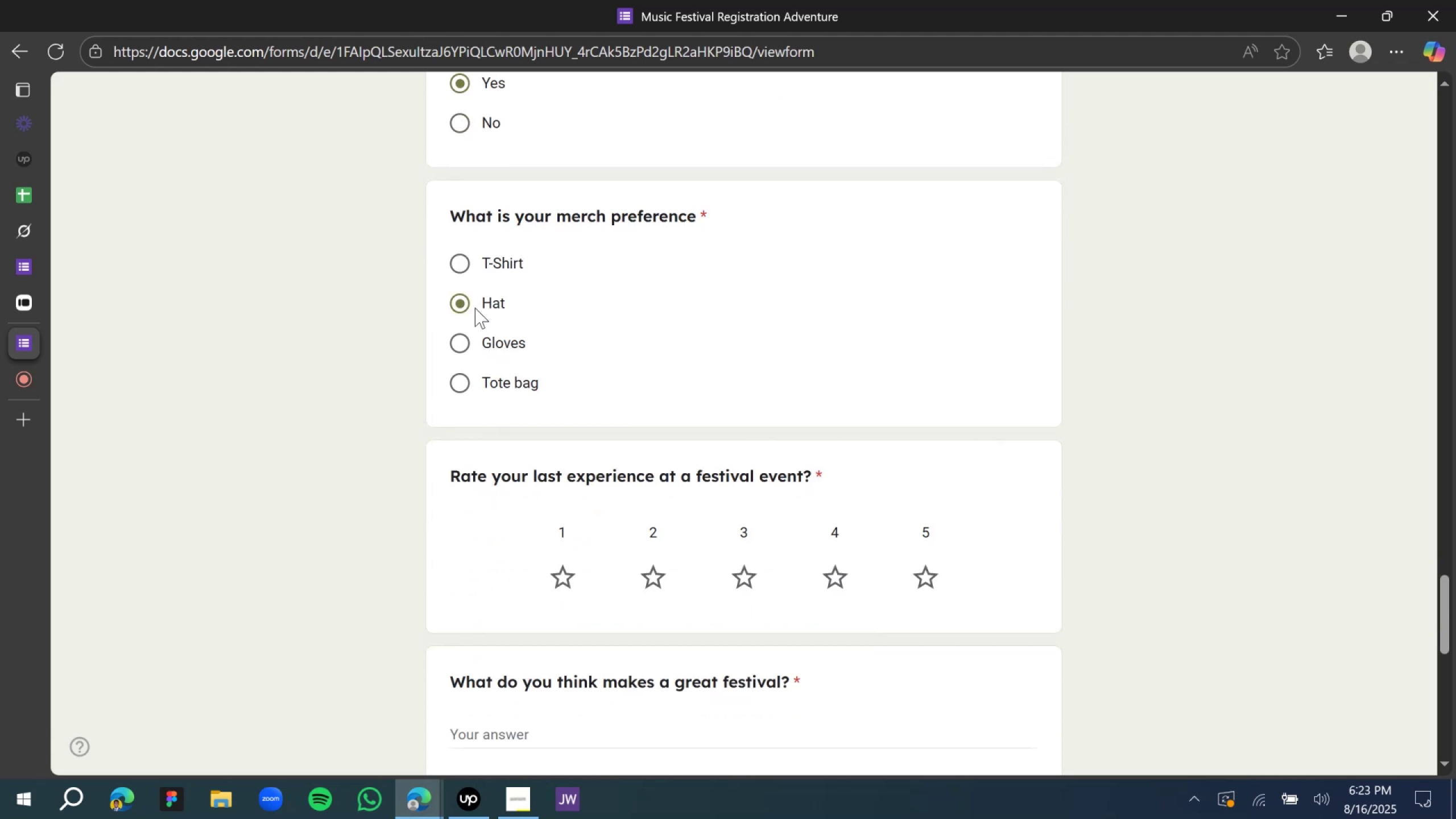 
scroll: coordinate [475, 315], scroll_direction: down, amount: 1.0
 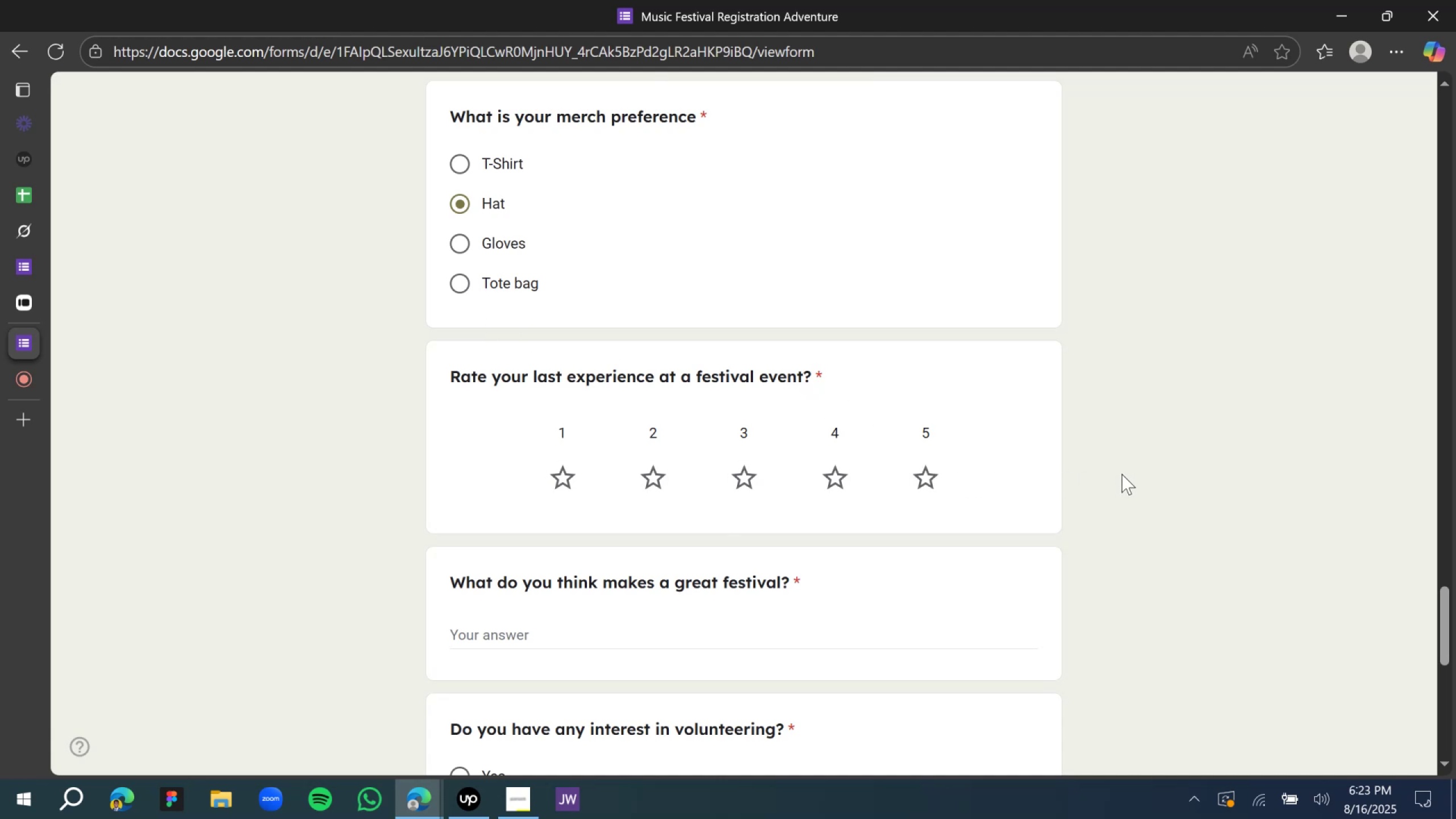 
wait(6.31)
 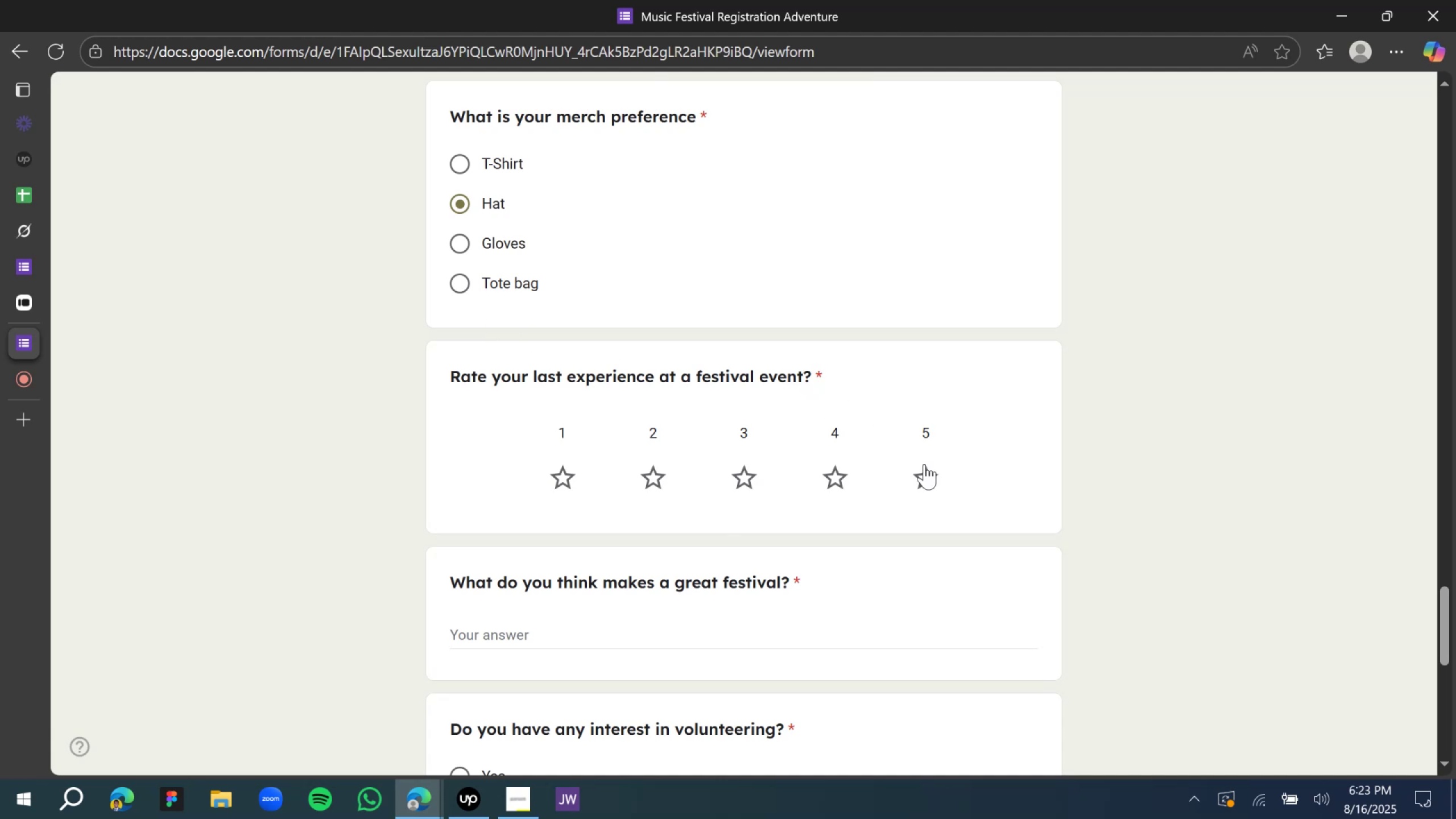 
left_click([946, 481])
 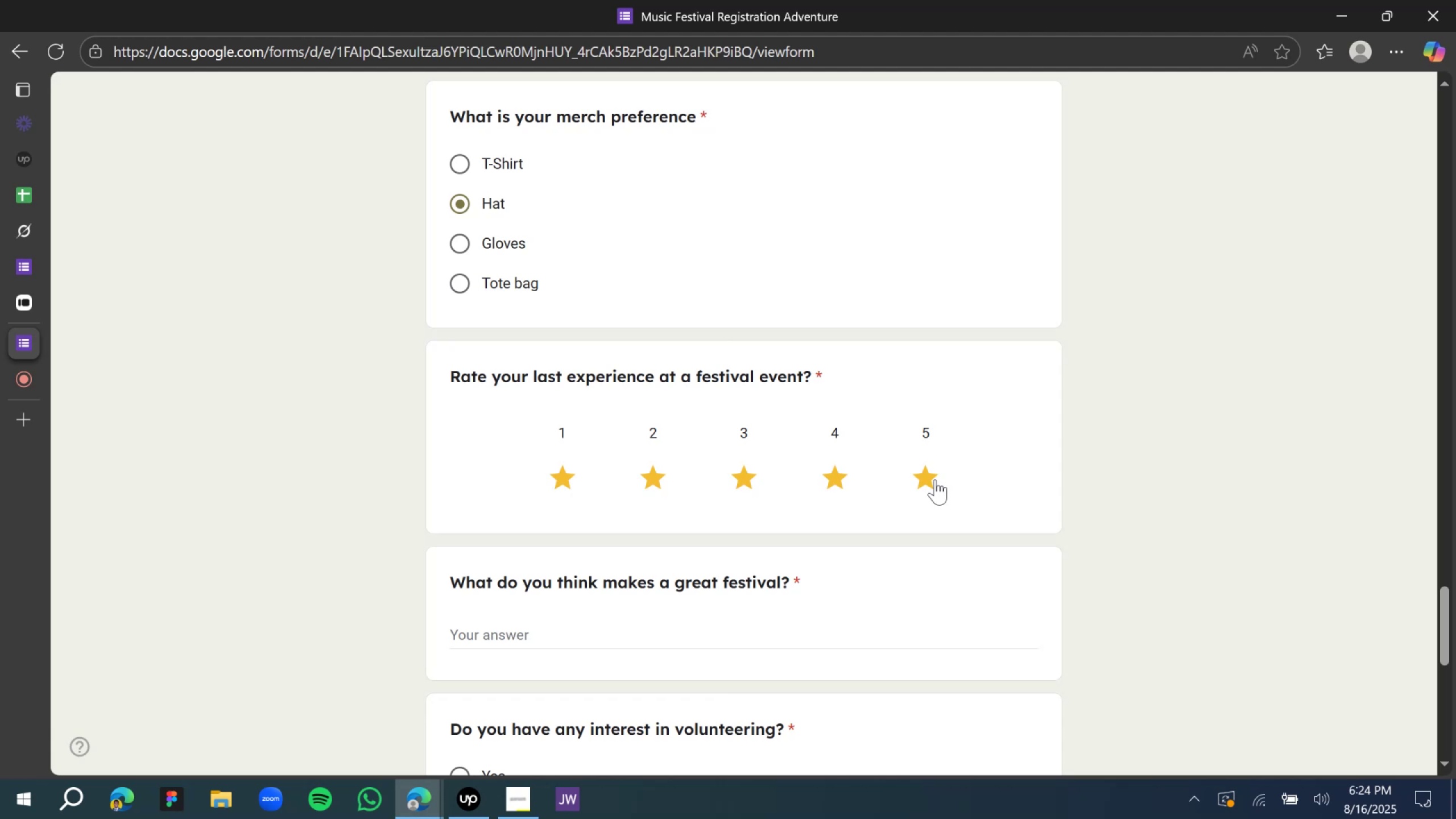 
wait(6.97)
 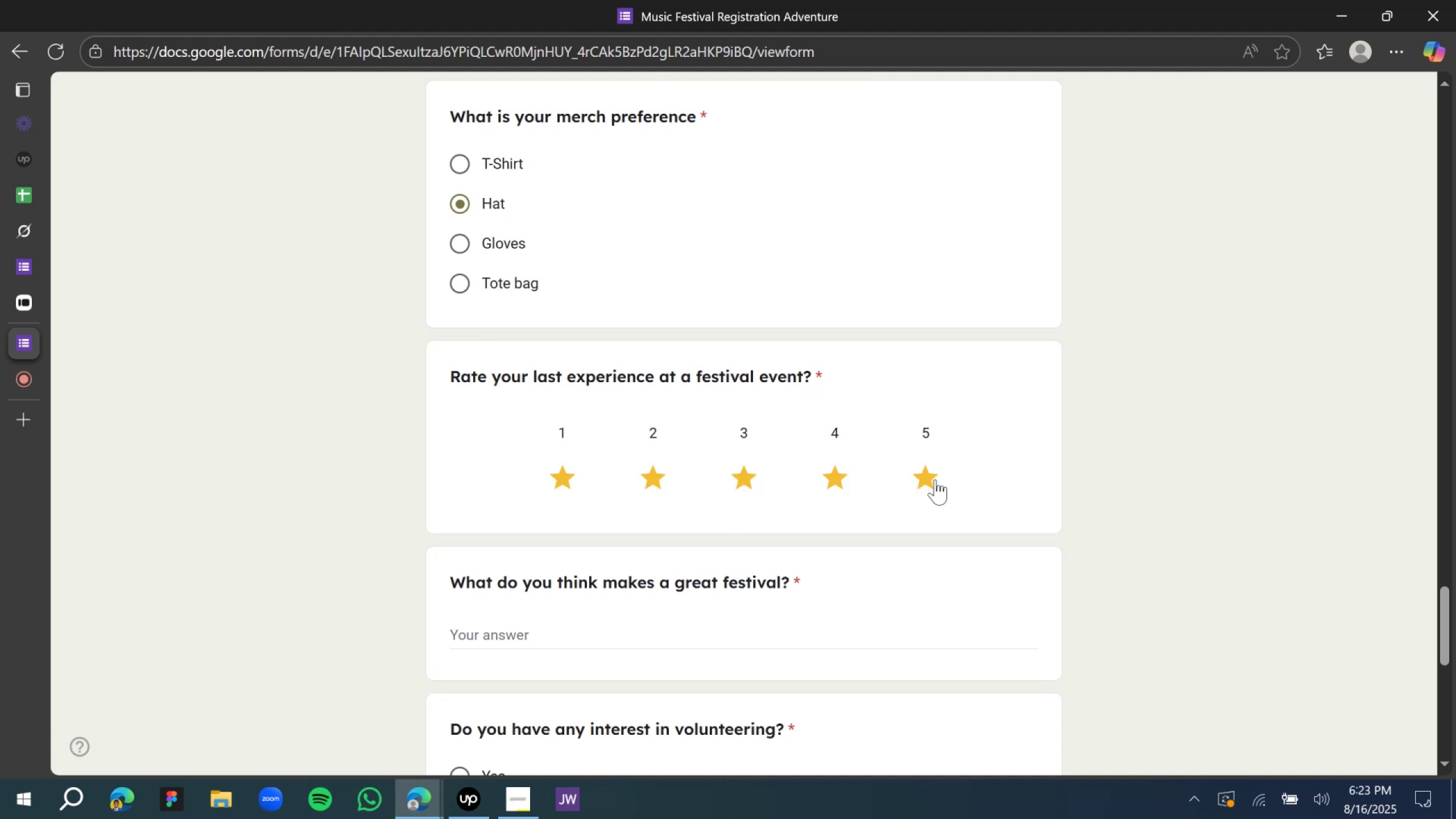 
scroll: coordinate [905, 483], scroll_direction: down, amount: 4.0
 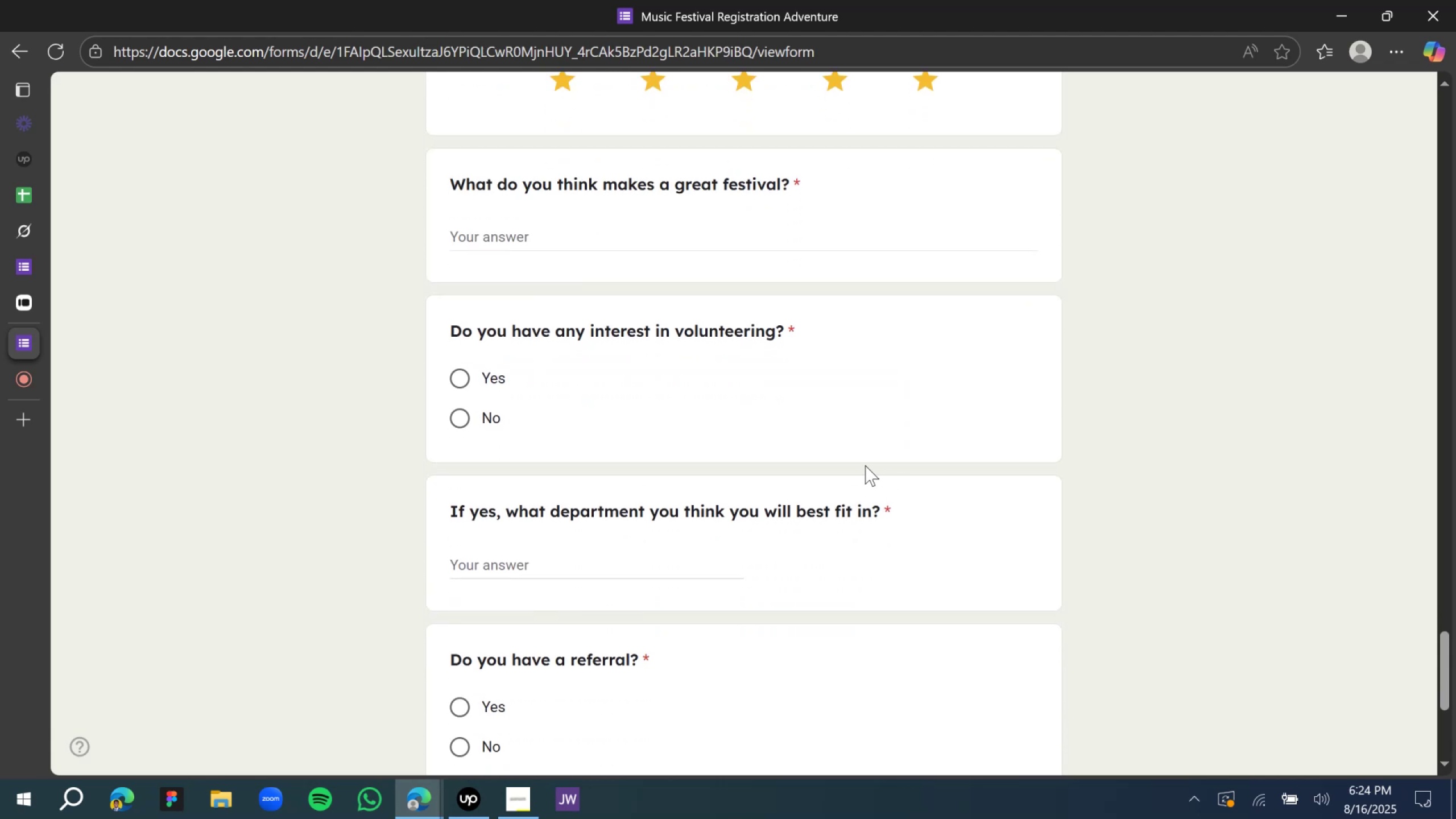 
scroll: coordinate [728, 422], scroll_direction: up, amount: 1.0
 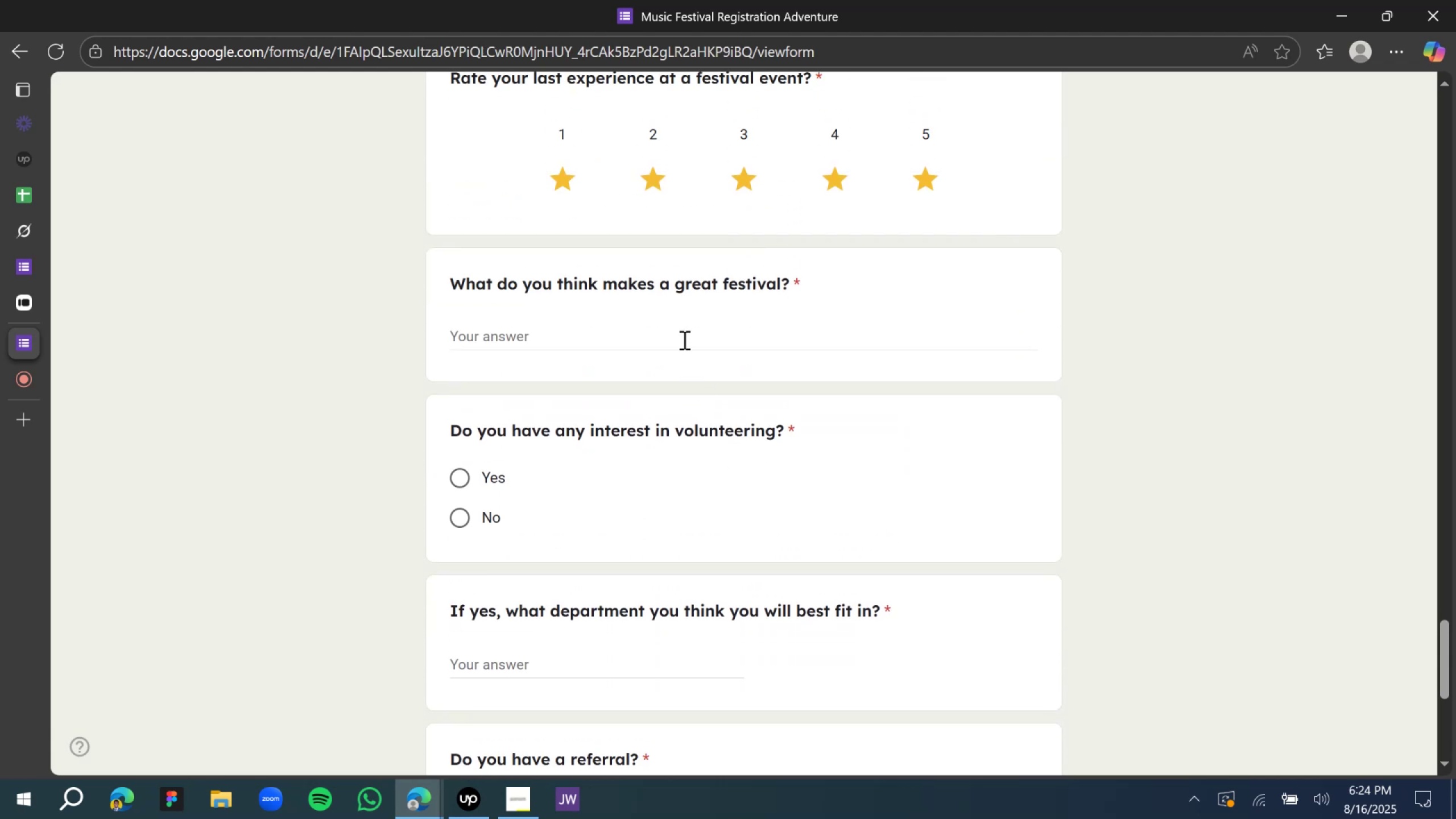 
left_click([683, 340])
 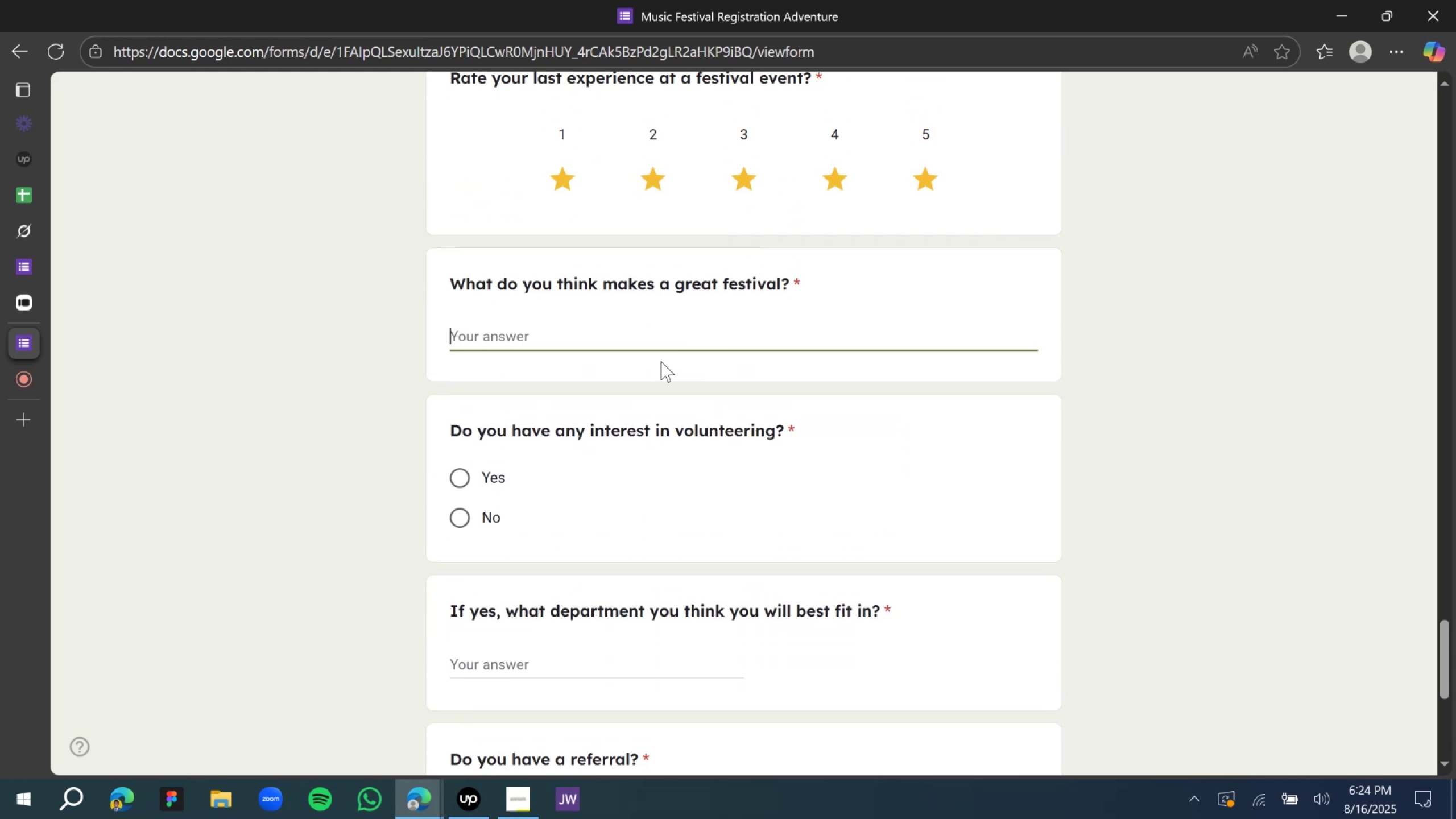 
type(the firends and memory made)
 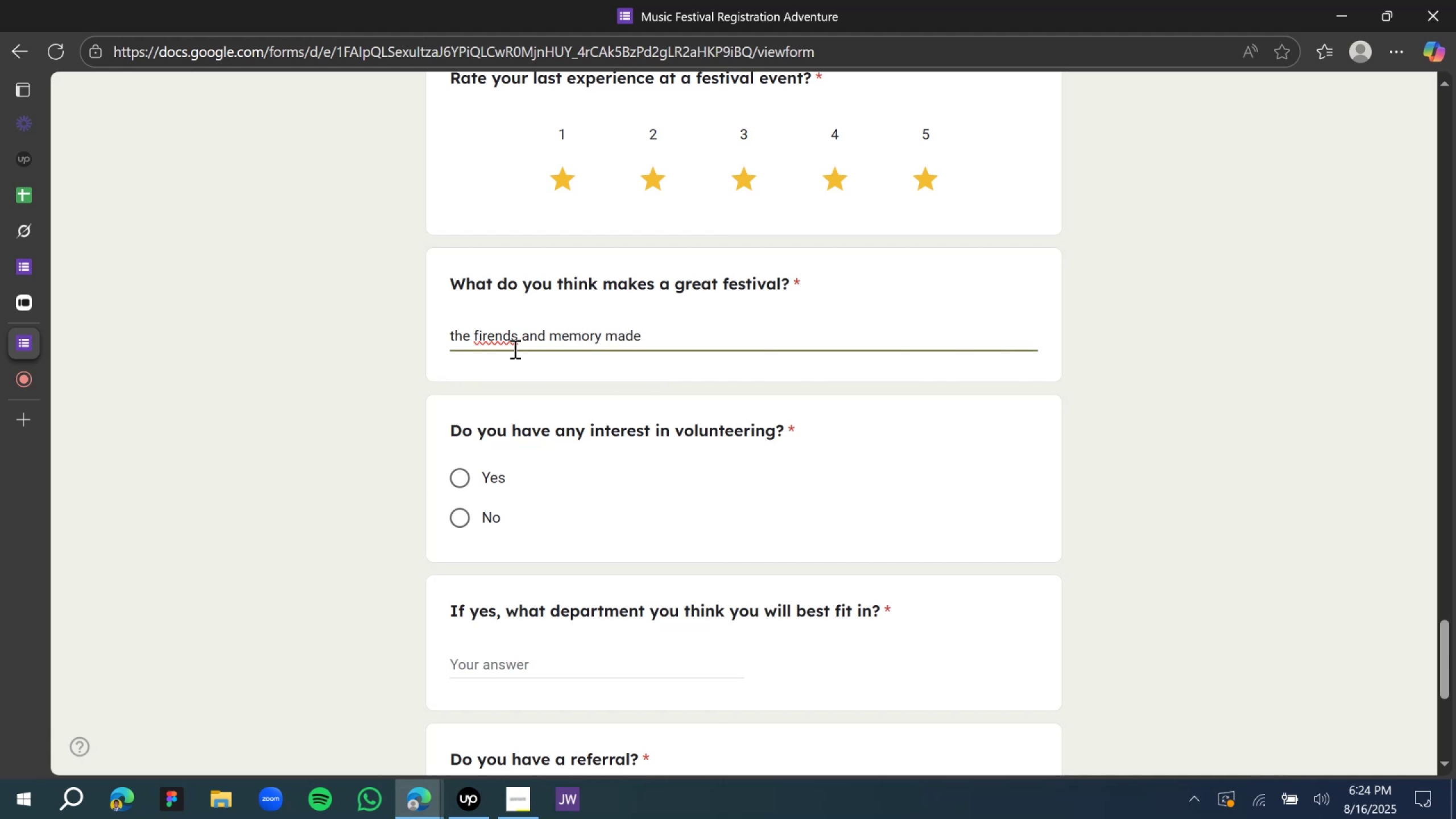 
left_click([473, 334])
 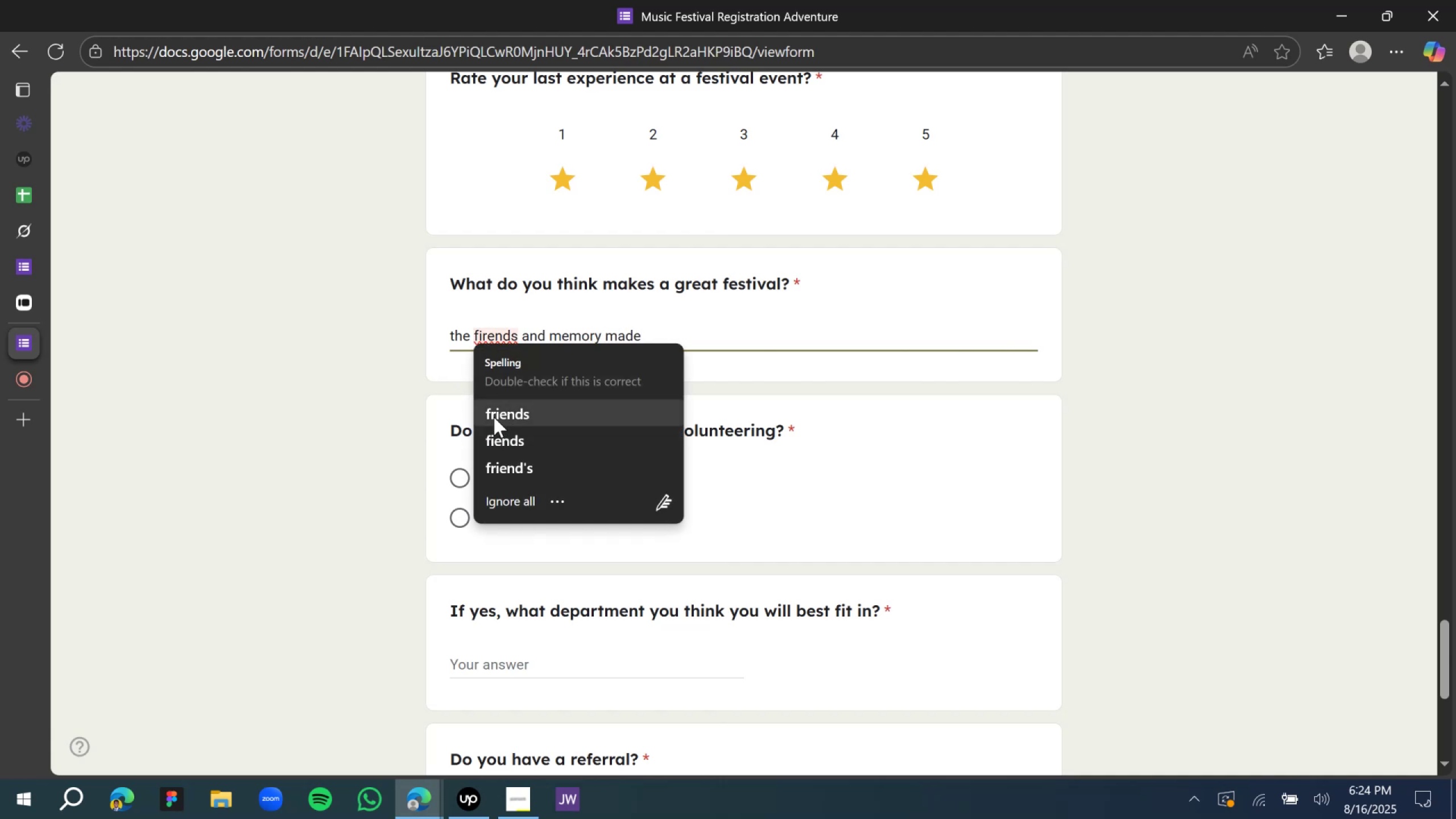 
left_click([494, 417])
 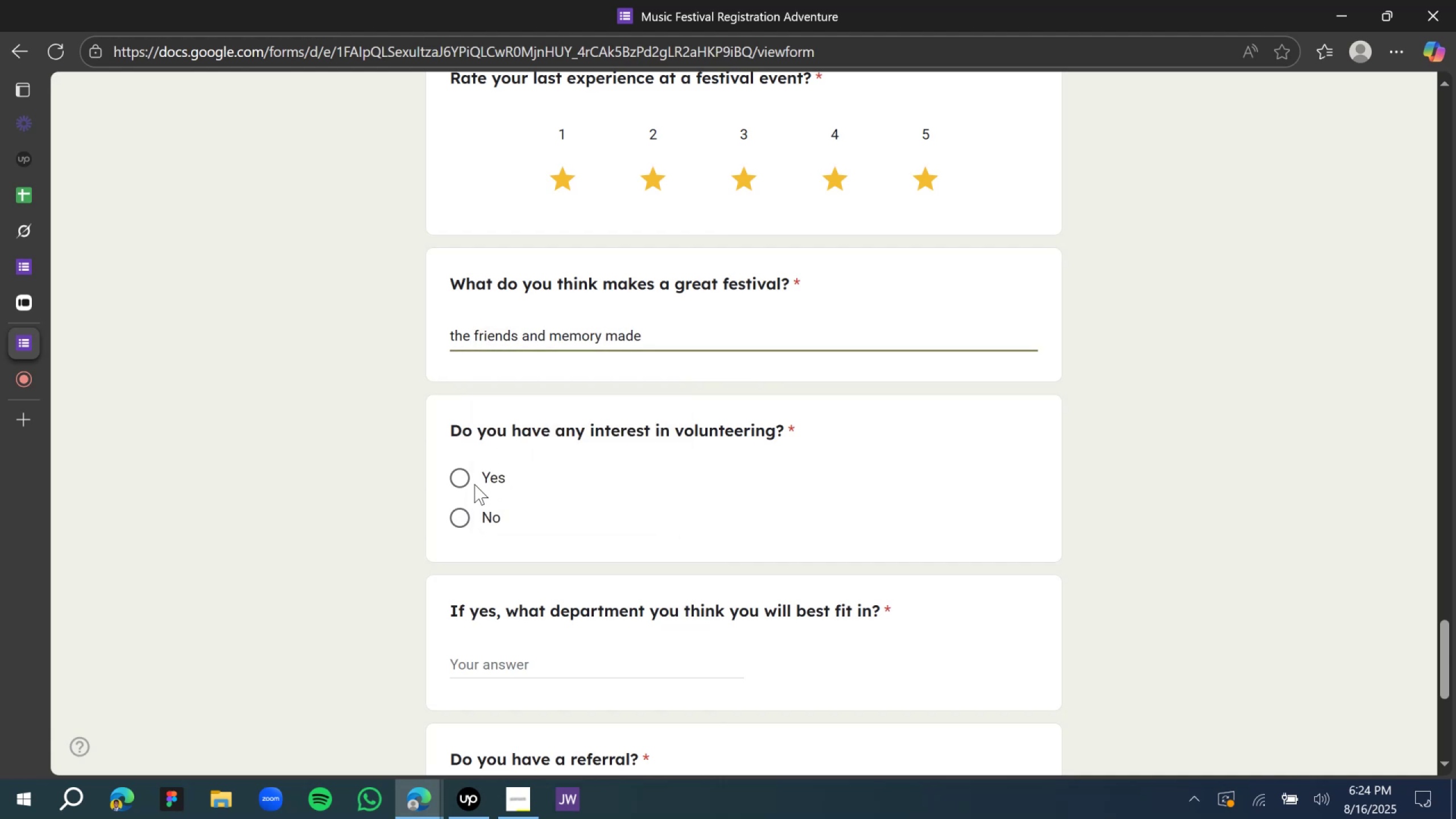 
left_click([473, 484])
 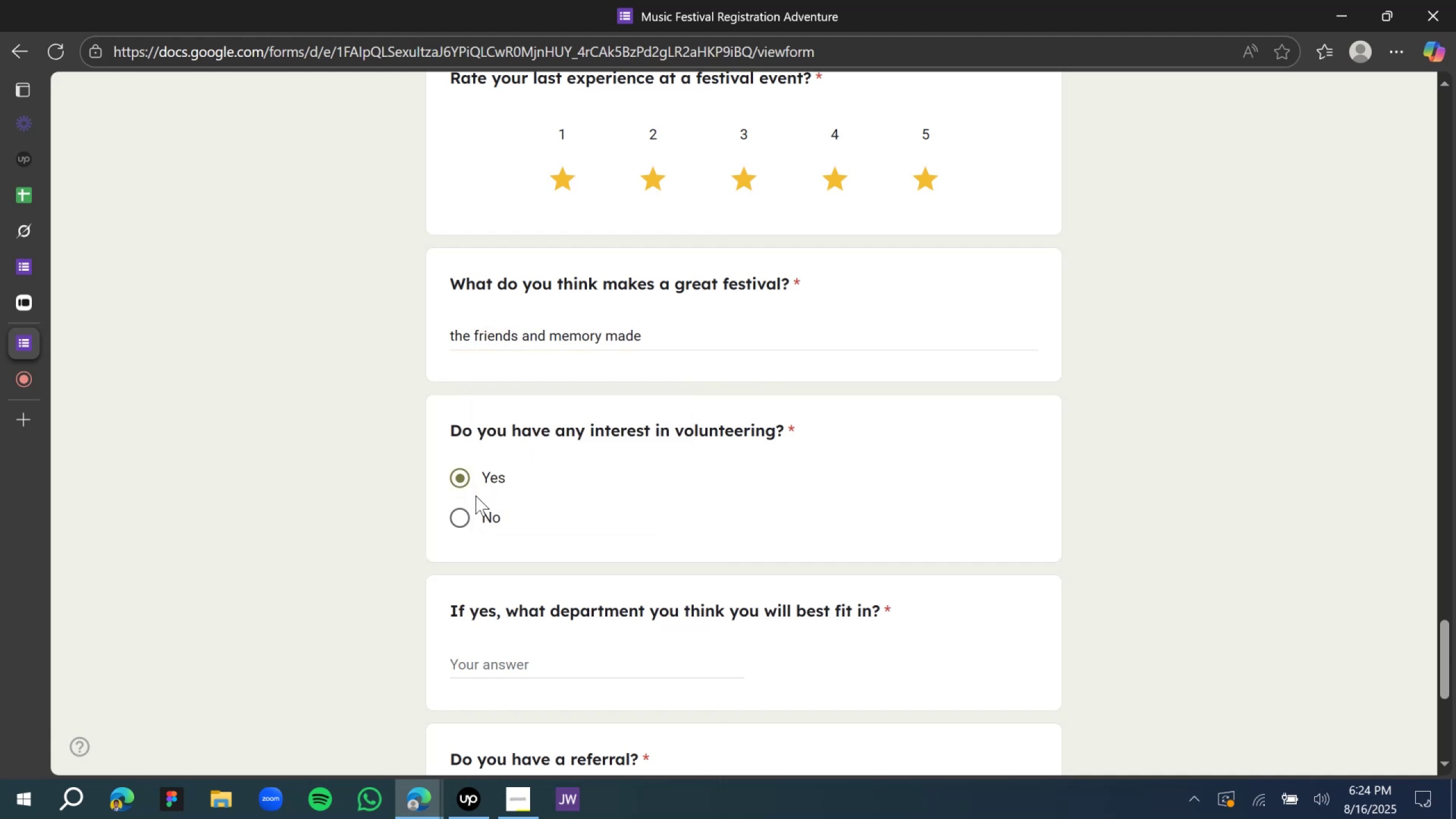 
scroll: coordinate [473, 506], scroll_direction: down, amount: 1.0
 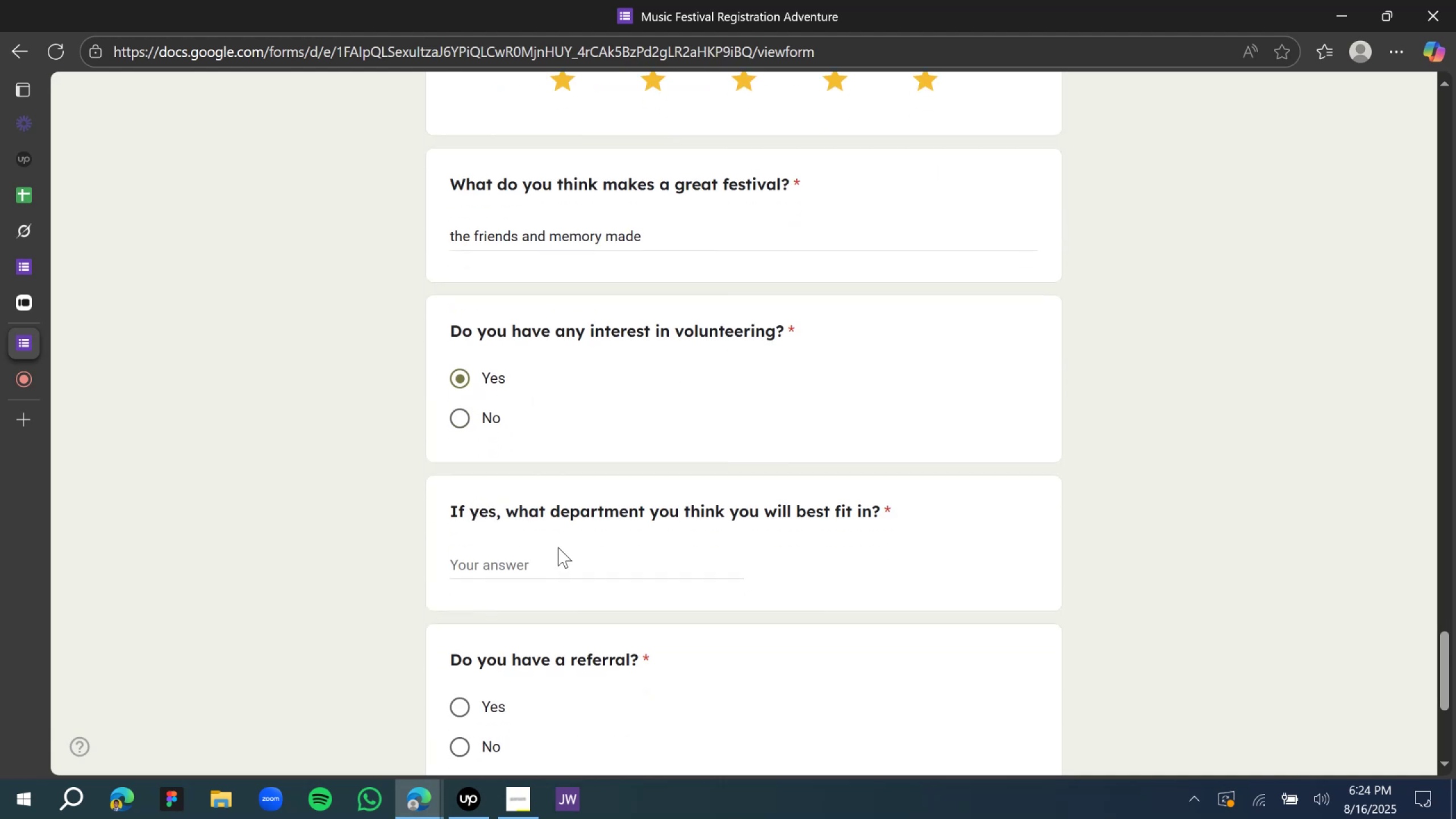 
left_click([562, 569])
 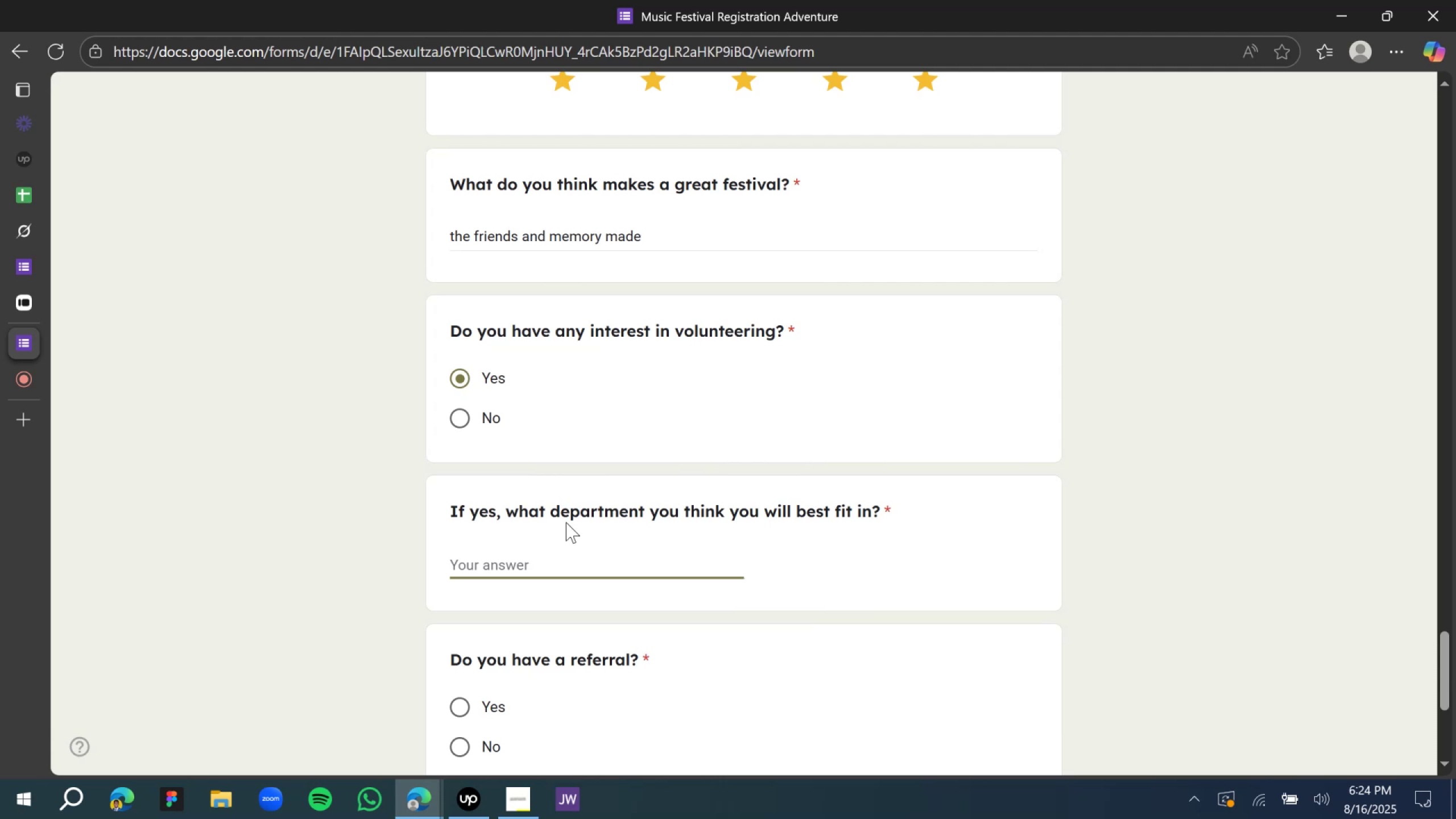 
type(Design comi)
key(Backspace)
type(mitteee [Delete])
key(Backspace)
 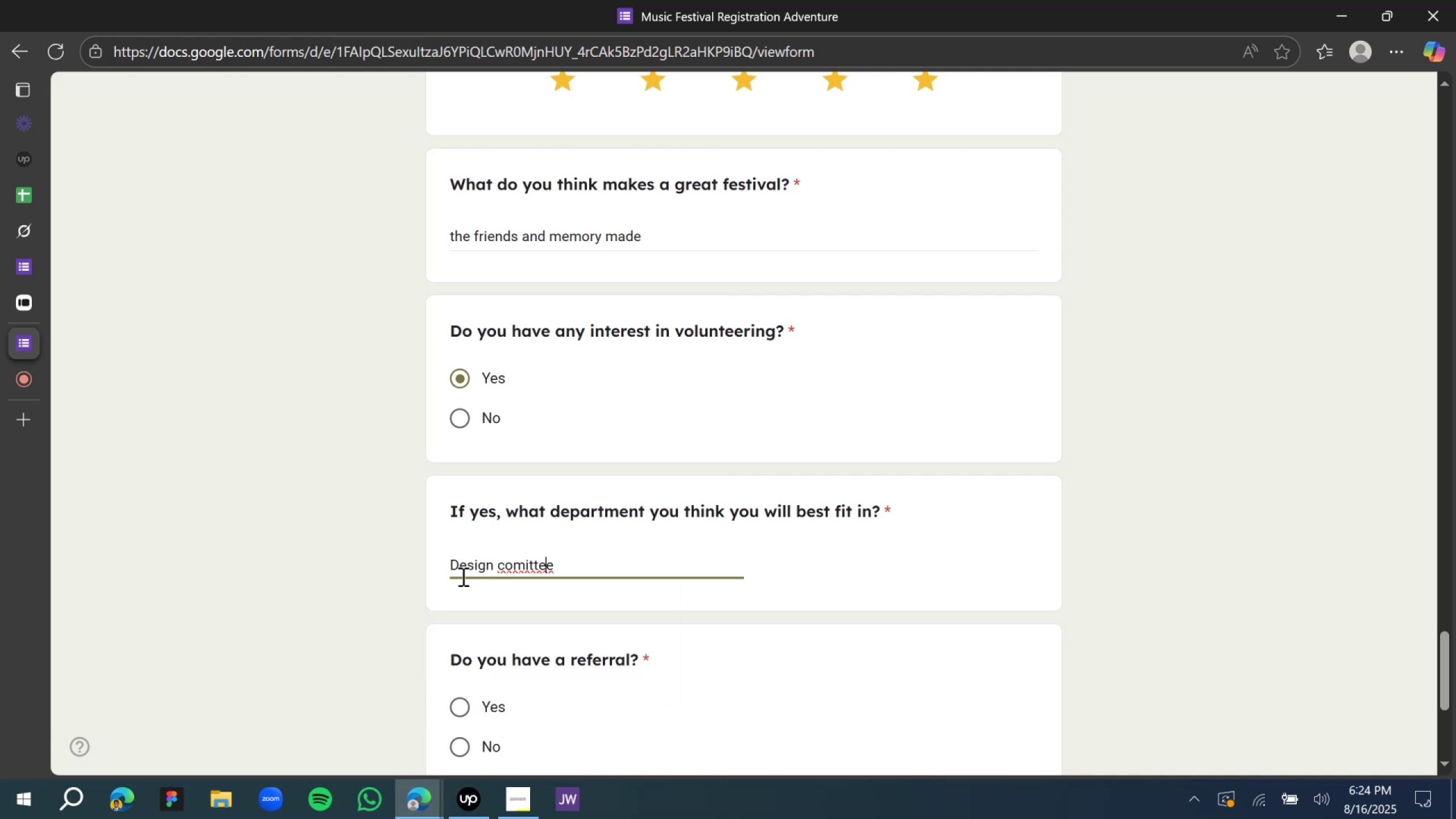 
left_click([527, 563])
 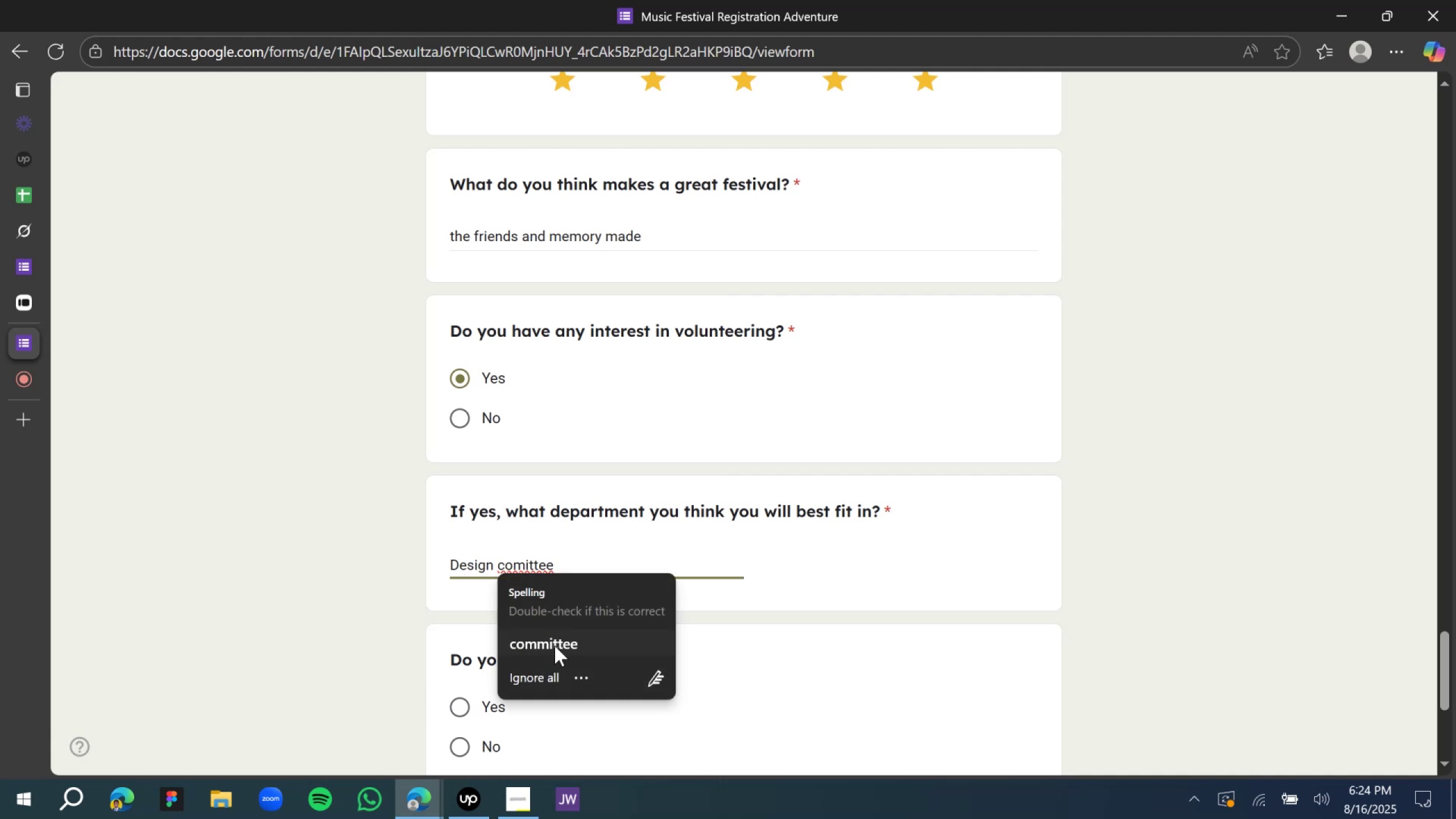 
left_click([555, 647])
 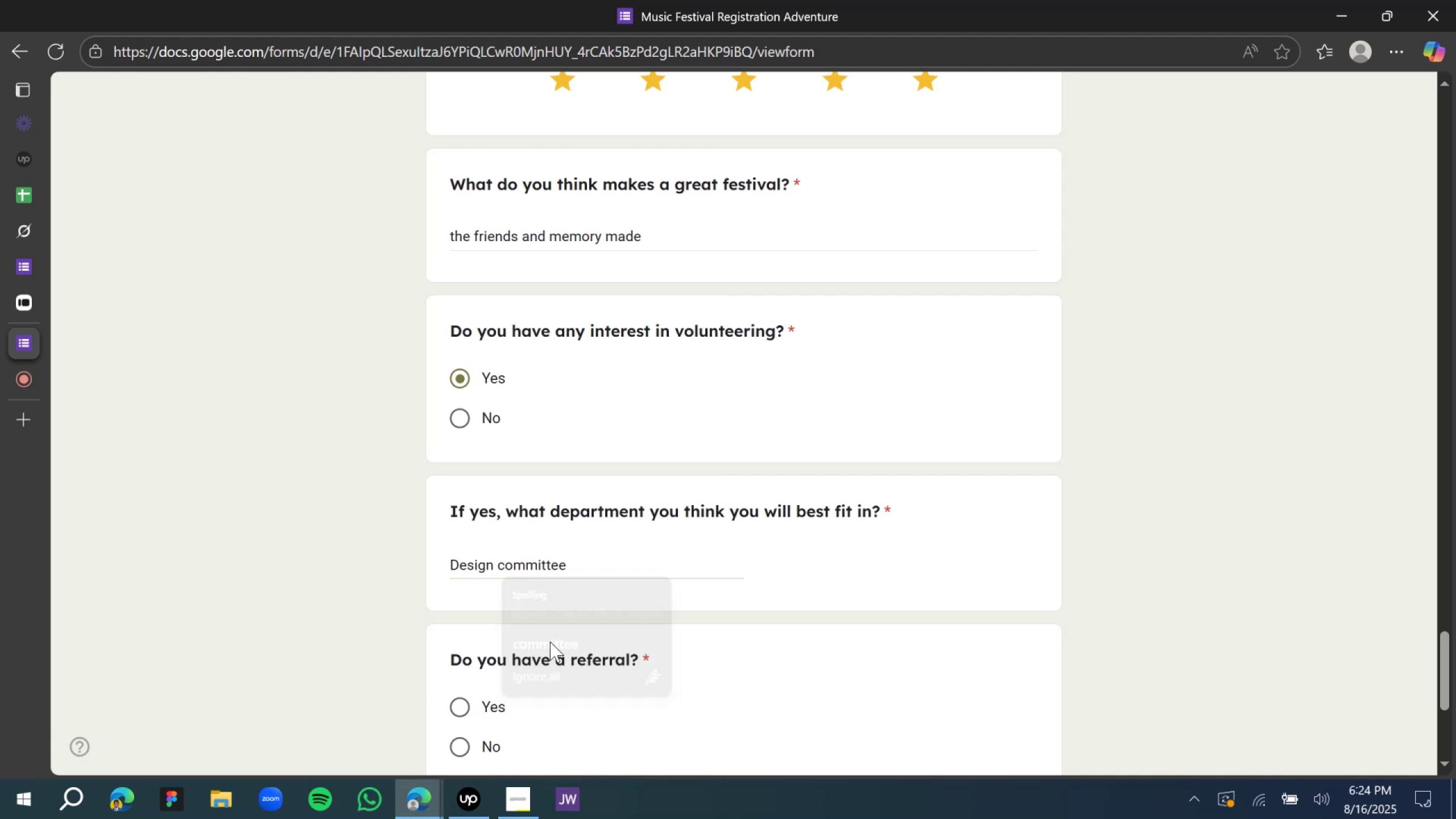 
scroll: coordinate [548, 643], scroll_direction: down, amount: 2.0
 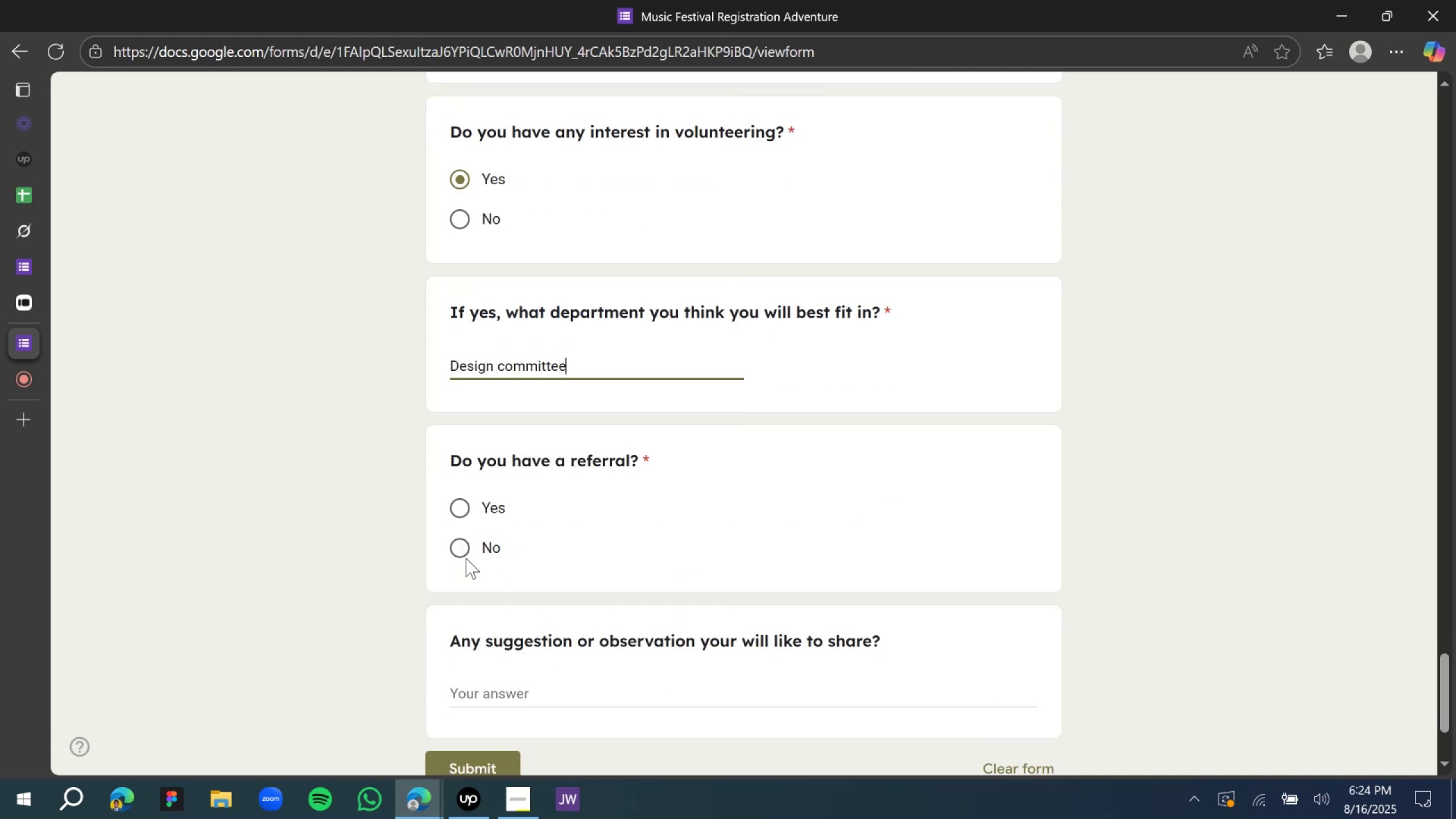 
left_click([455, 549])
 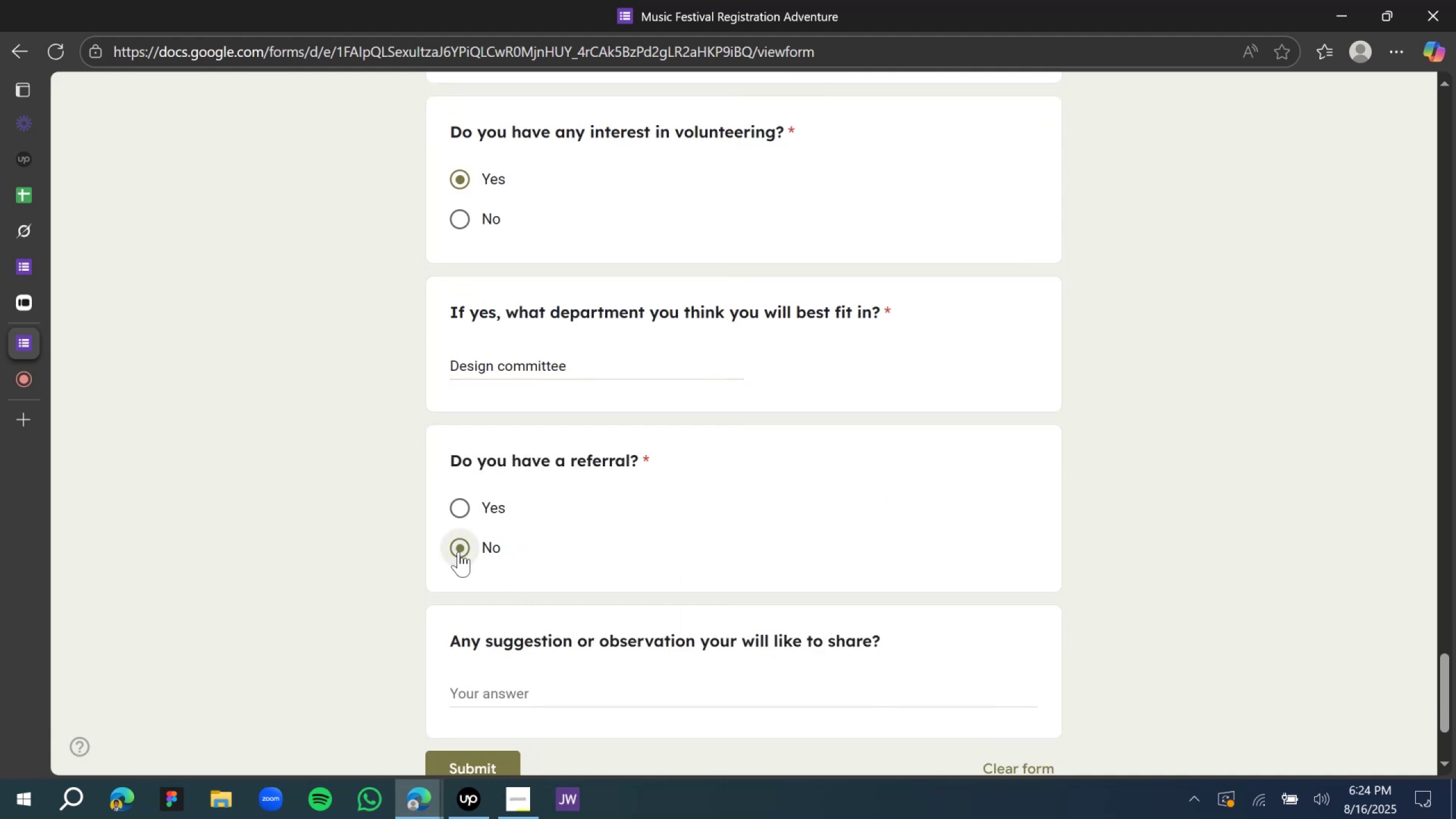 
scroll: coordinate [470, 569], scroll_direction: down, amount: 3.0
 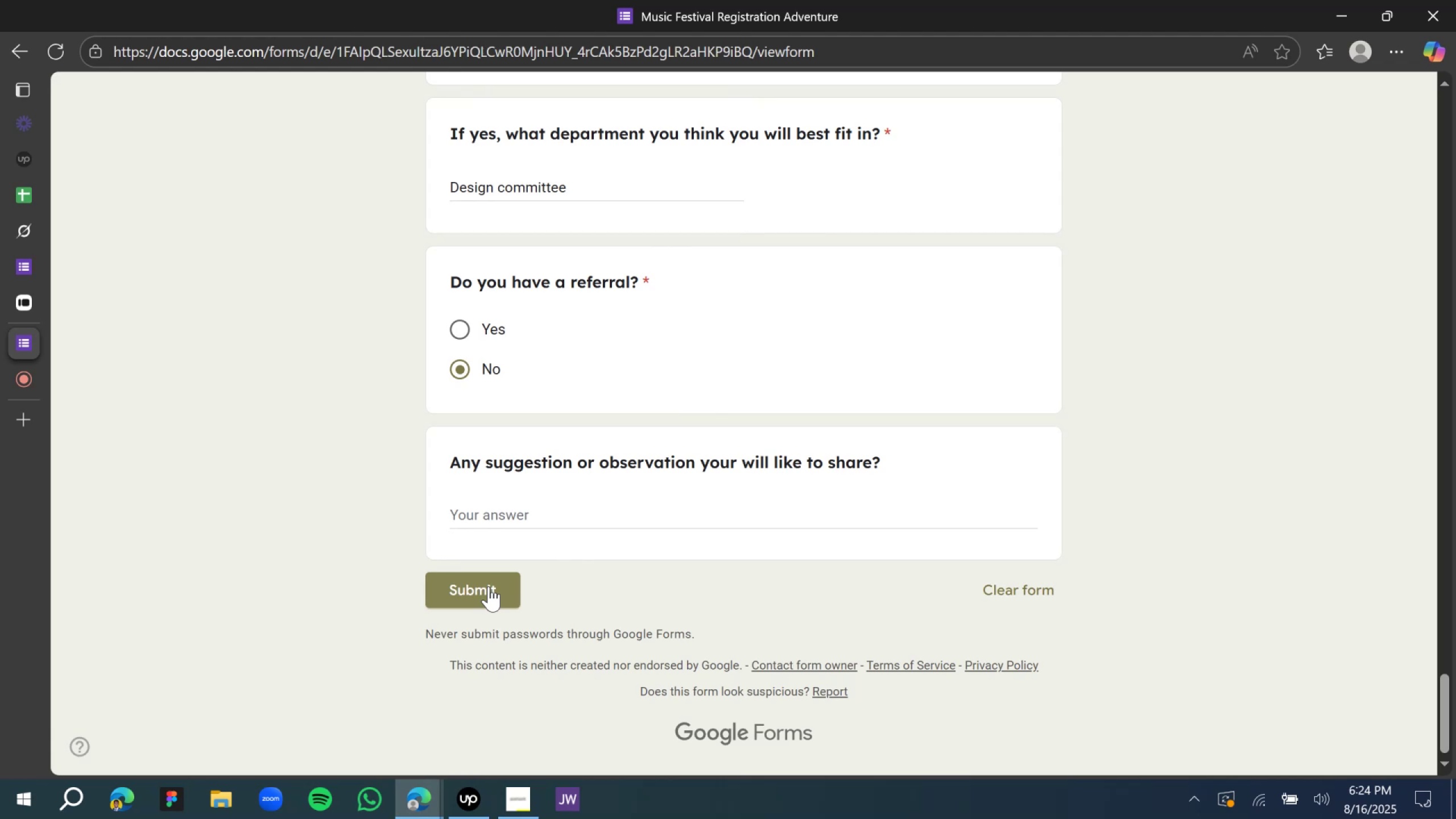 
left_click([488, 585])
 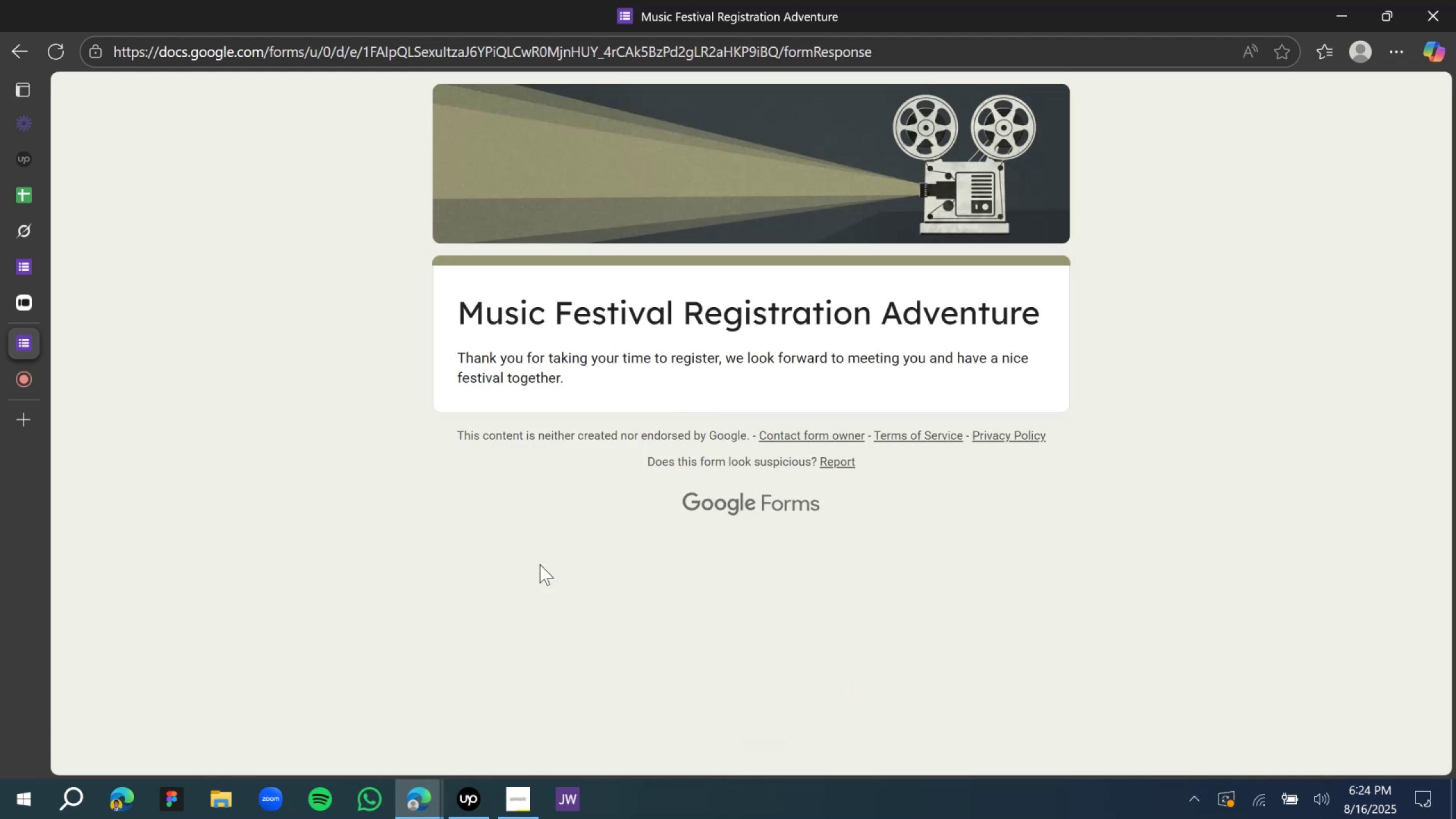 
left_click([471, 795])
 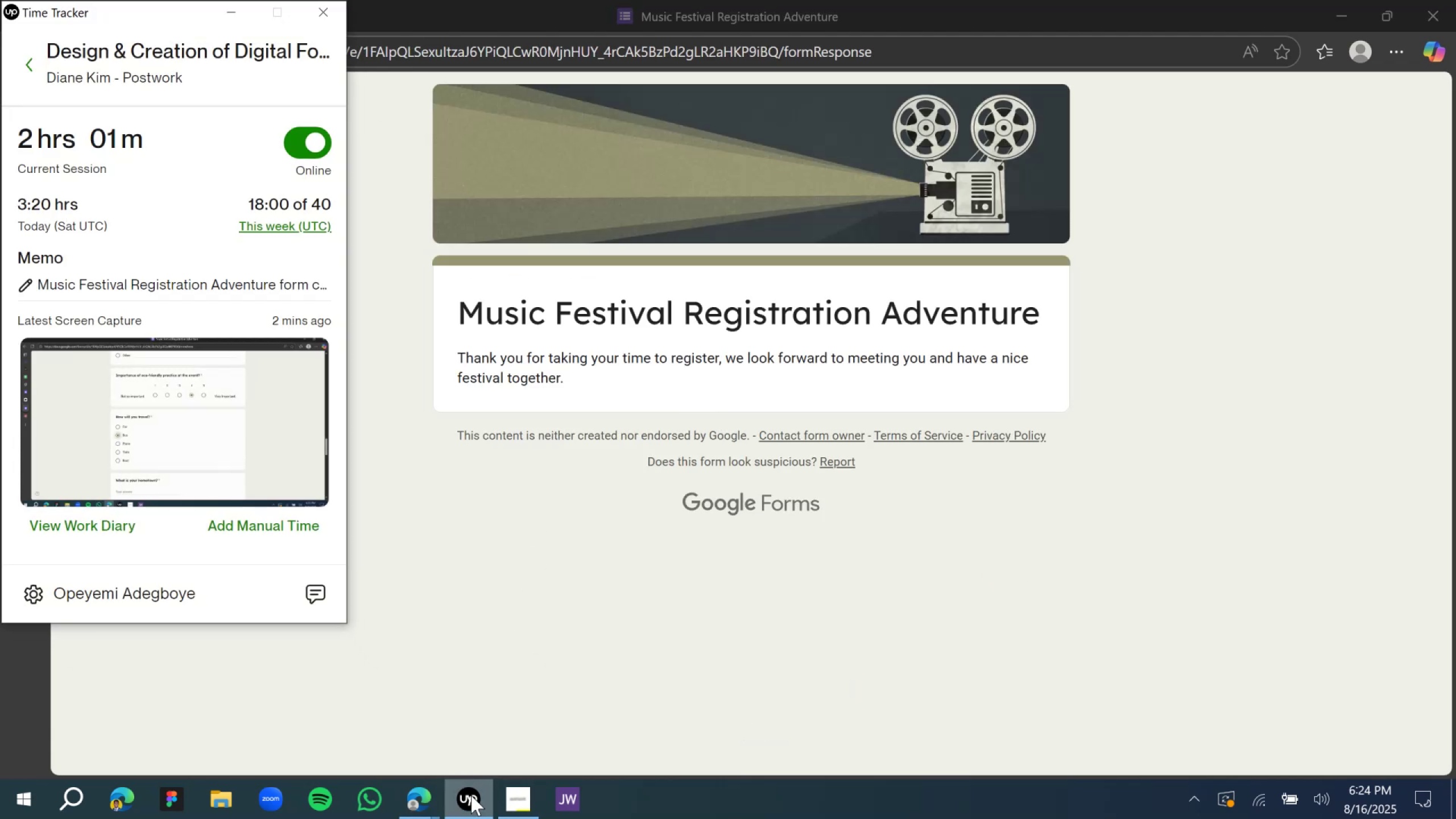 
left_click([471, 795])
 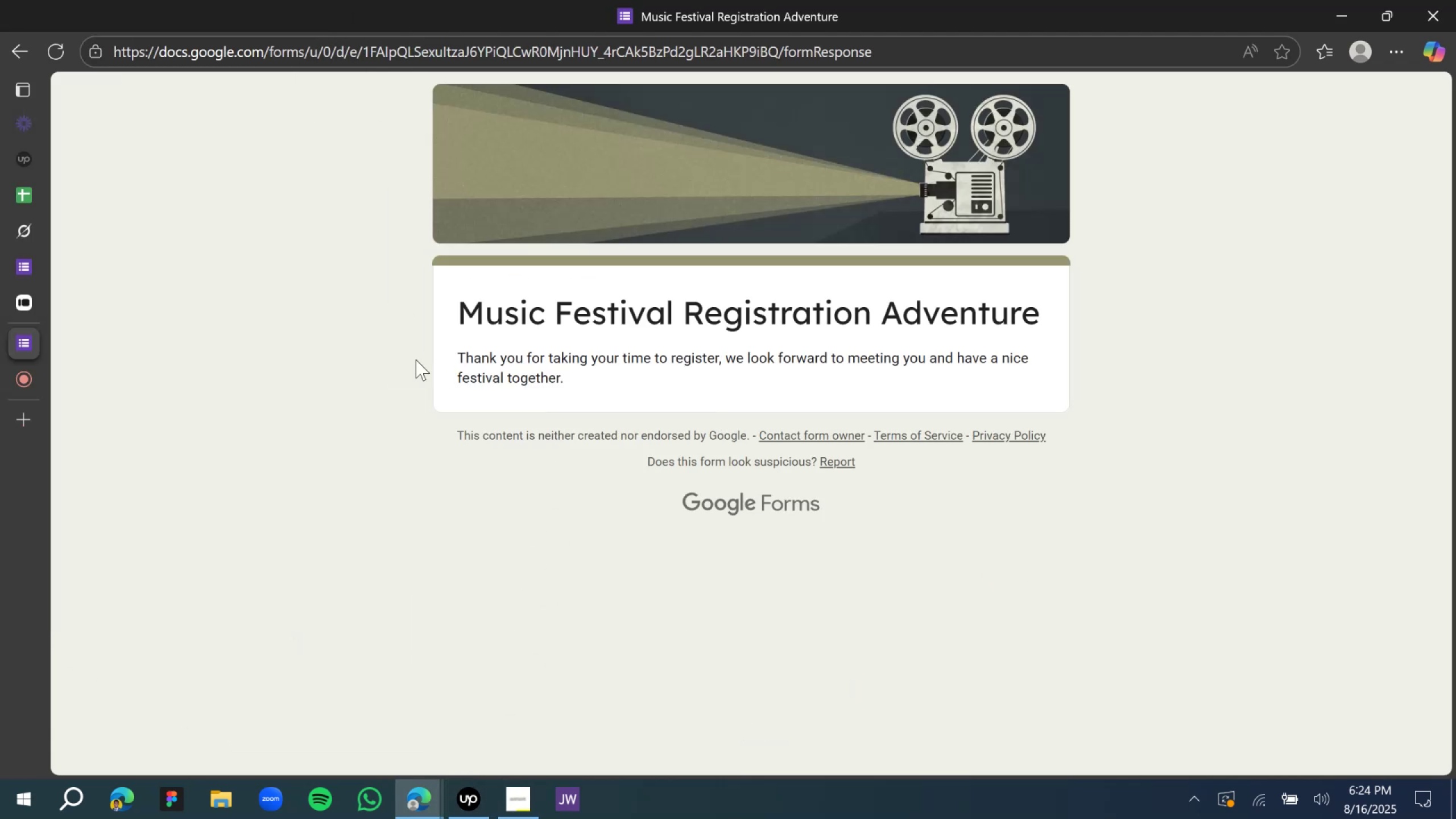 
left_click([316, 350])
 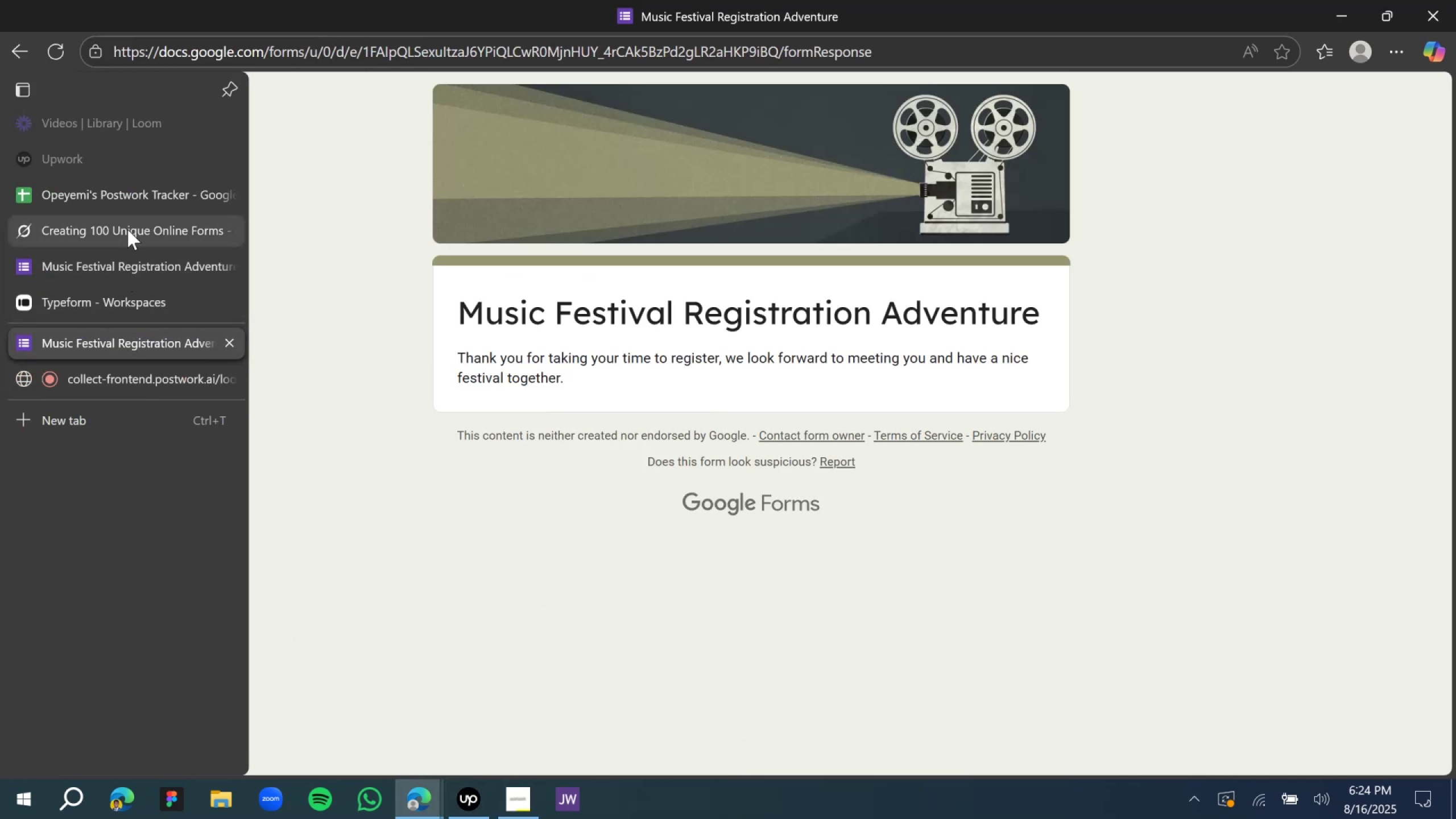 
left_click([129, 225])
 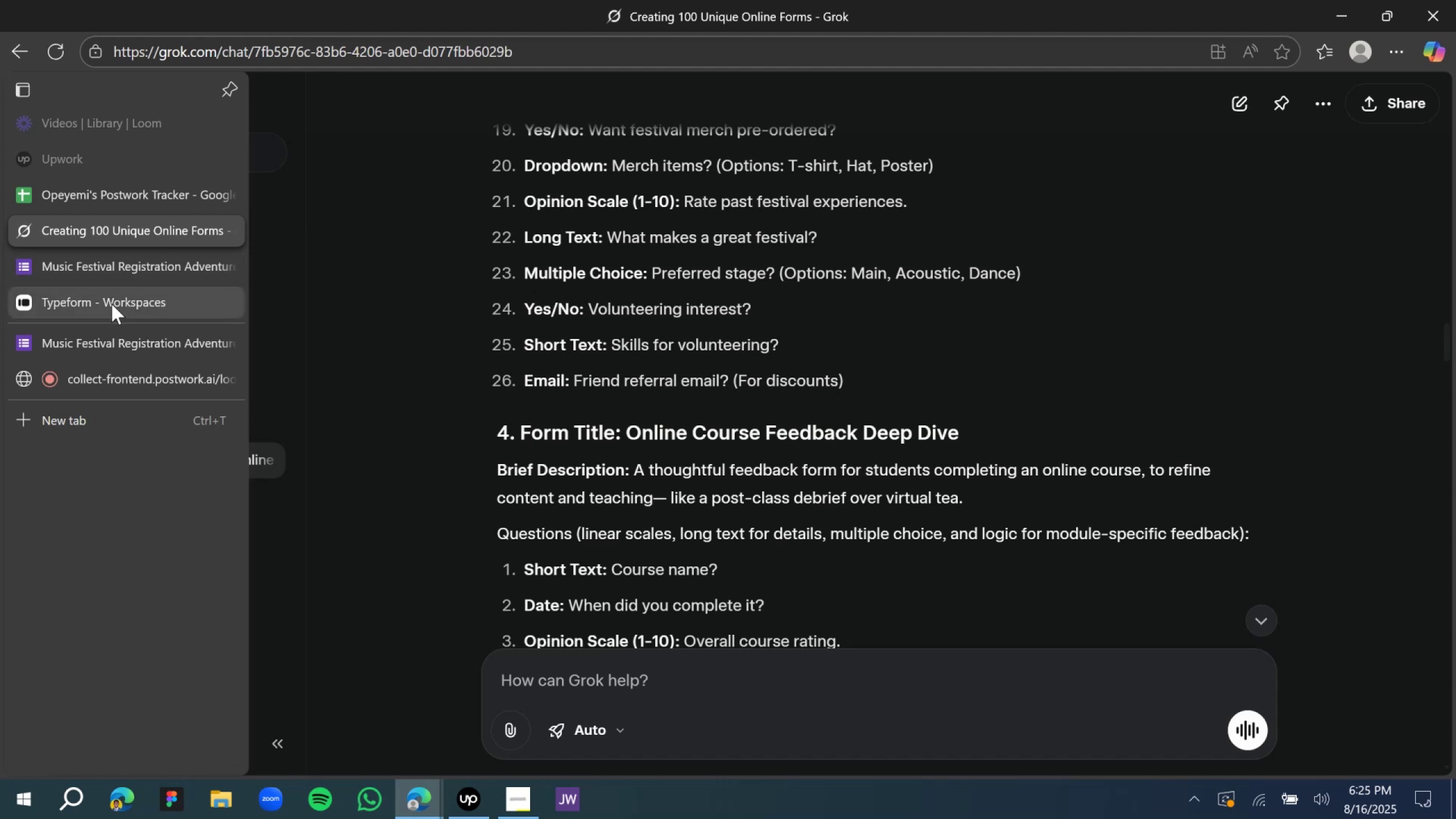 
left_click([105, 277])
 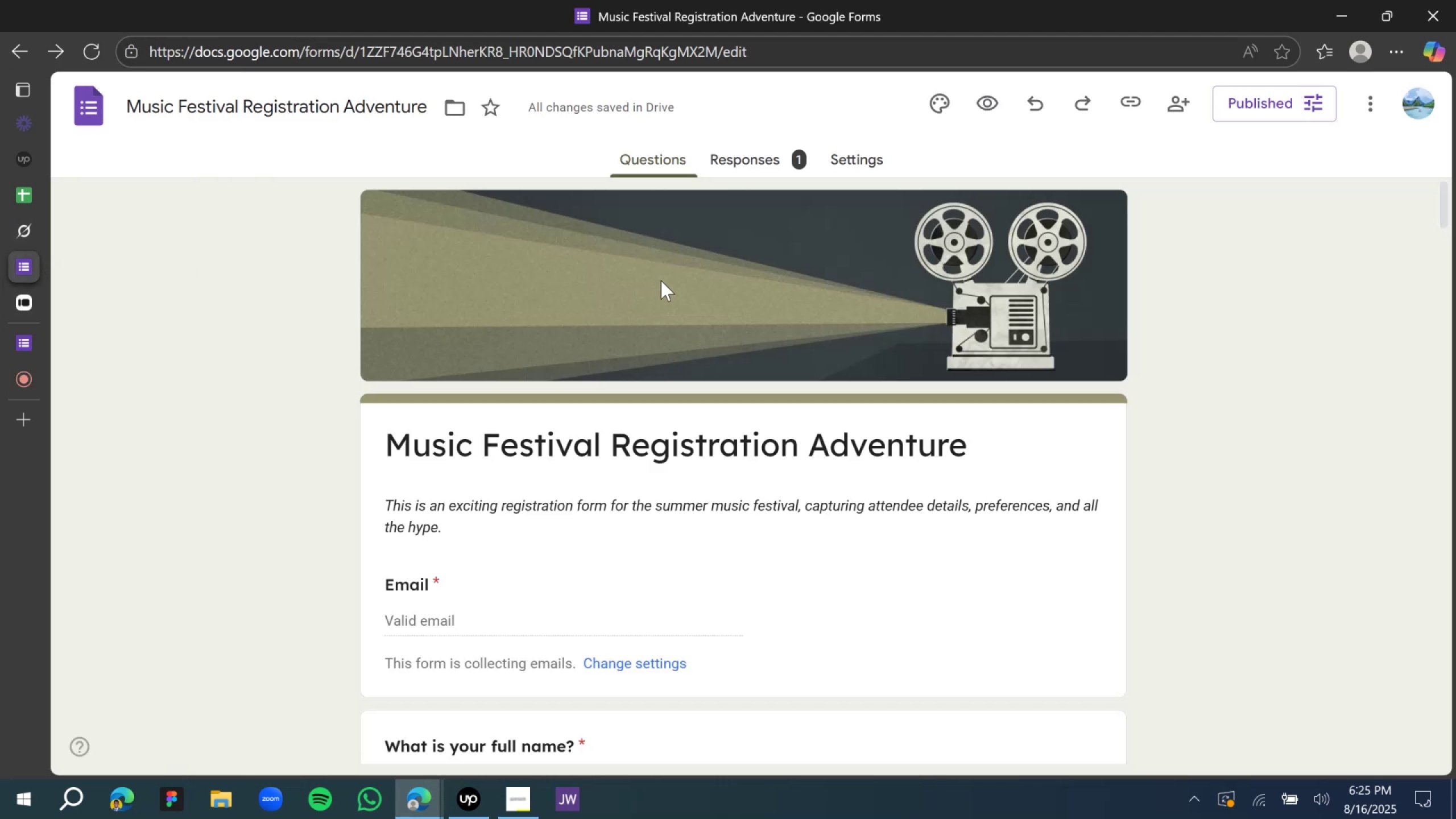 
scroll: coordinate [657, 288], scroll_direction: up, amount: 2.0
 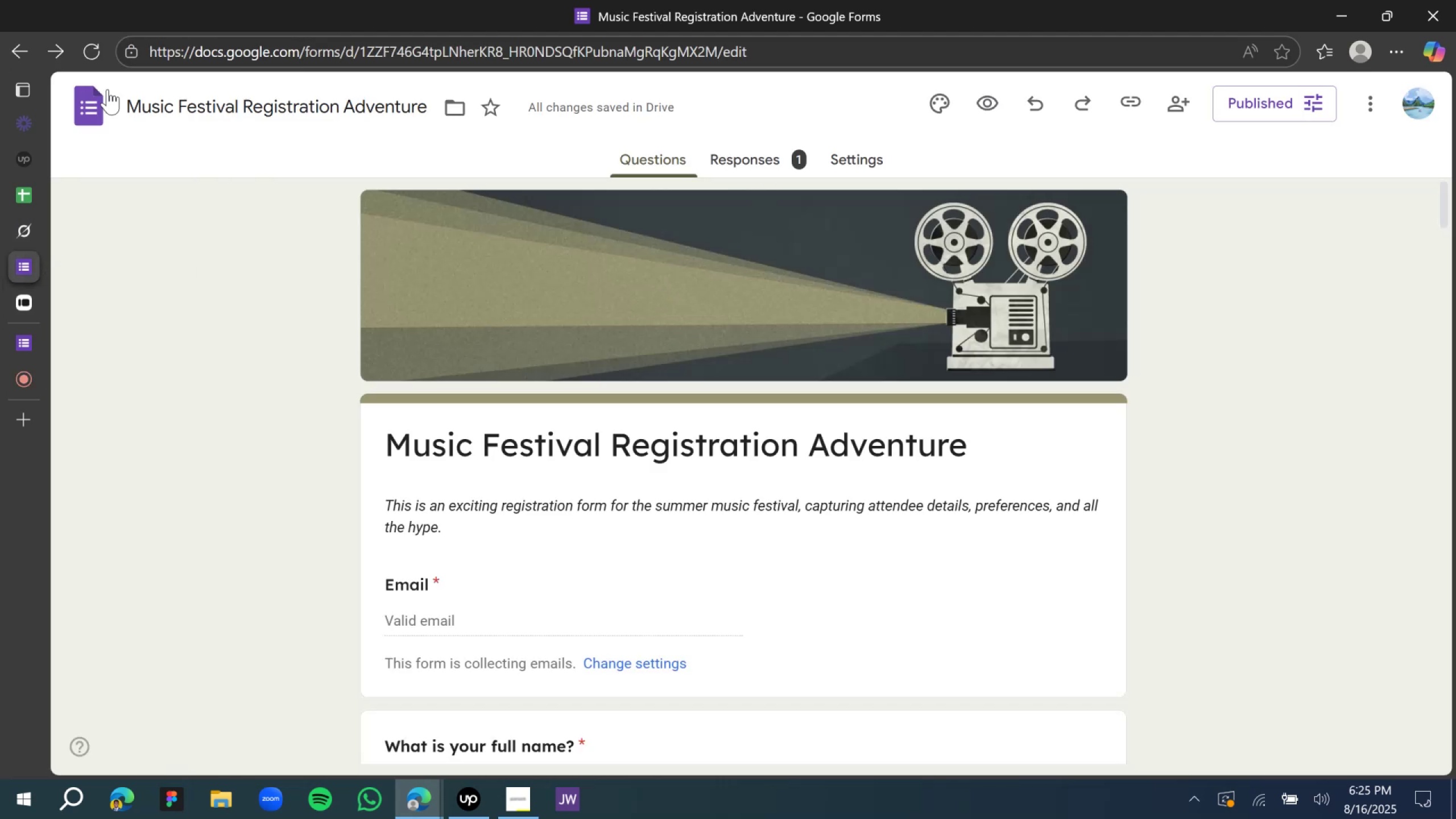 
left_click([90, 104])
 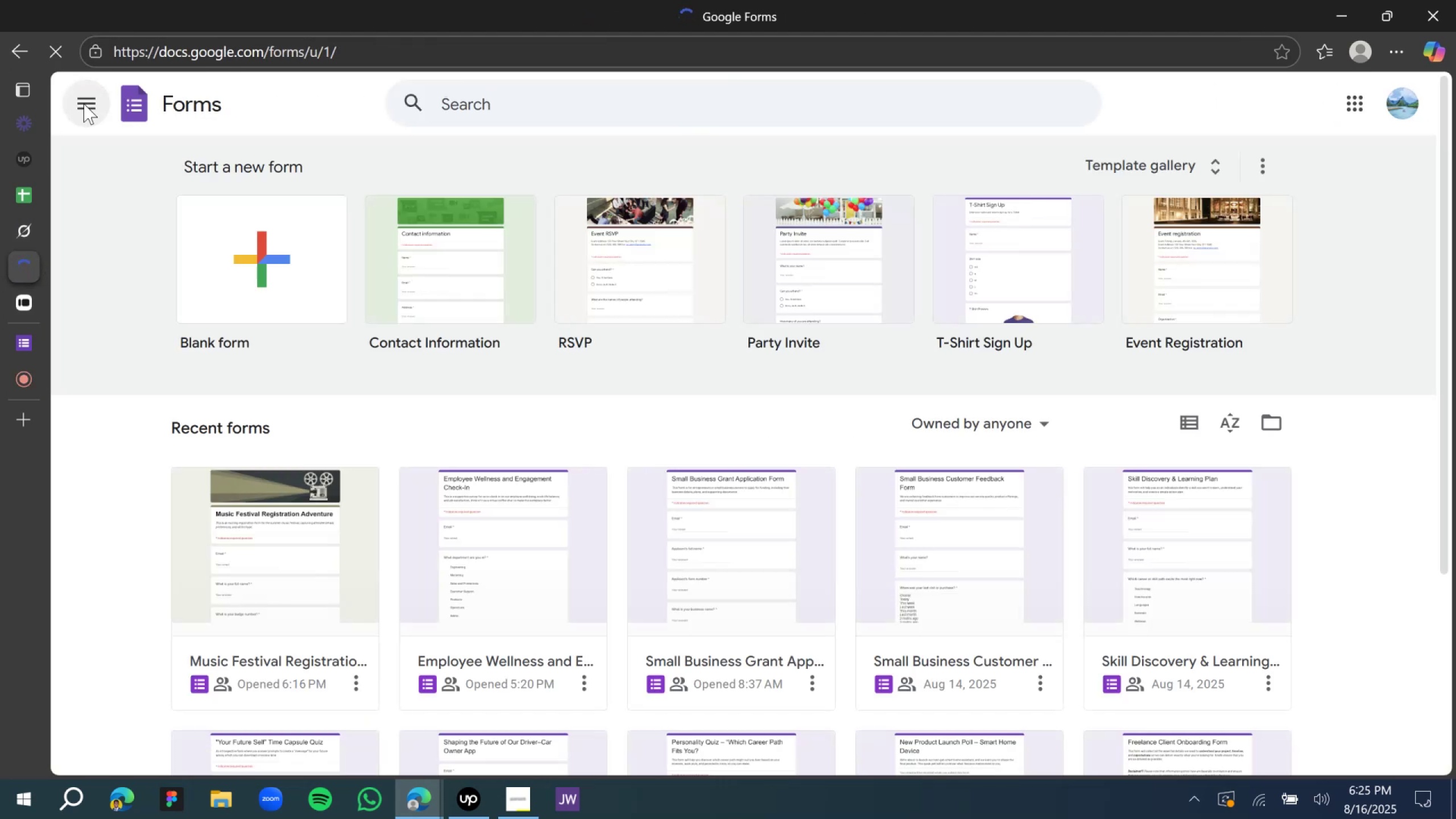 
wait(7.69)
 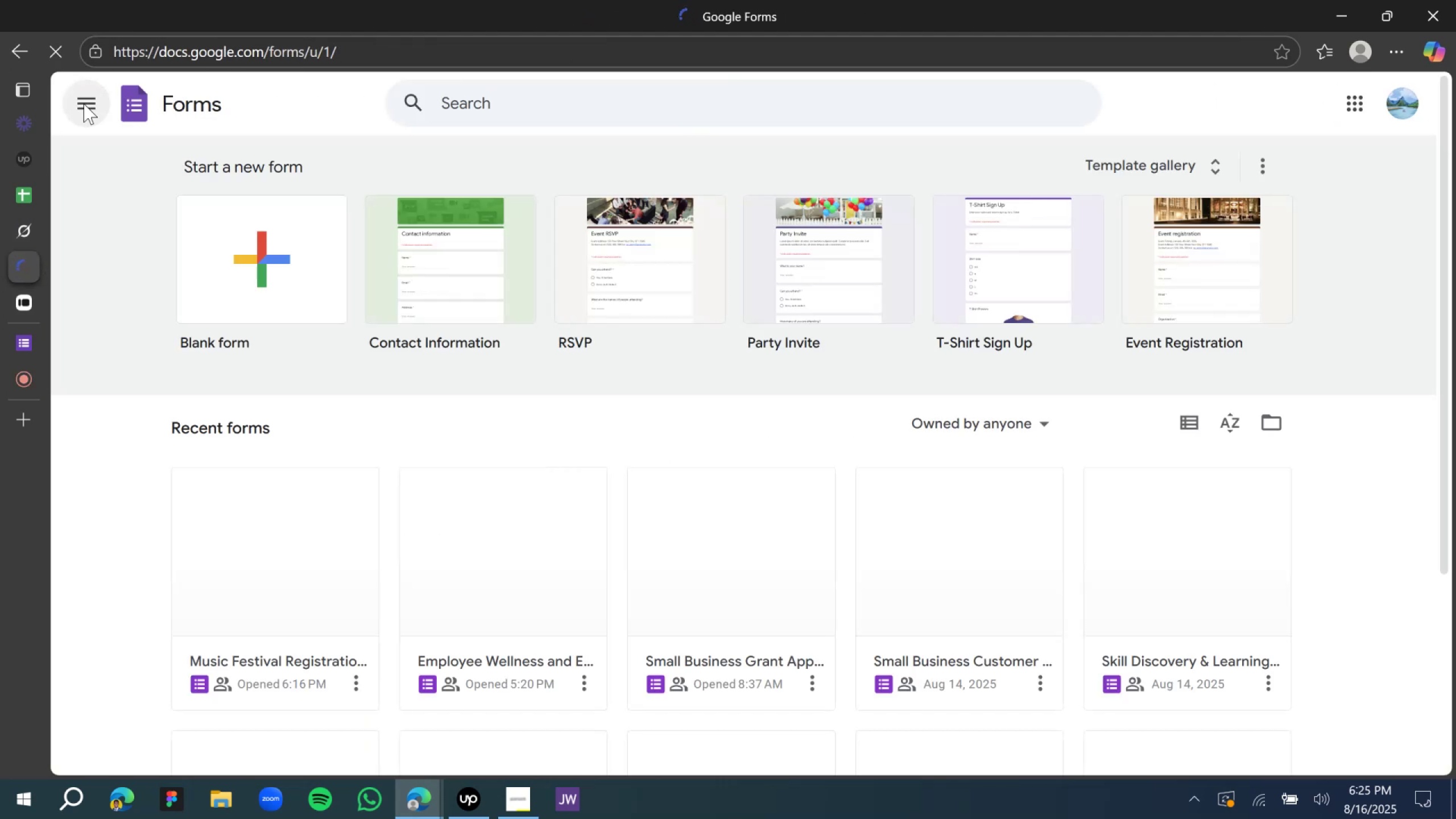 
scroll: coordinate [421, 412], scroll_direction: down, amount: 9.0
 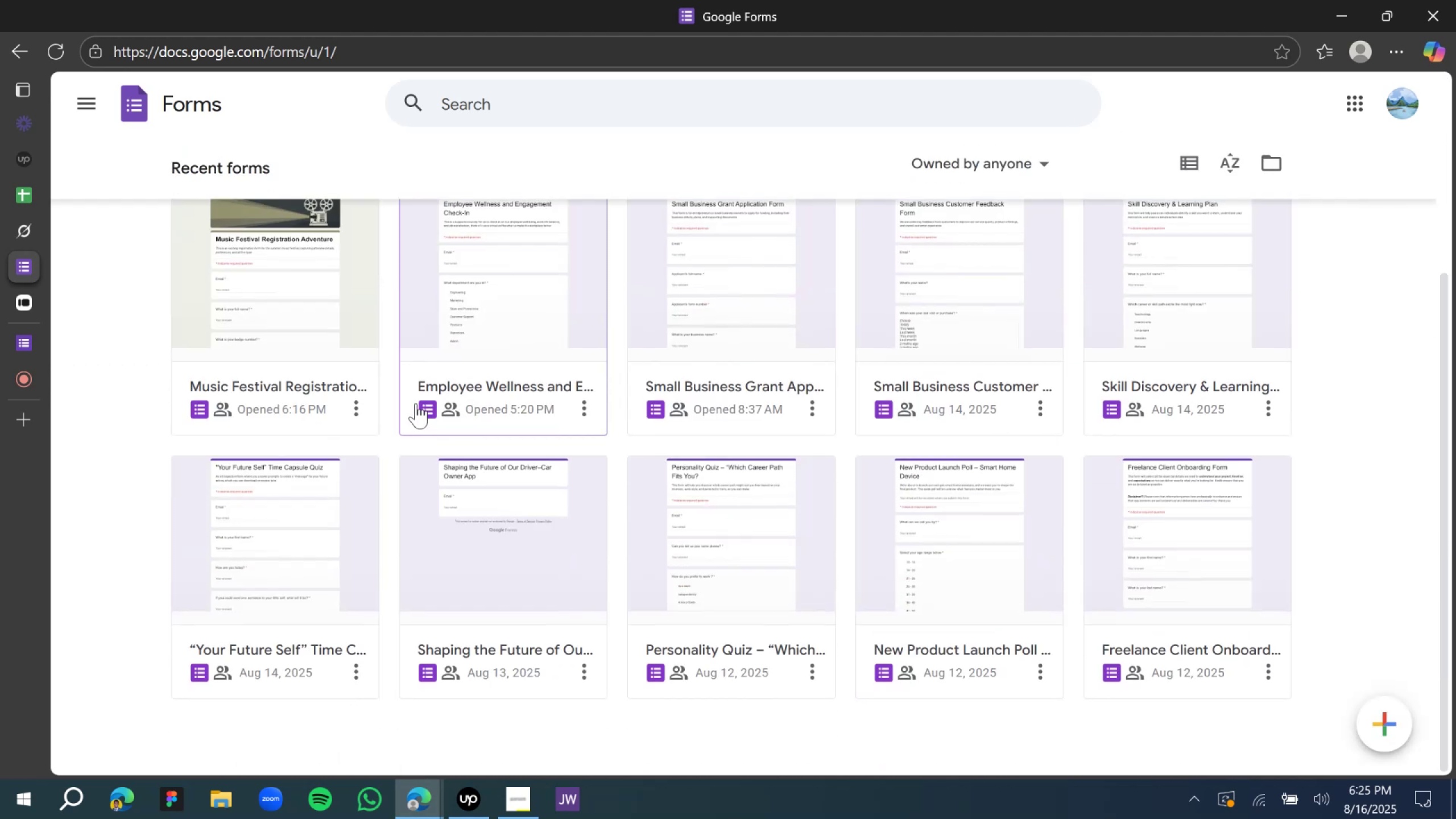 
wait(5.9)
 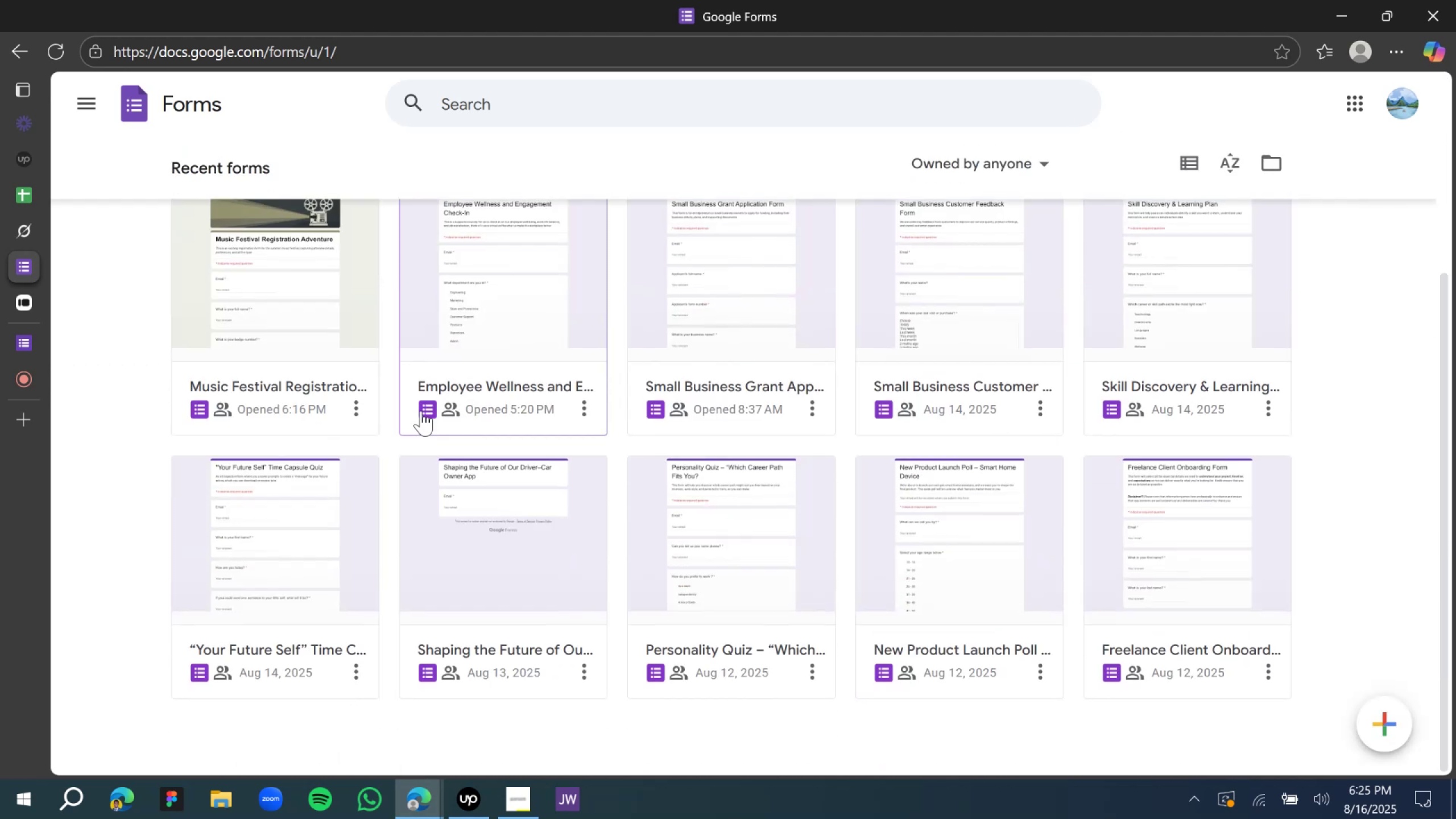 
scroll: coordinate [543, 462], scroll_direction: up, amount: 9.0
 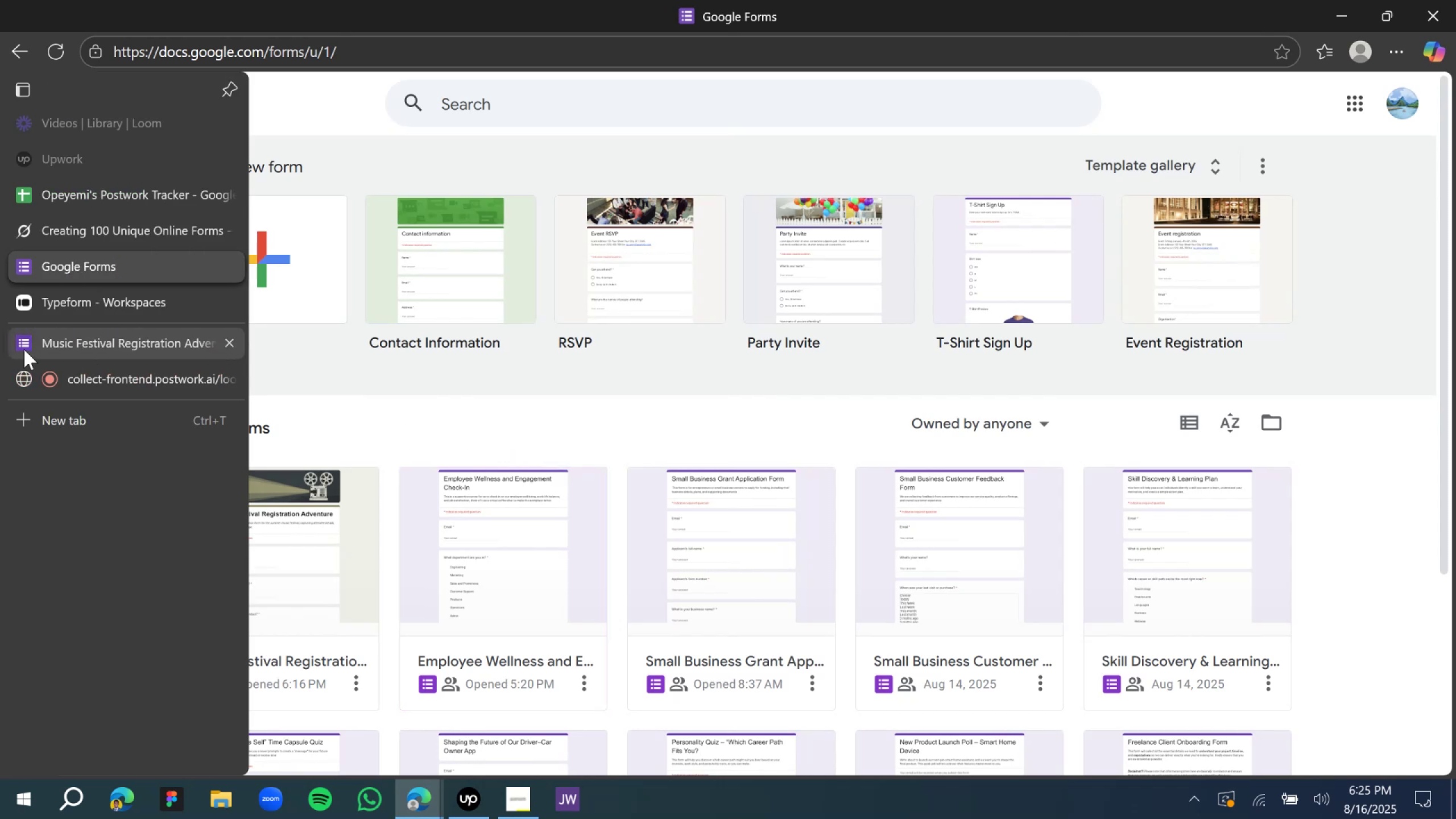 
wait(5.16)
 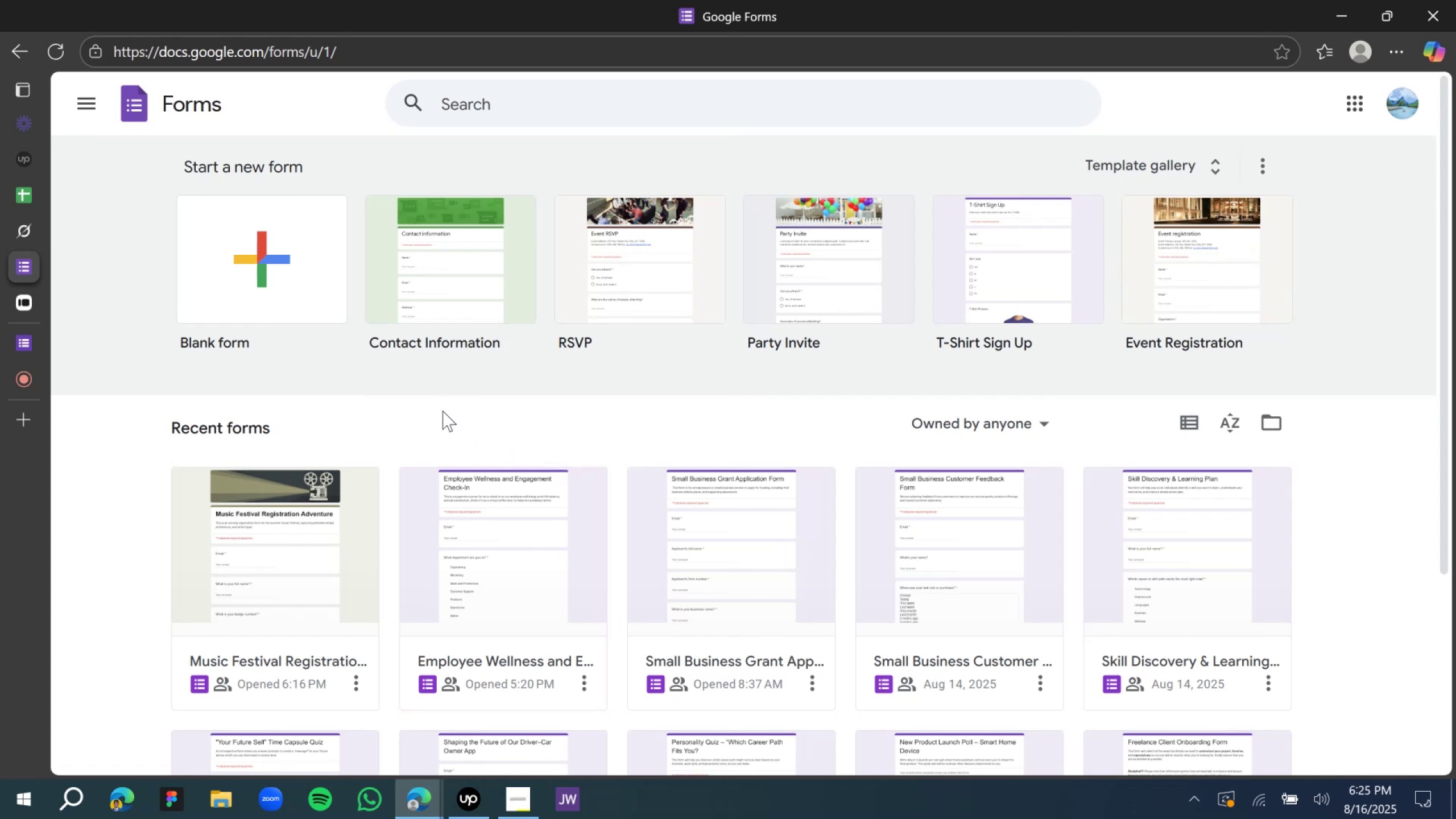 
left_click([133, 297])
 